 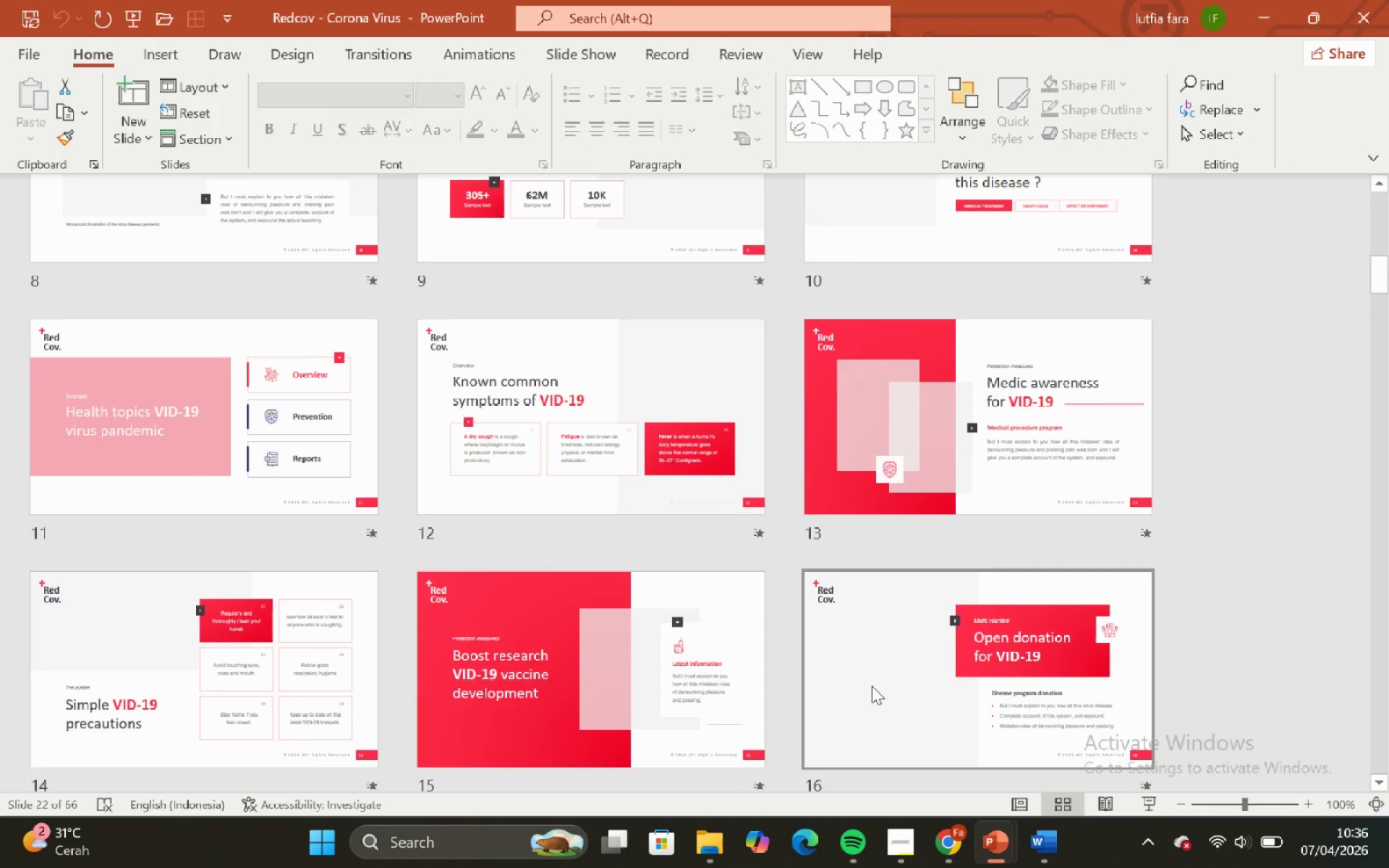 
scroll: coordinate [817, 684], scroll_direction: down, amount: 1.0
 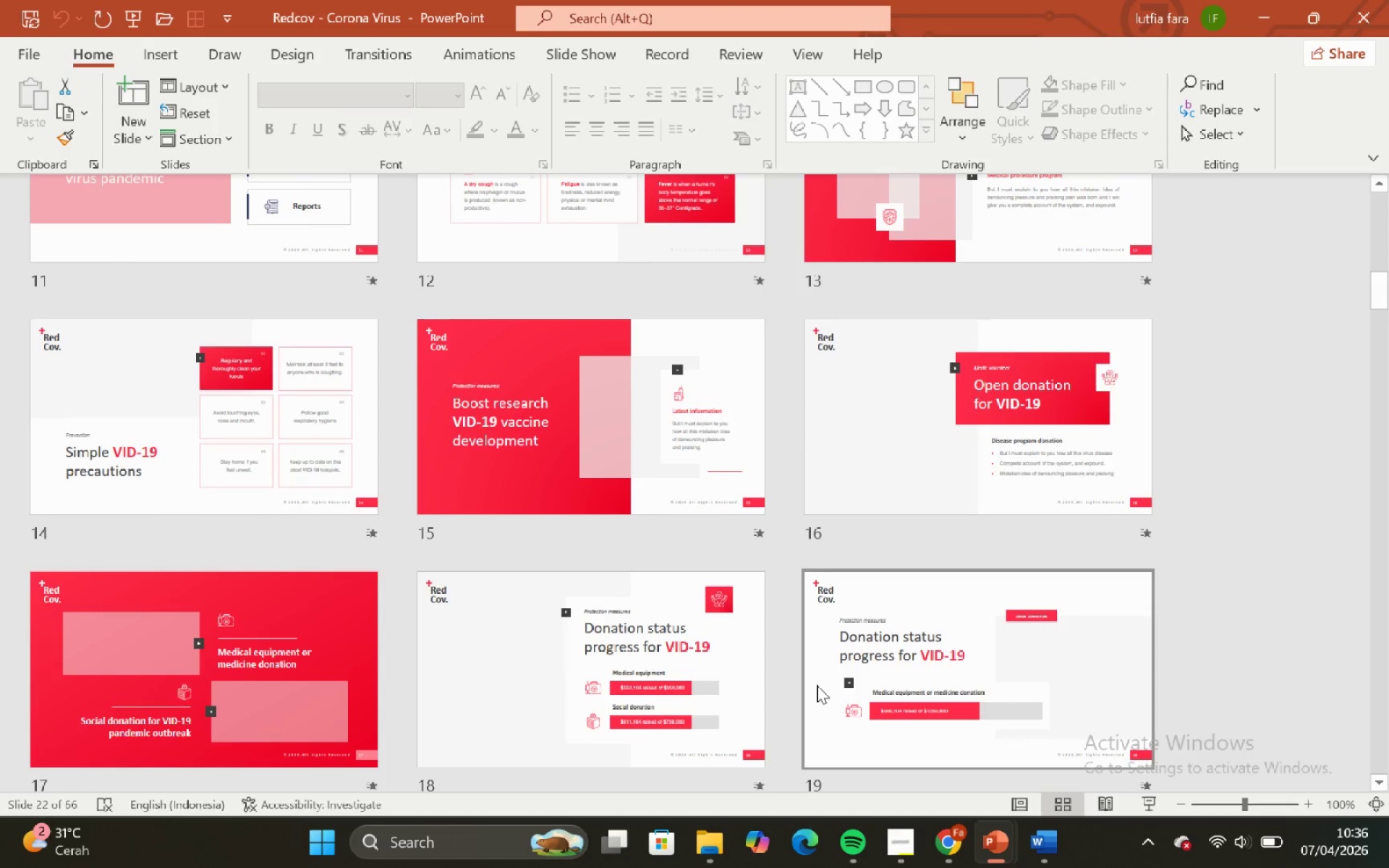 
scroll: coordinate [817, 685], scroll_direction: none, amount: 0.0
 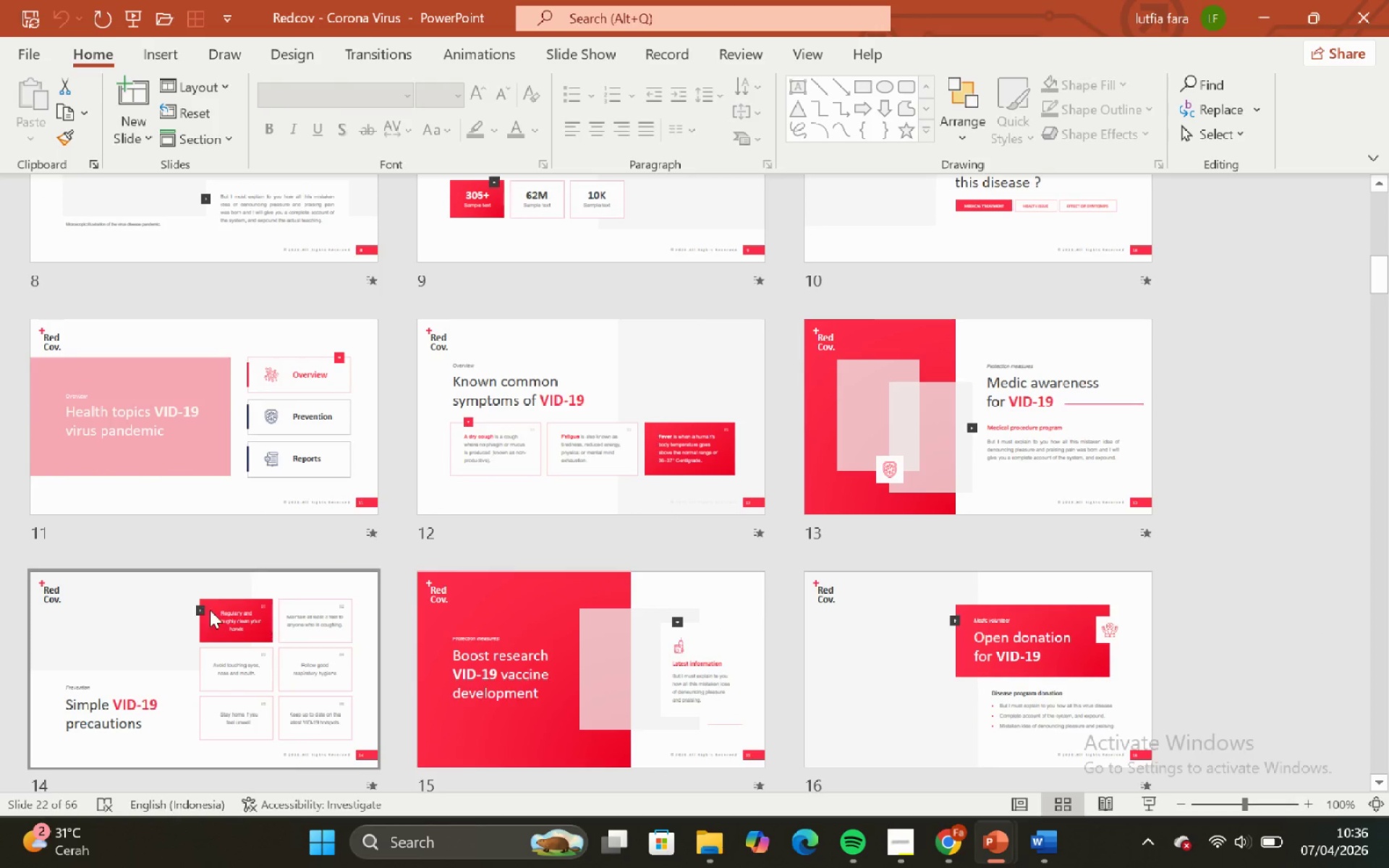 
double_click([174, 610])
 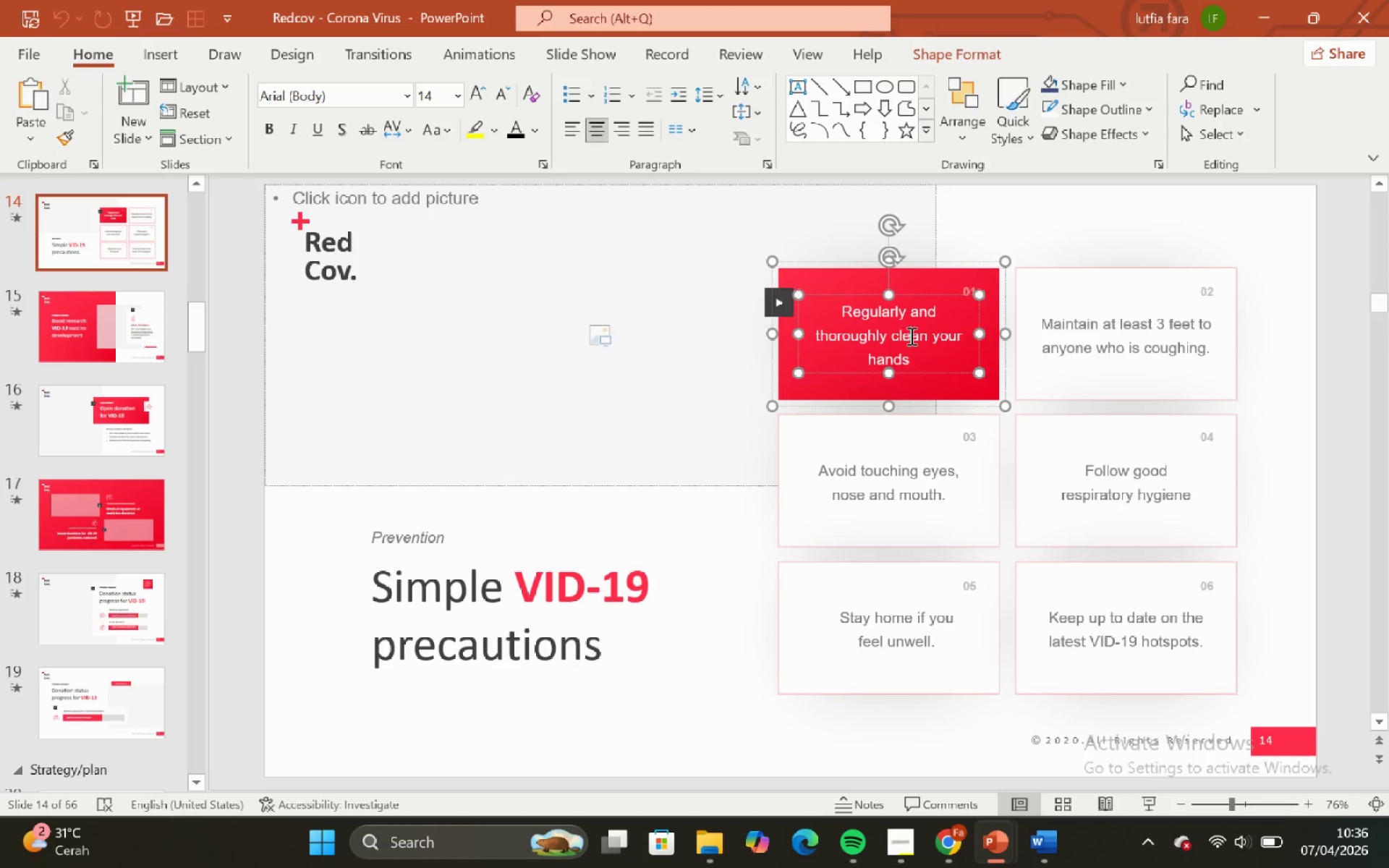 
left_click([1121, 209])
 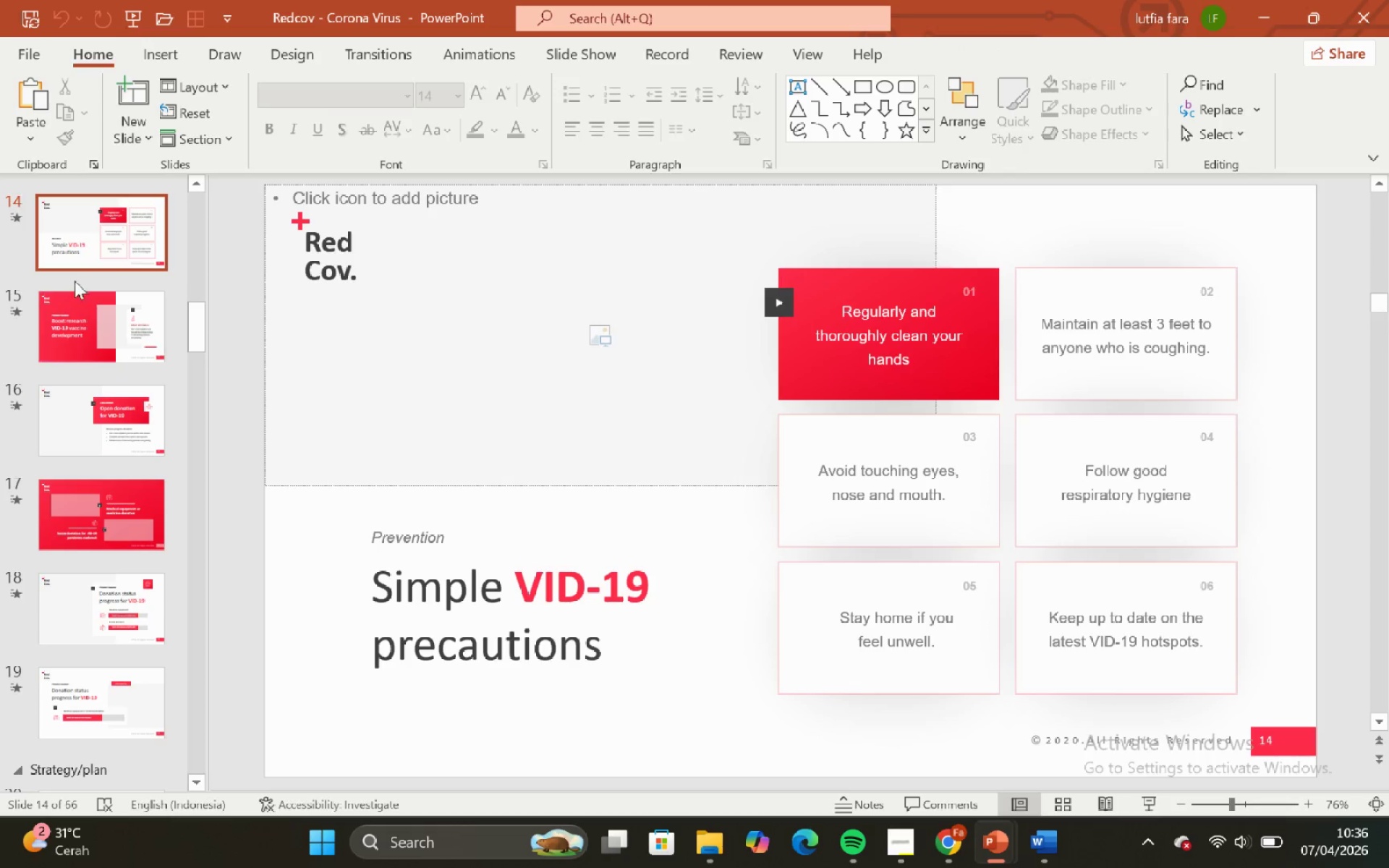 
left_click([62, 258])
 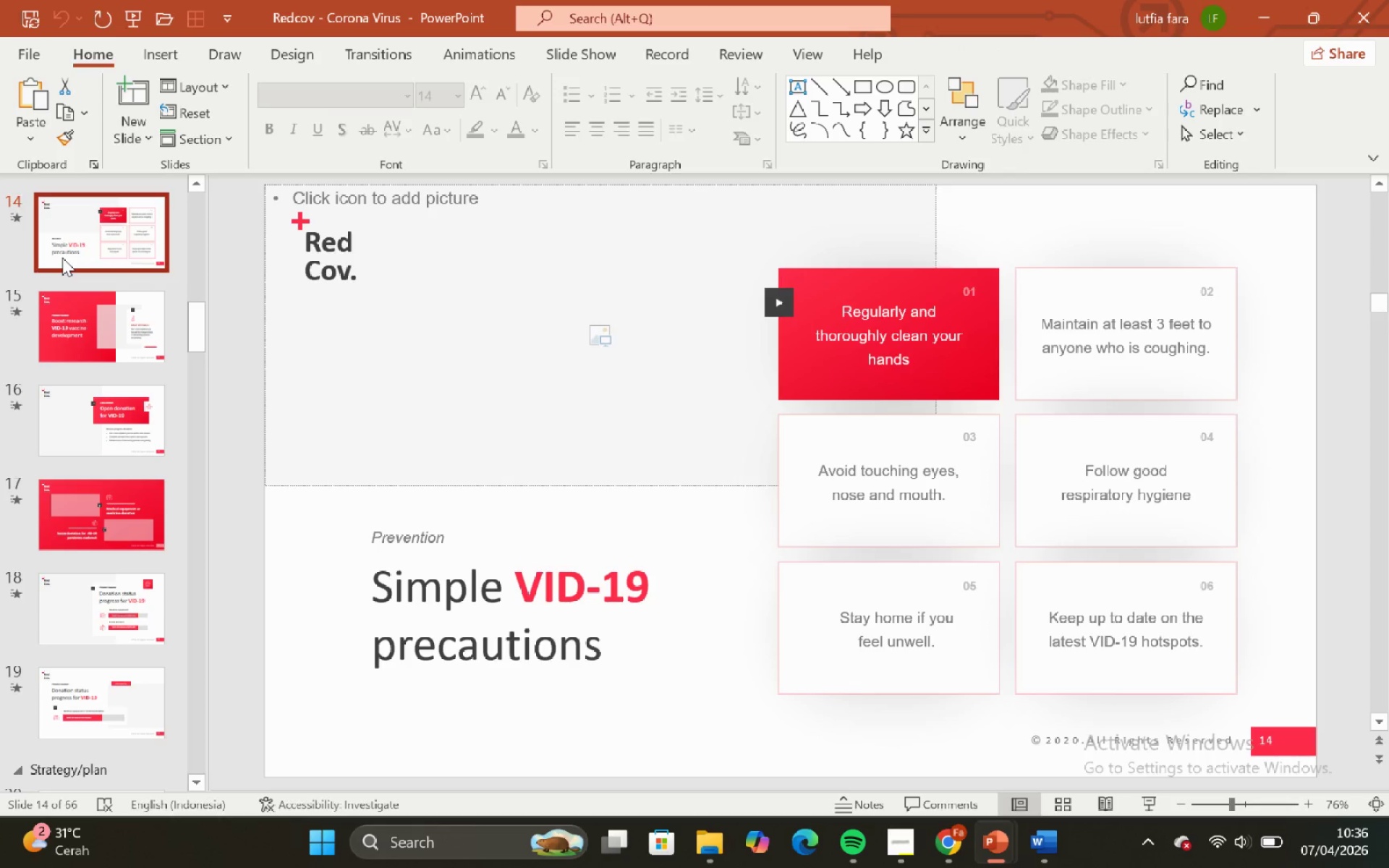 
key(Control+C)
 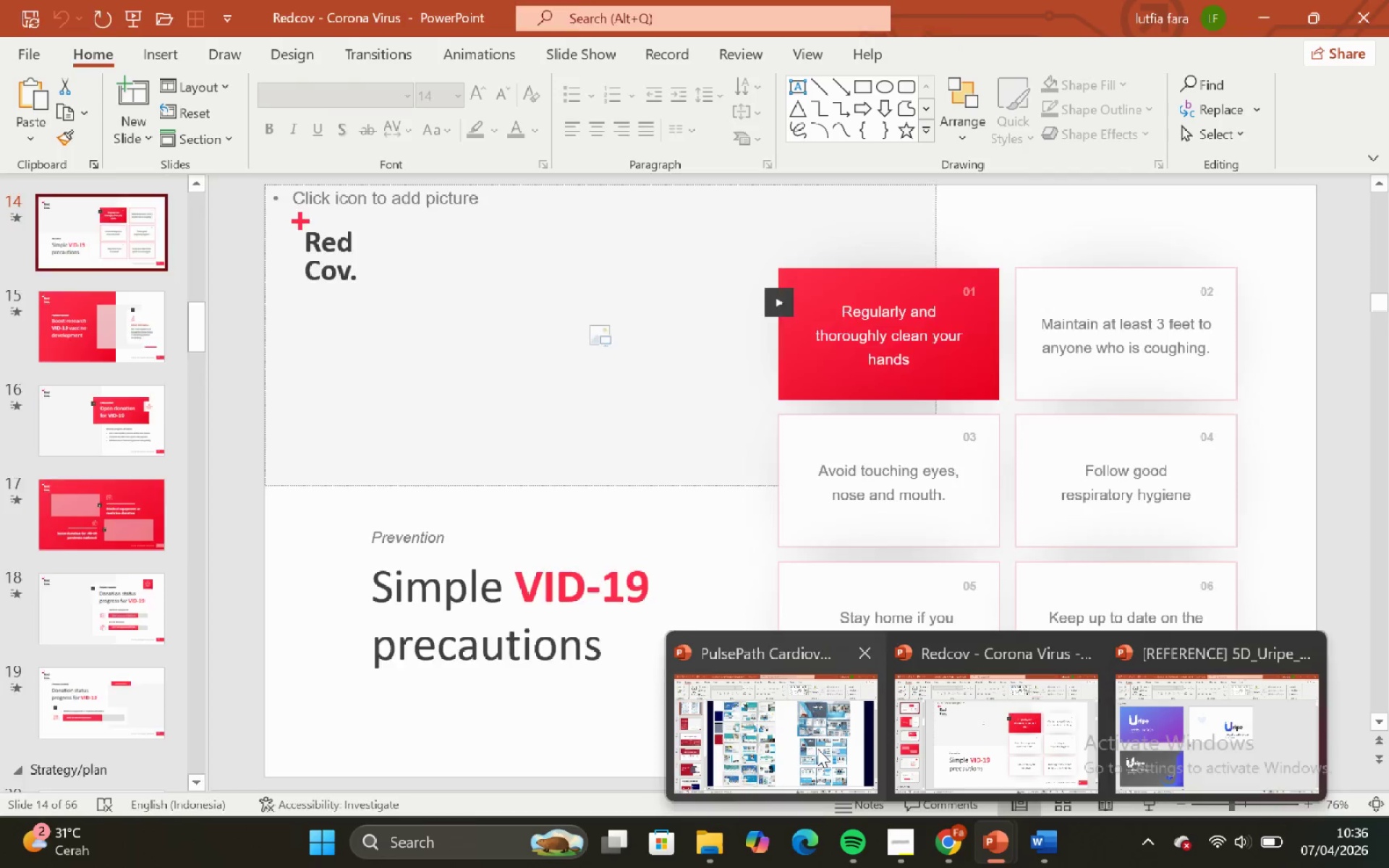 
scroll: coordinate [56, 630], scroll_direction: down, amount: 14.0
 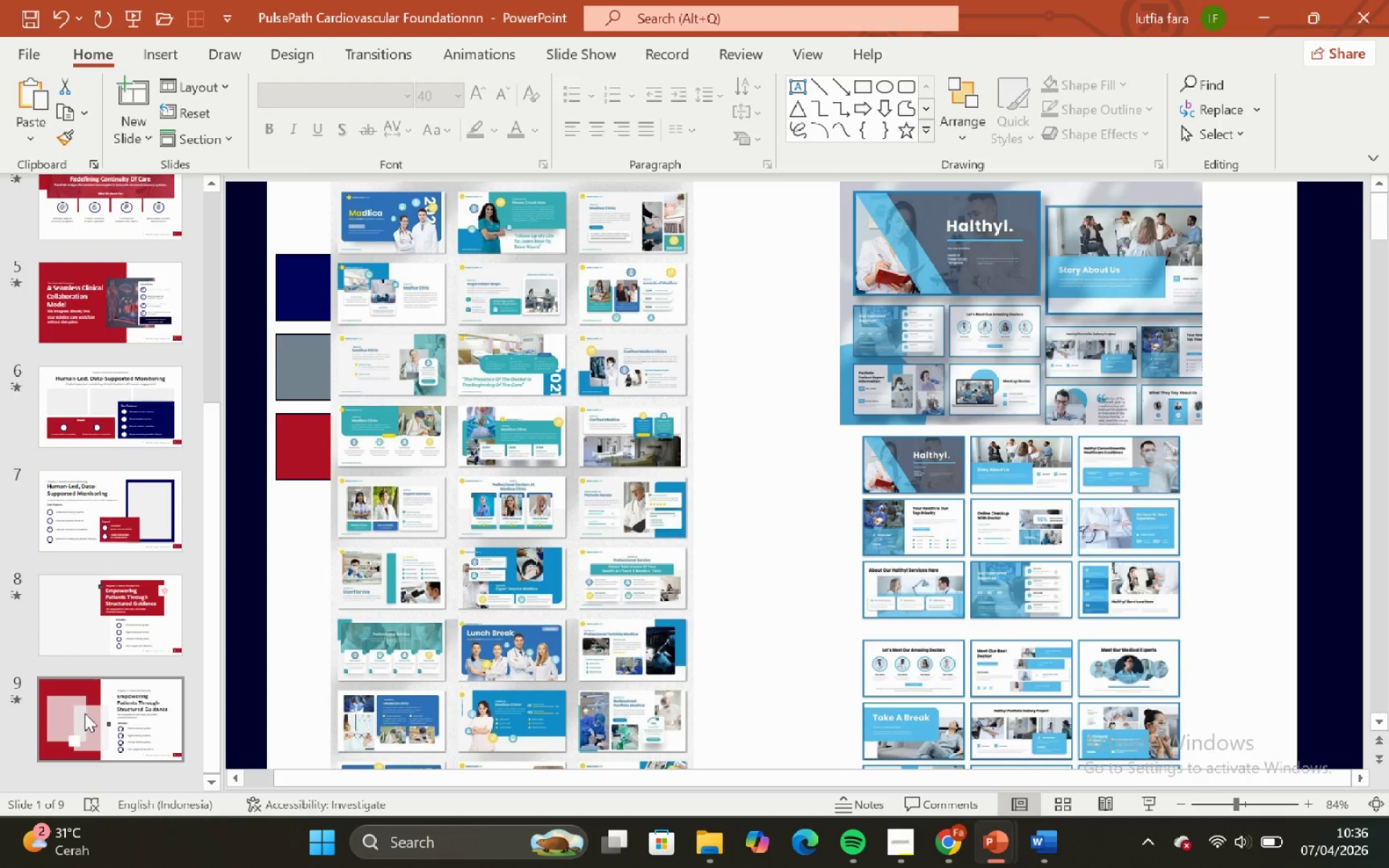 
left_click([85, 713])
 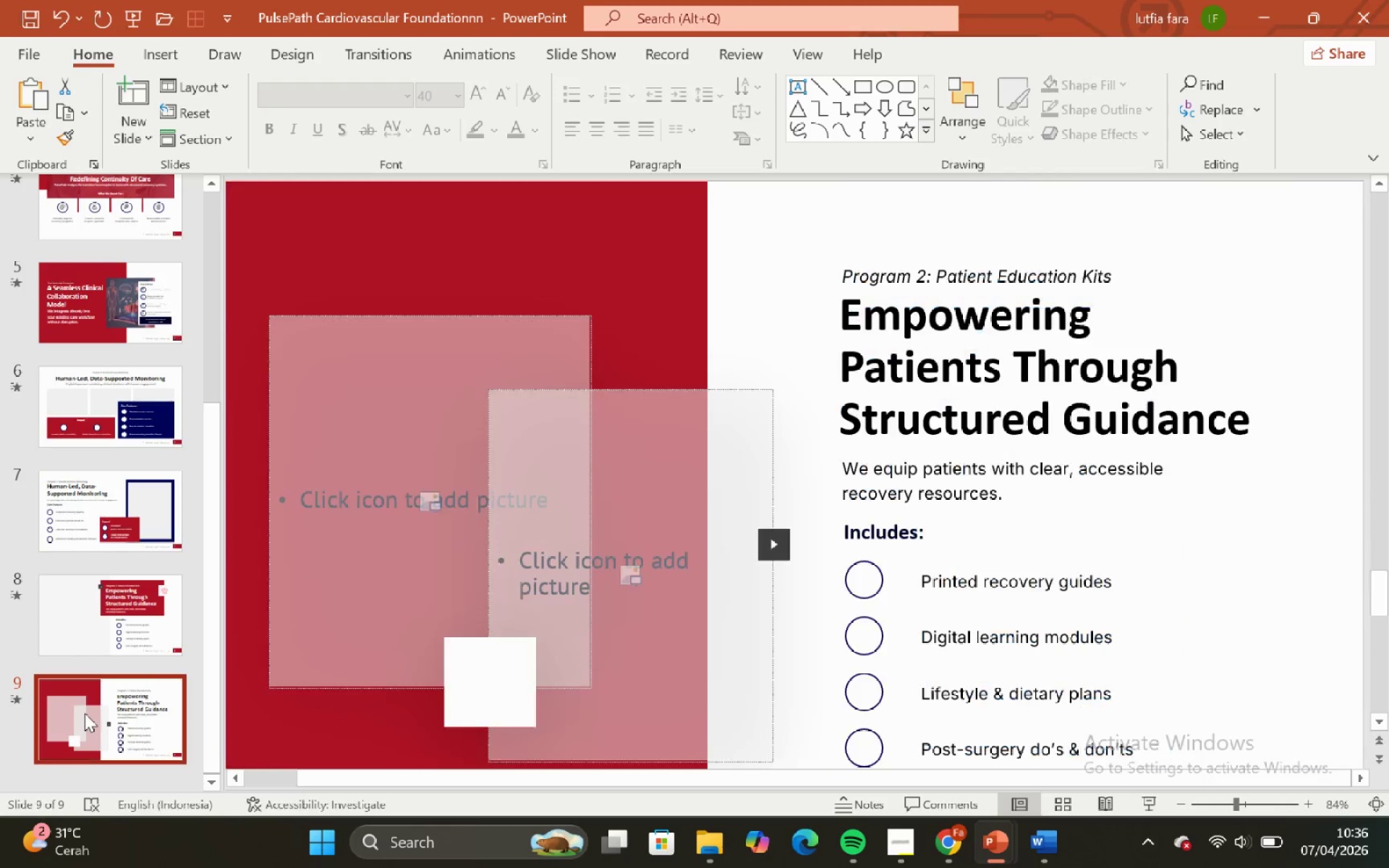 
key(Control+V)
 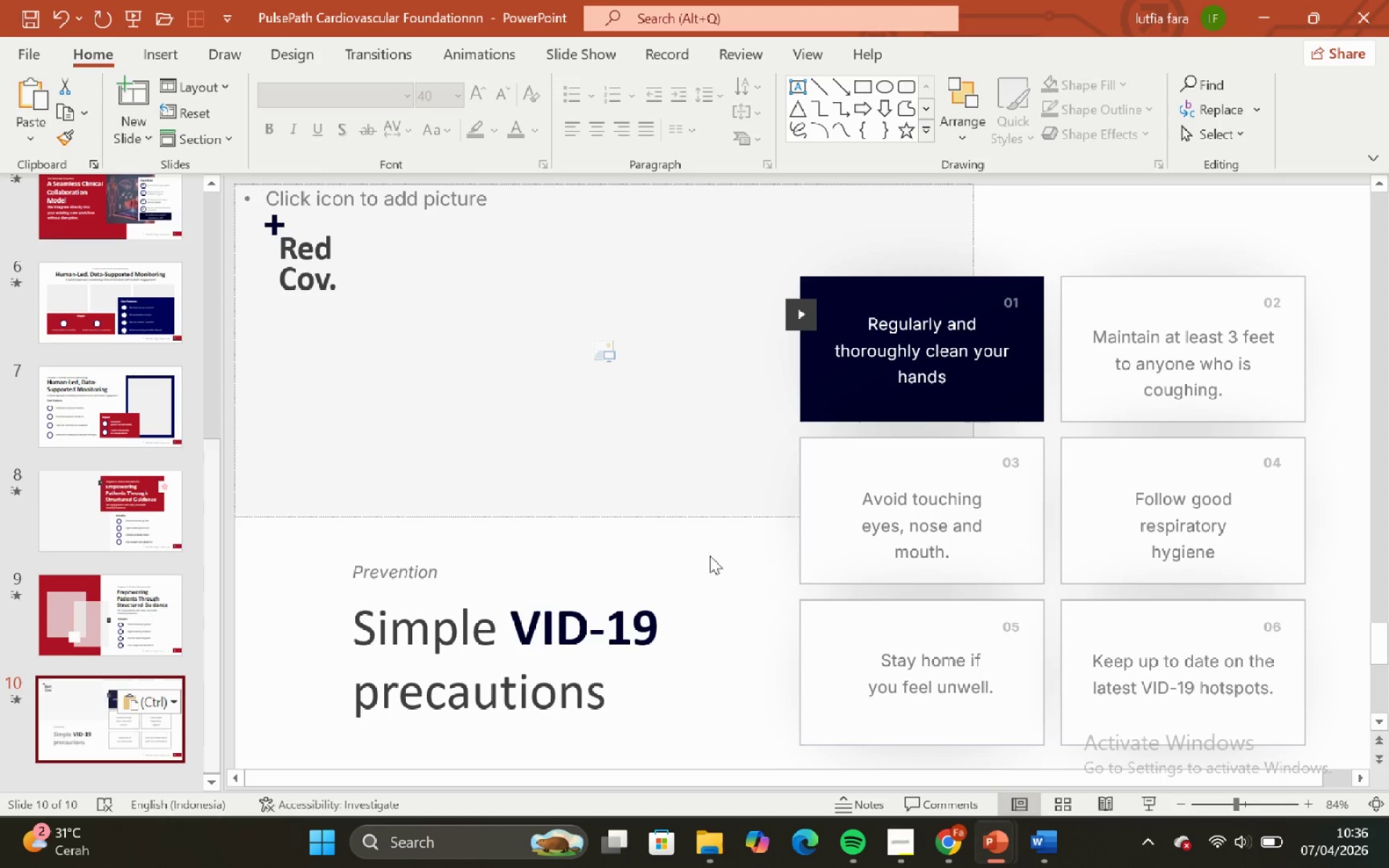 
hold_key(key=ControlLeft, duration=1.09)
hold_key(key=ShiftLeft, duration=0.83)
scroll: coordinate [838, 522], scroll_direction: down, amount: 2.0
 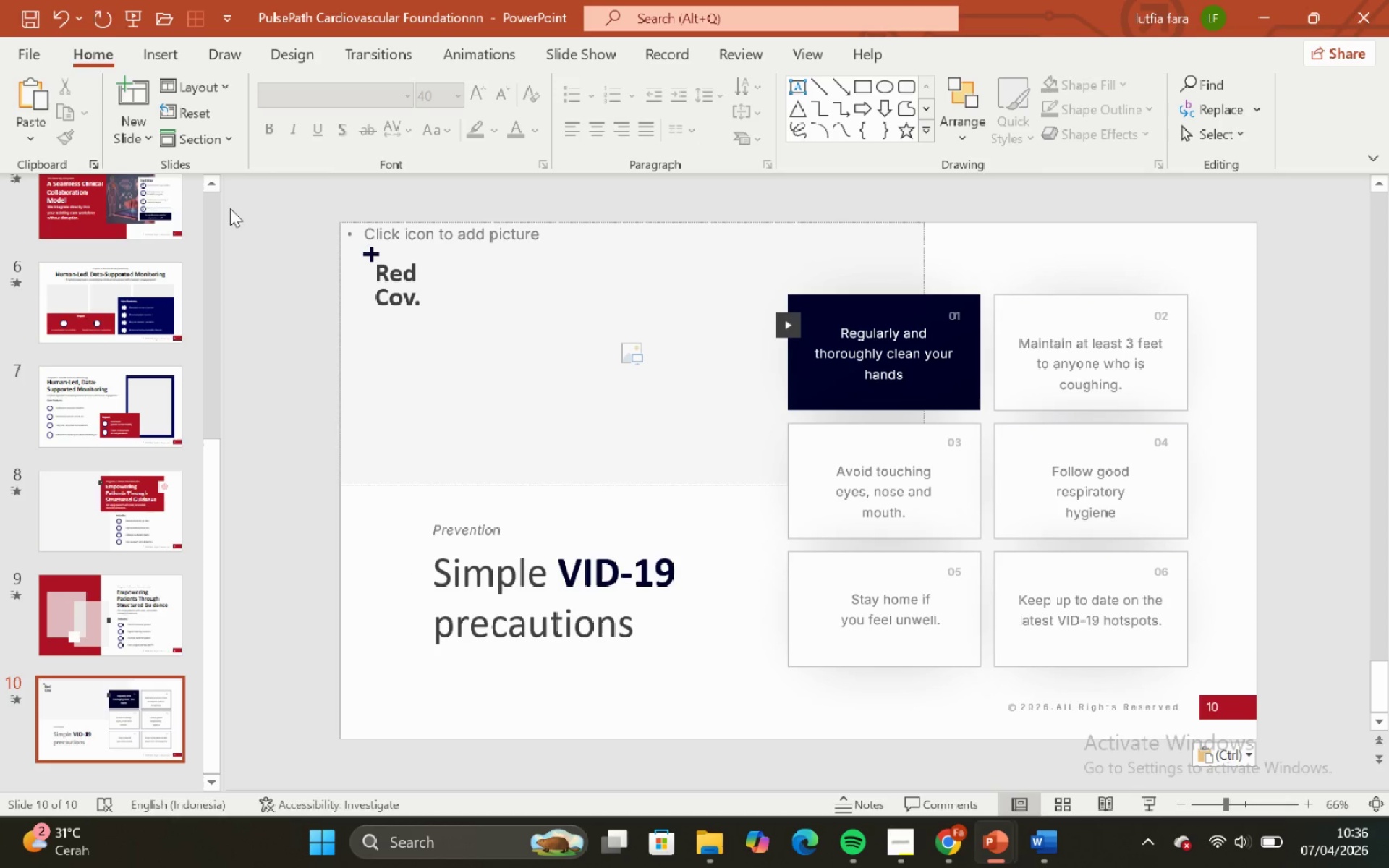 
left_click_drag(start_coordinate=[254, 205], to_coordinate=[479, 376])
 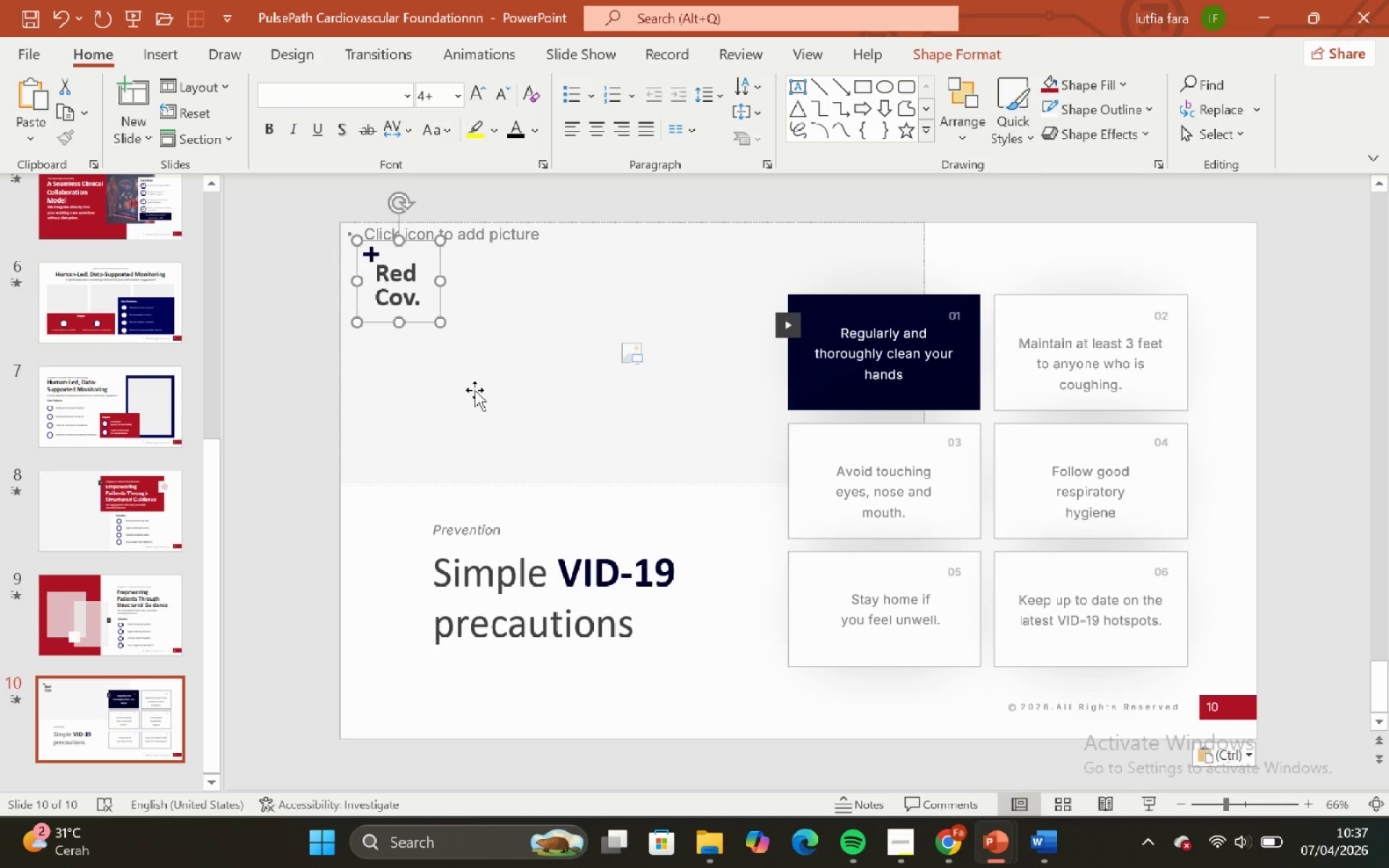 
key(Backspace)
 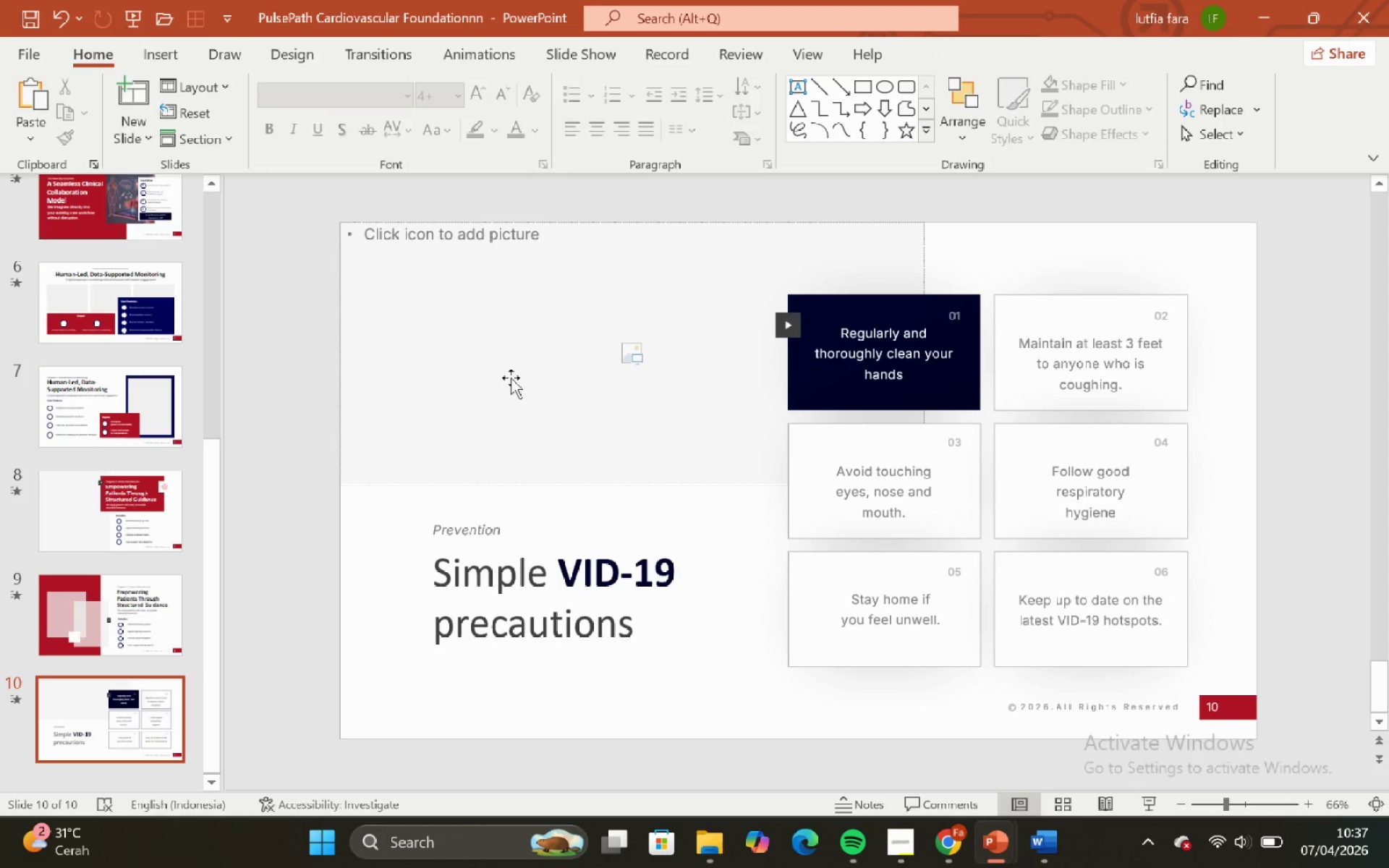 
left_click([548, 391])
 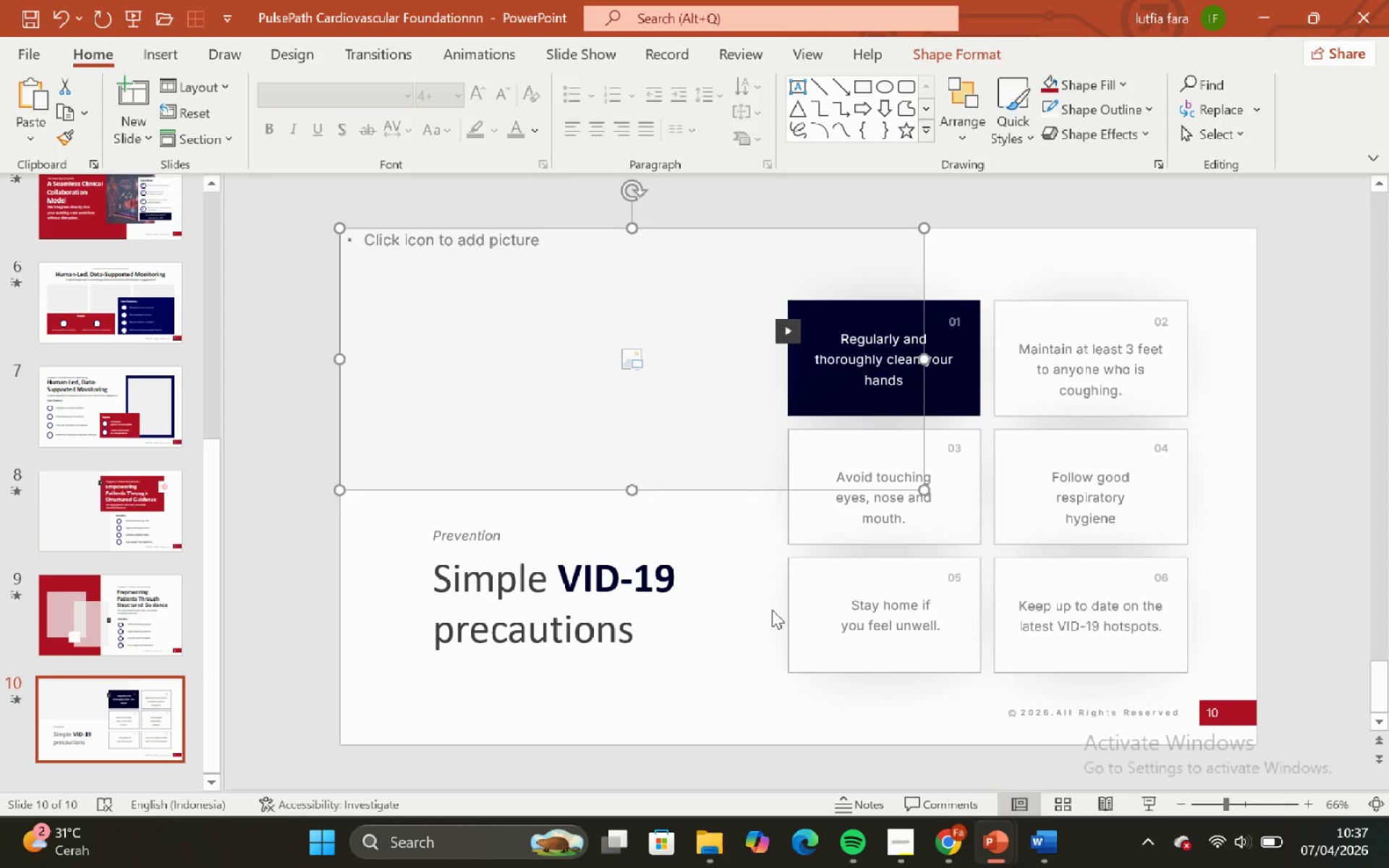 
left_click_drag(start_coordinate=[770, 610], to_coordinate=[766, 619])
 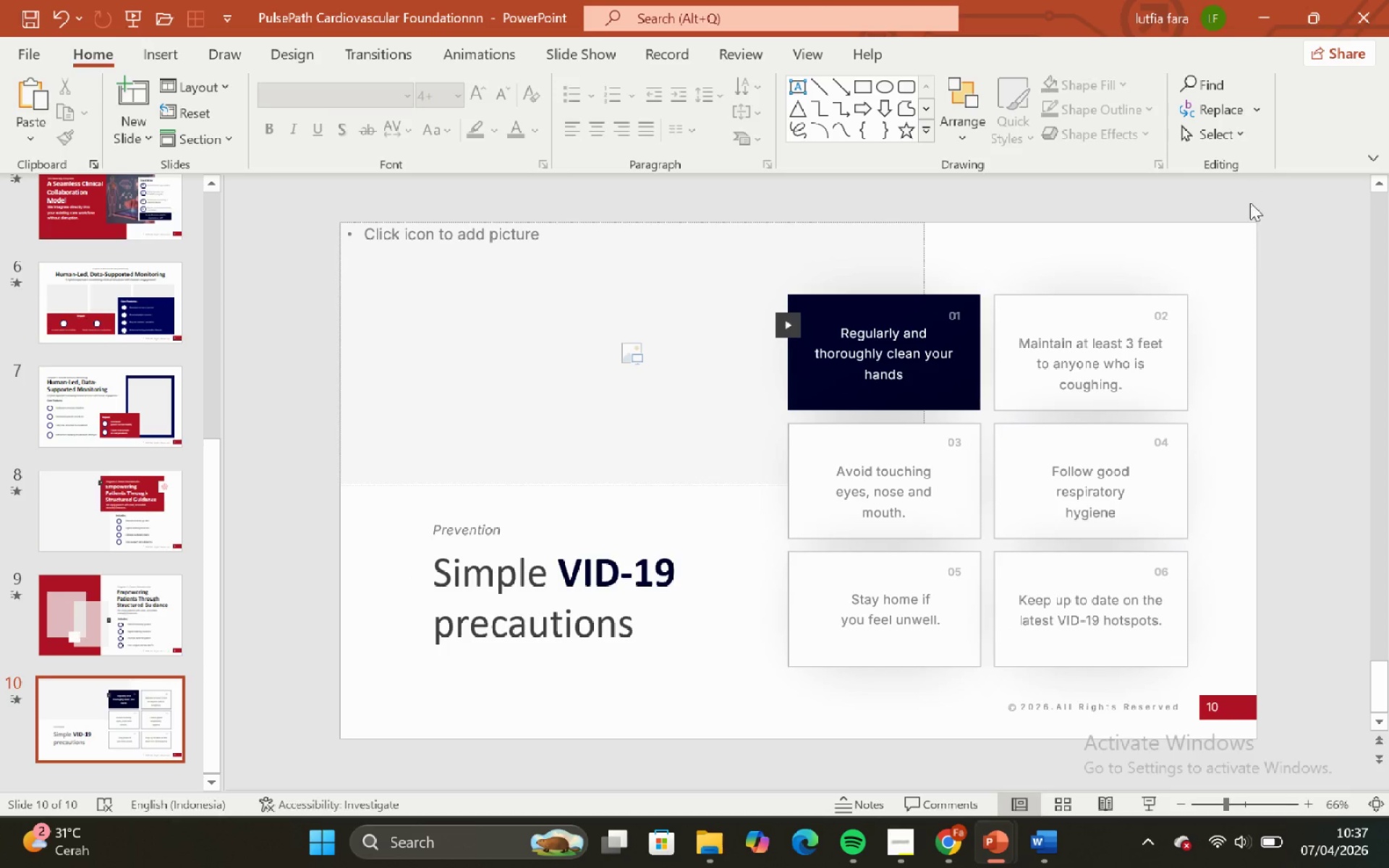 
left_click_drag(start_coordinate=[1264, 243], to_coordinate=[666, 429])
 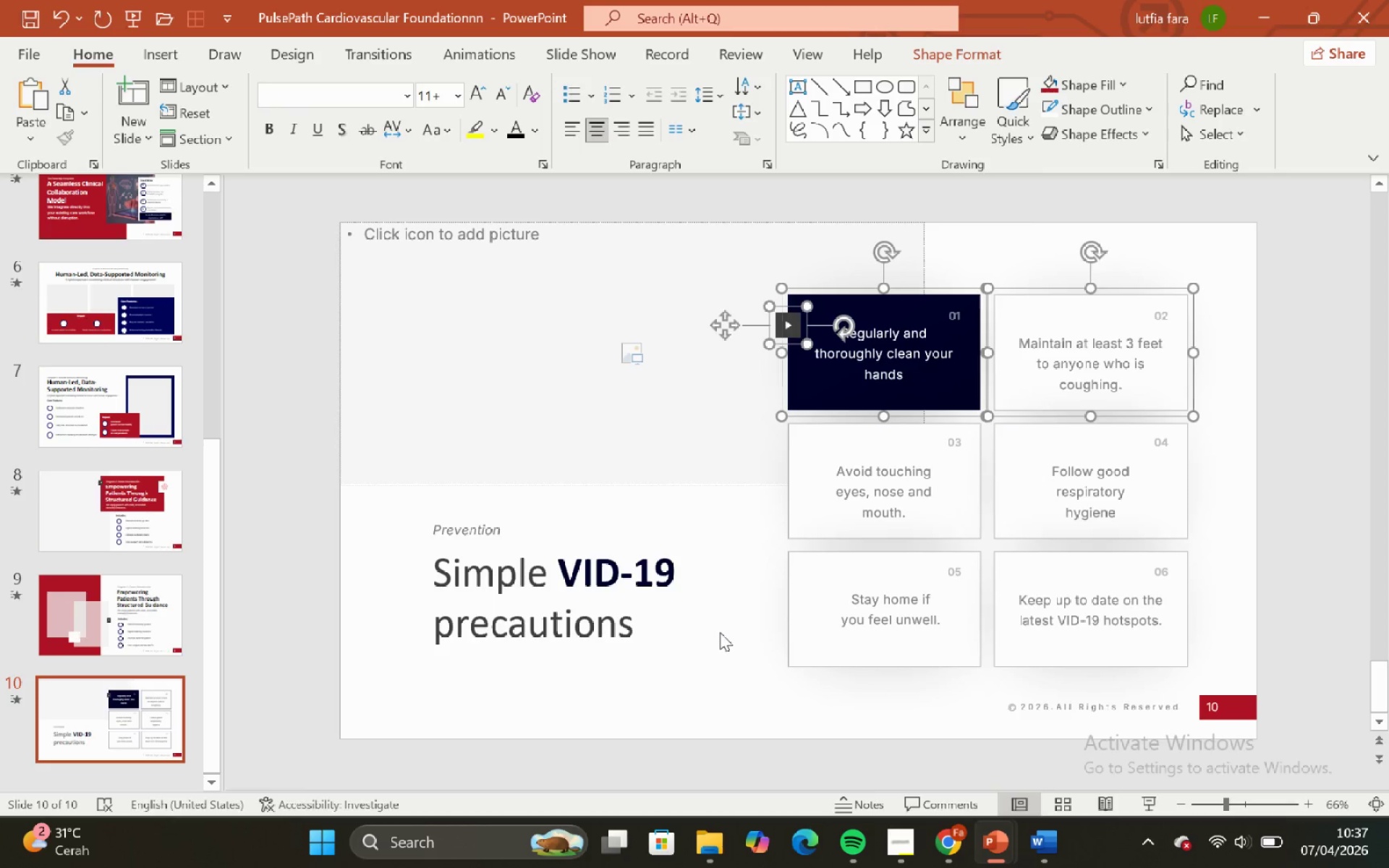 
left_click([720, 633])
 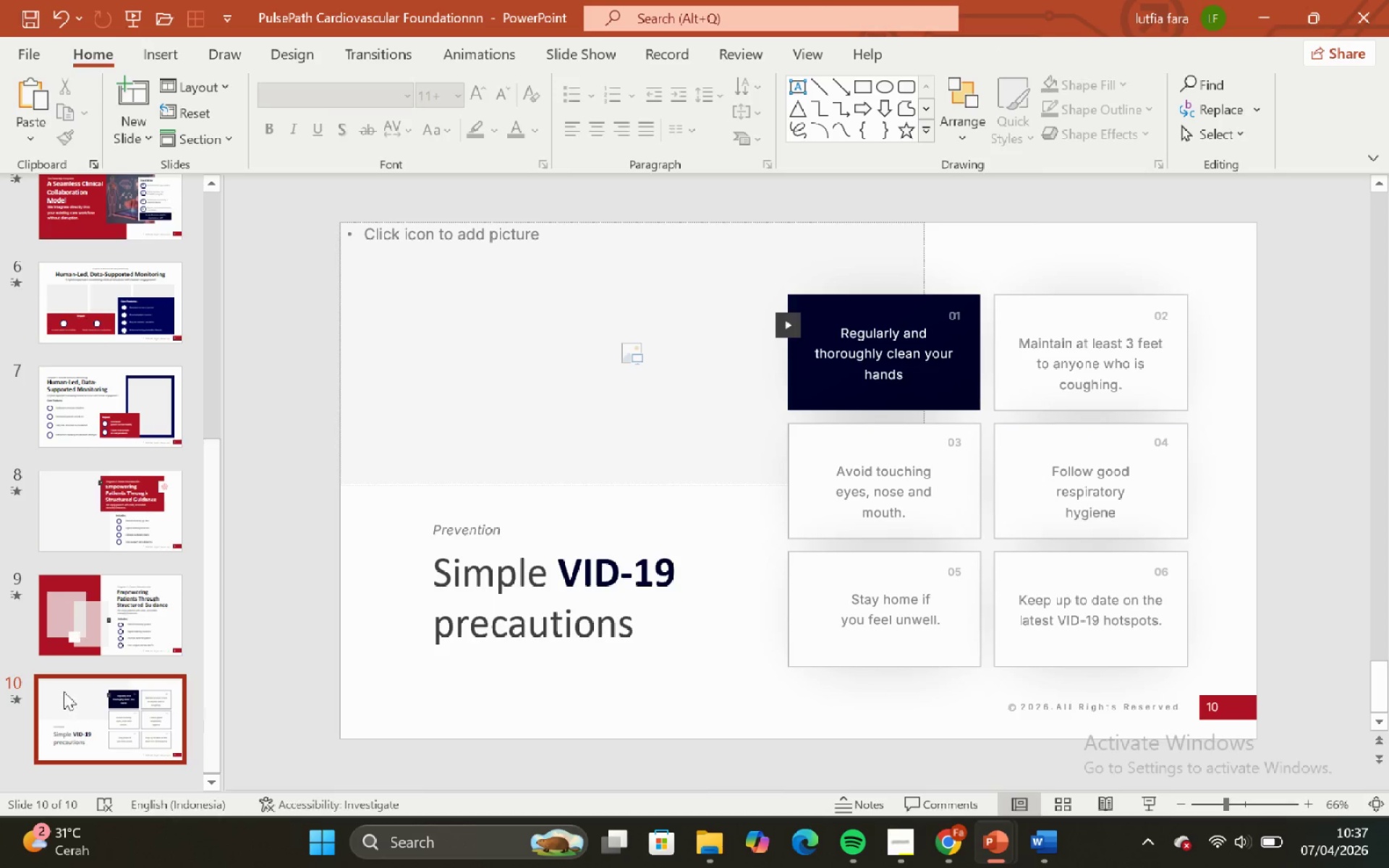 
scroll: coordinate [46, 686], scroll_direction: up, amount: 16.0
 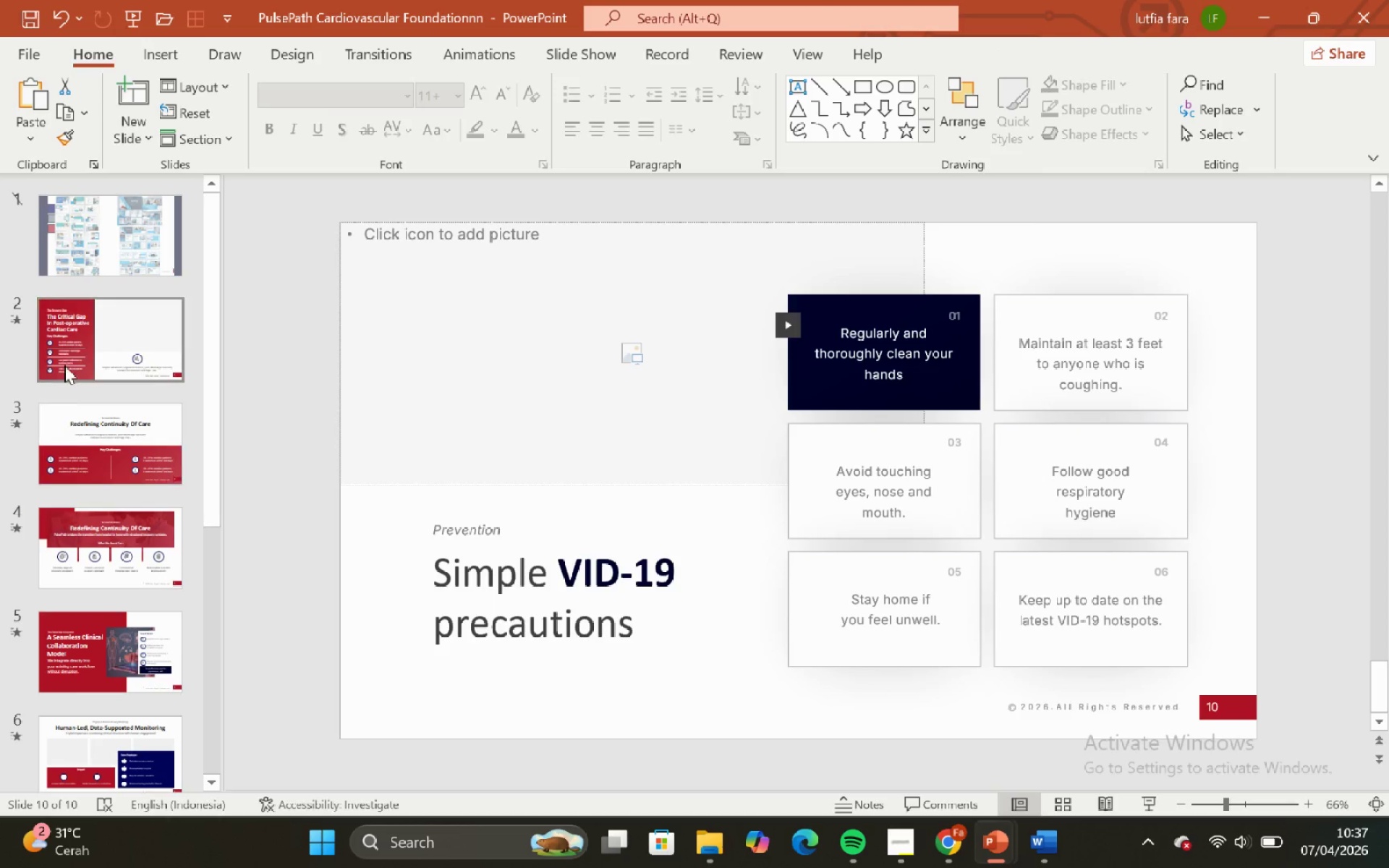 
left_click([67, 352])
 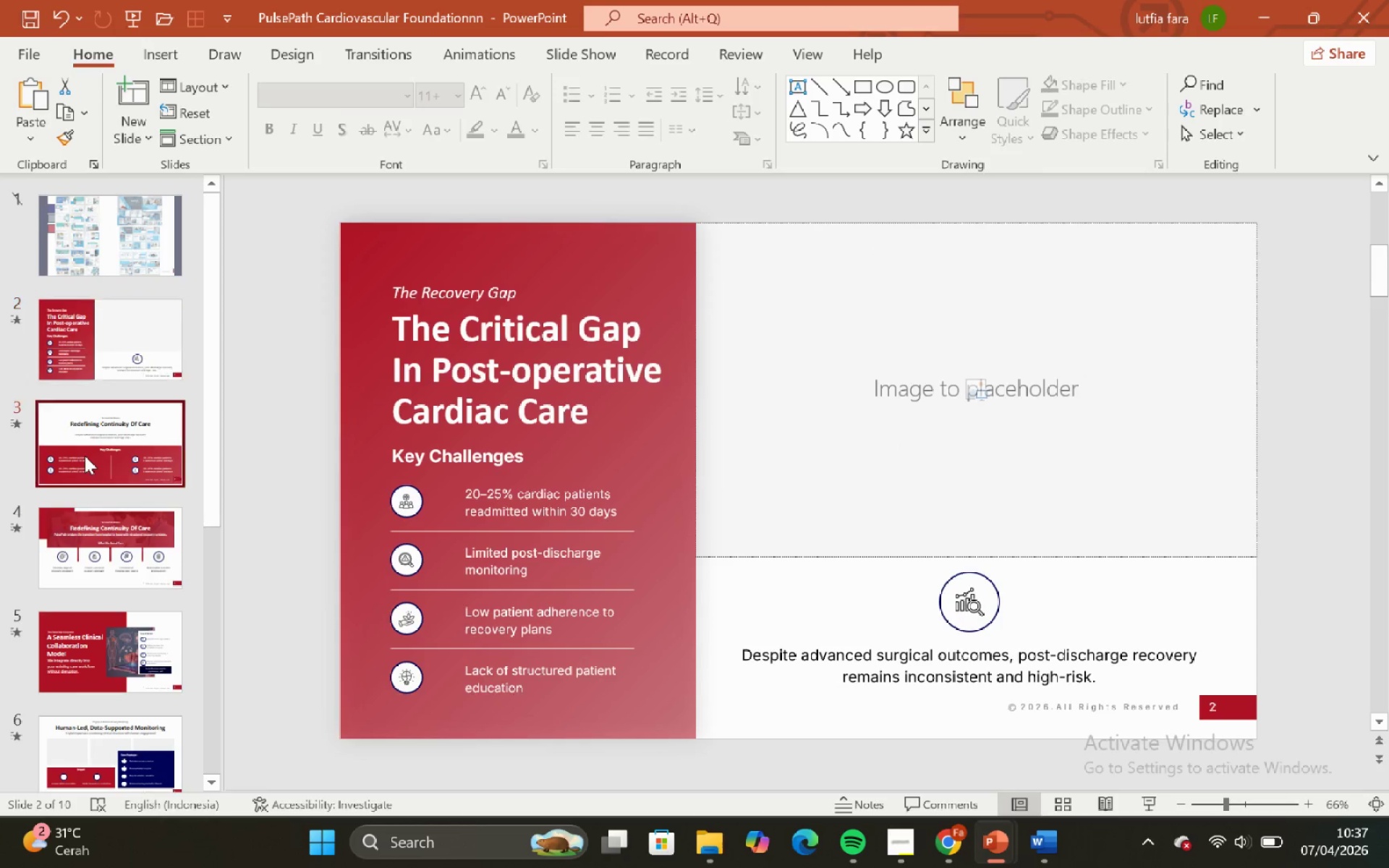 
double_click([110, 563])
 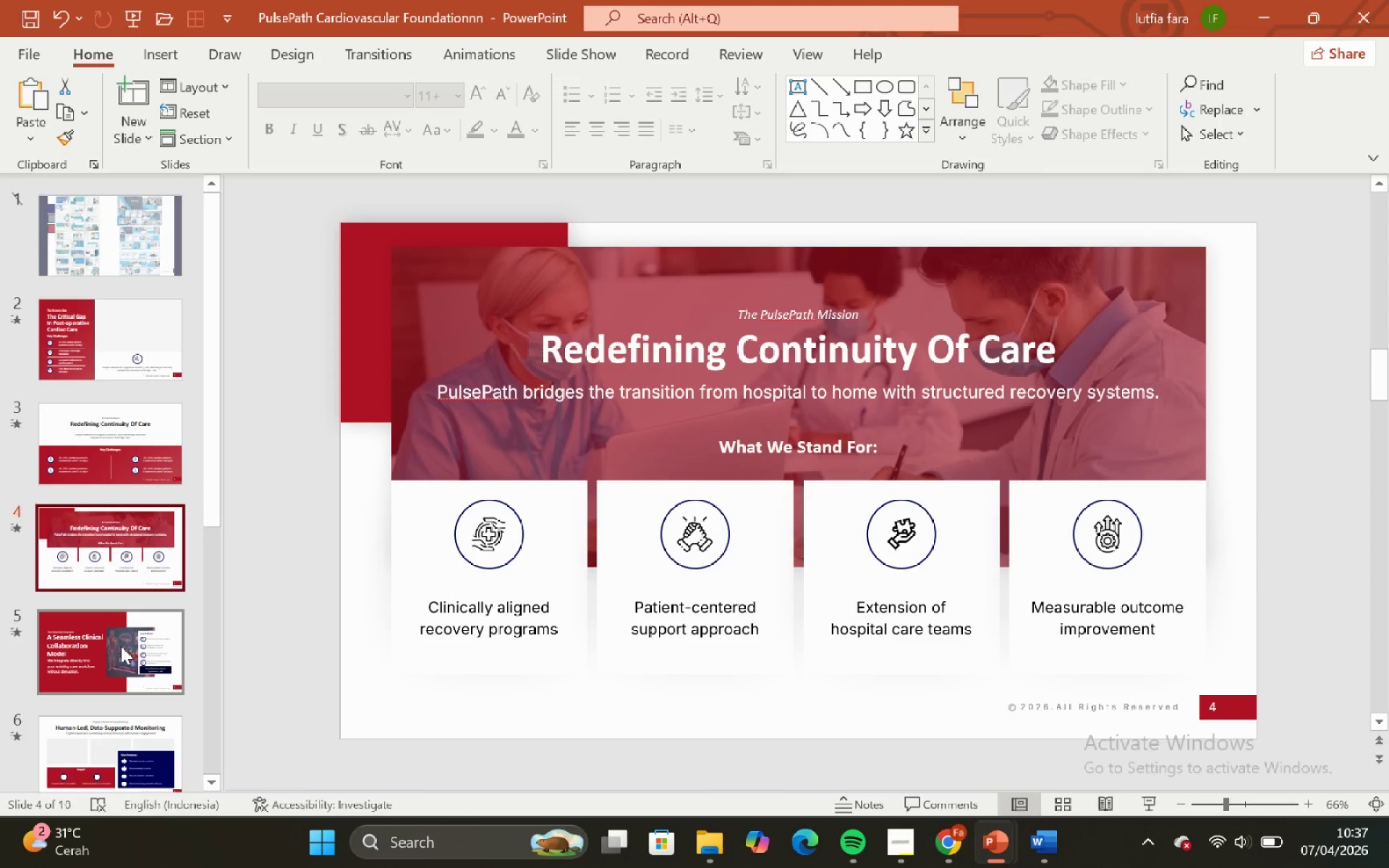 
left_click([121, 646])
 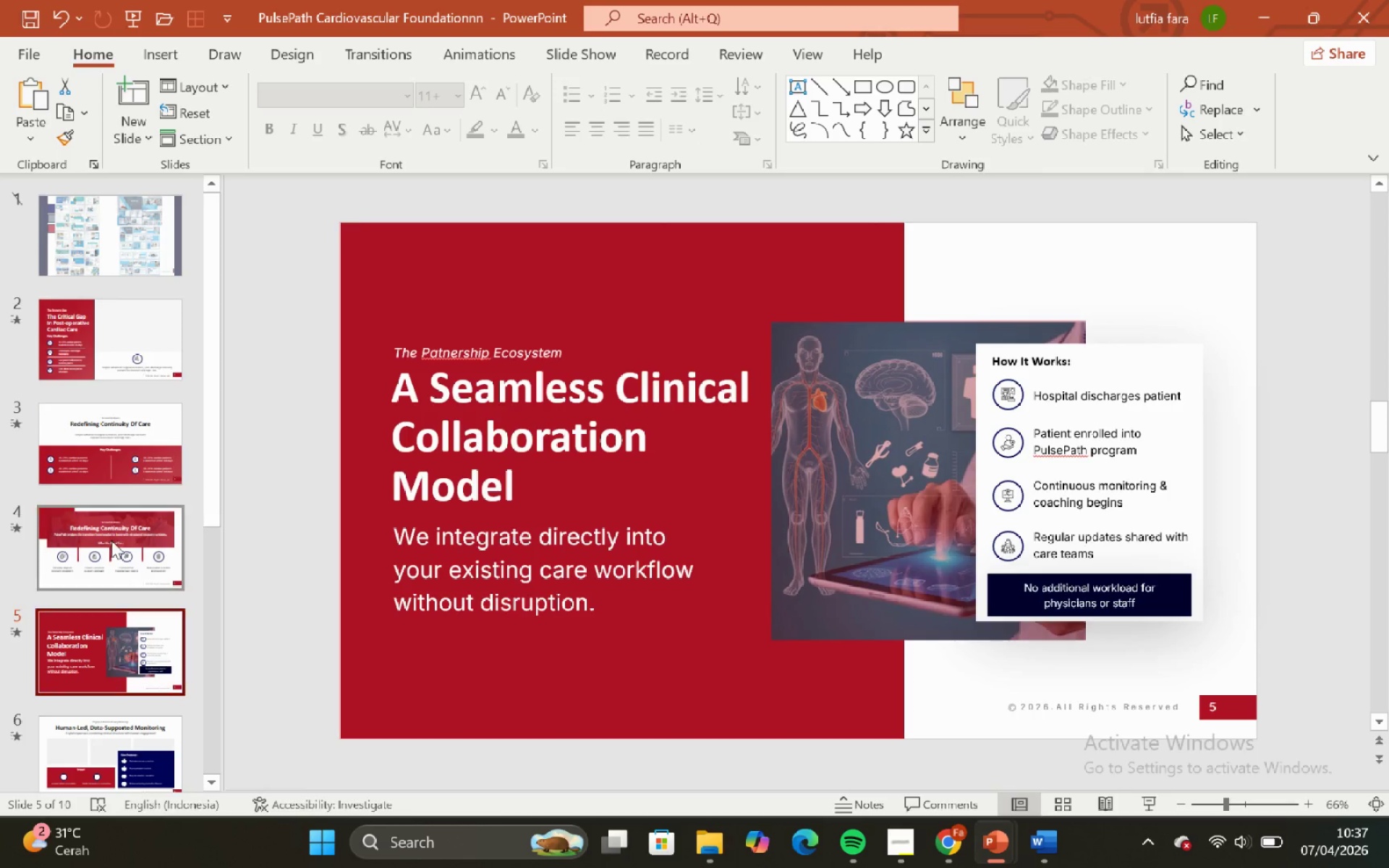 
left_click([111, 540])
 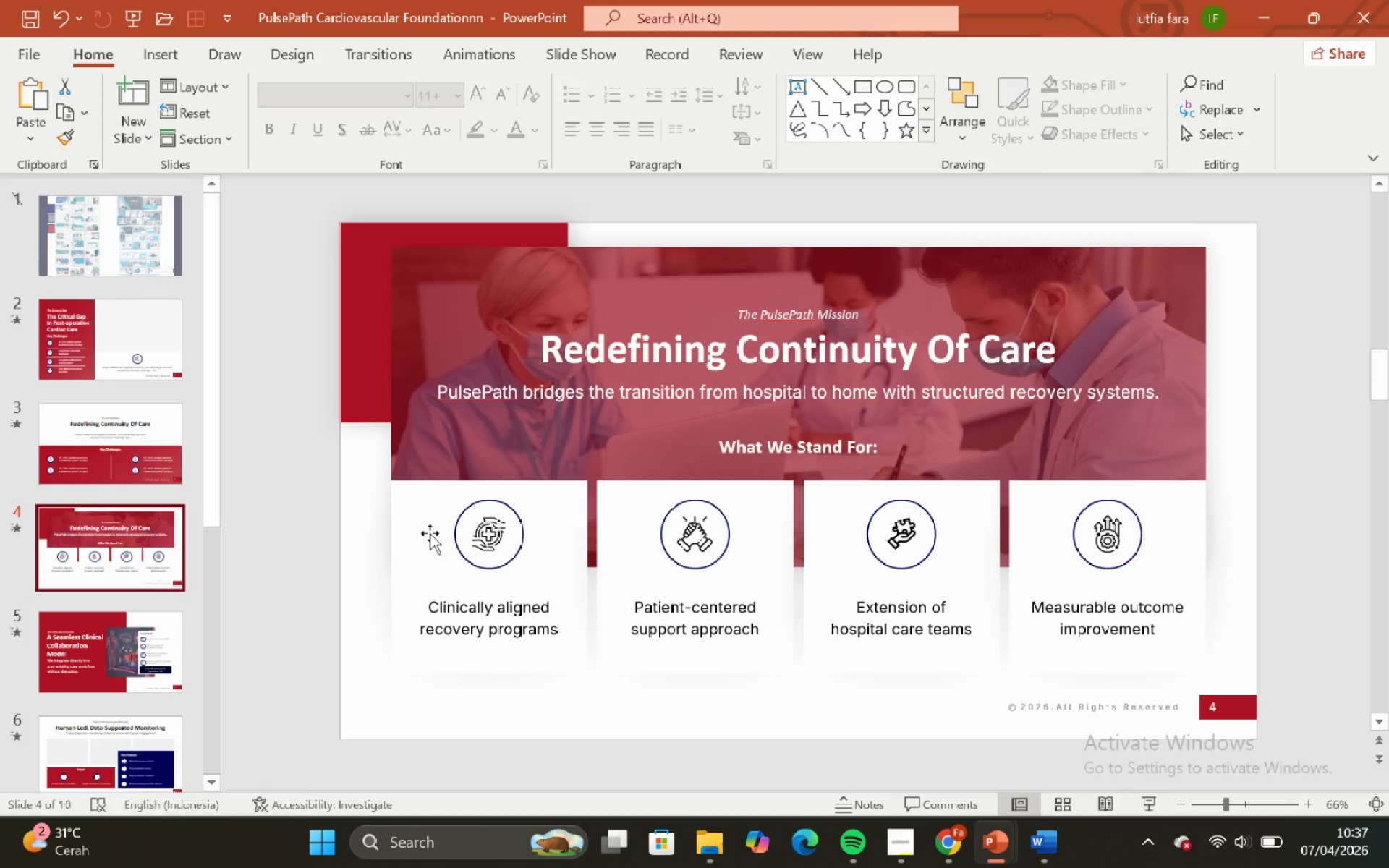 
left_click([430, 533])
 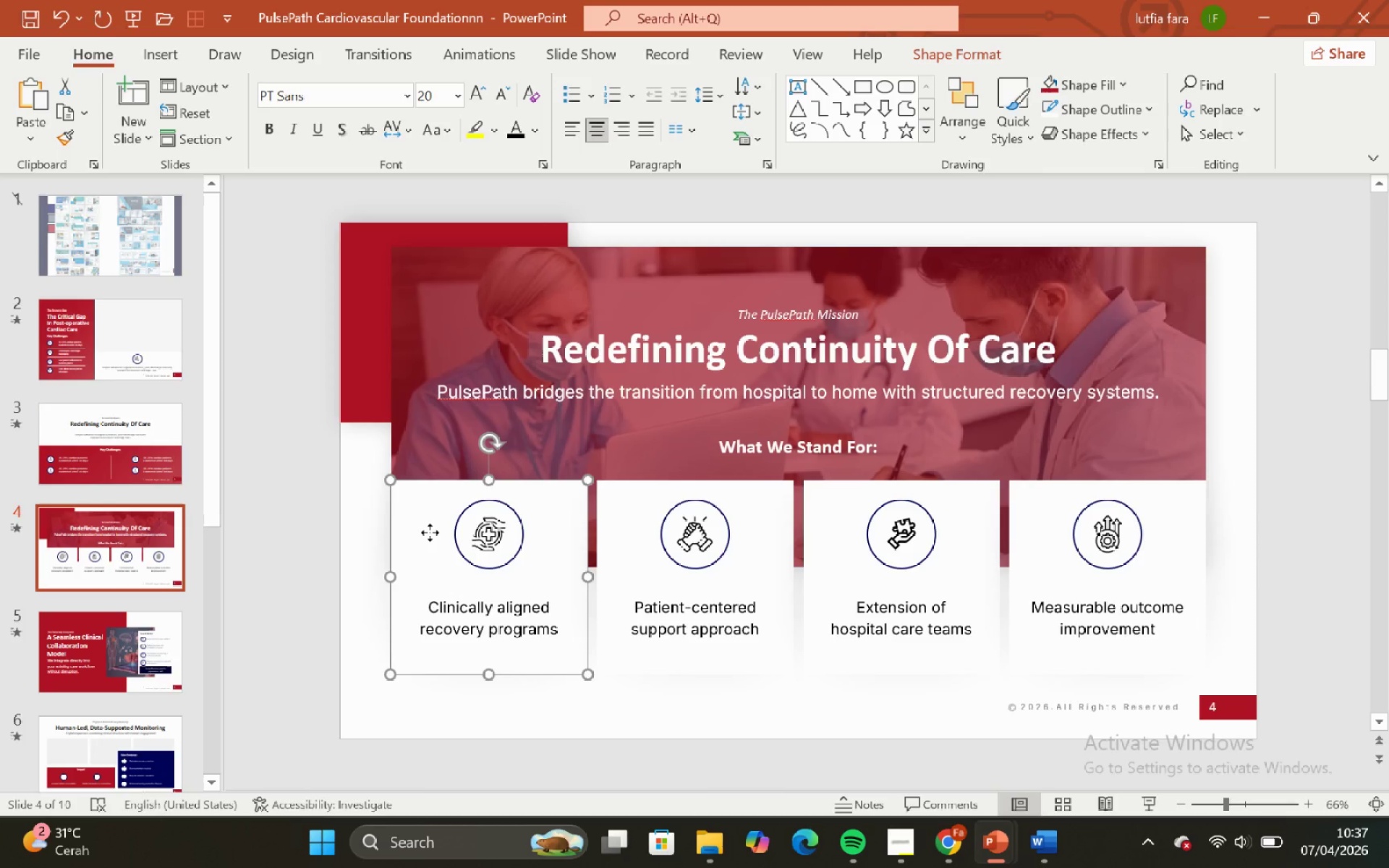 
left_click_drag(start_coordinate=[430, 532], to_coordinate=[430, 505])
 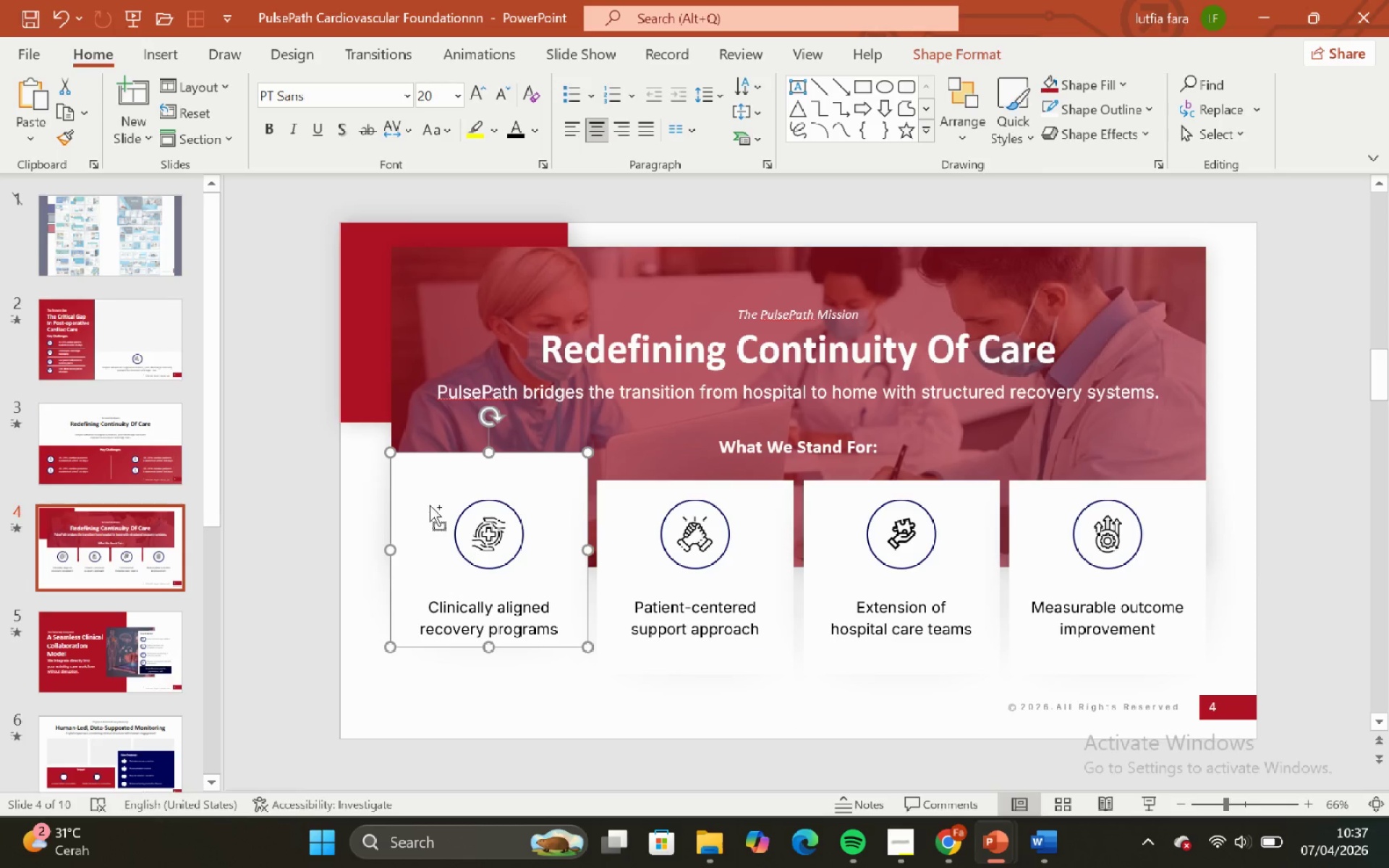 
key(Control+Z)
 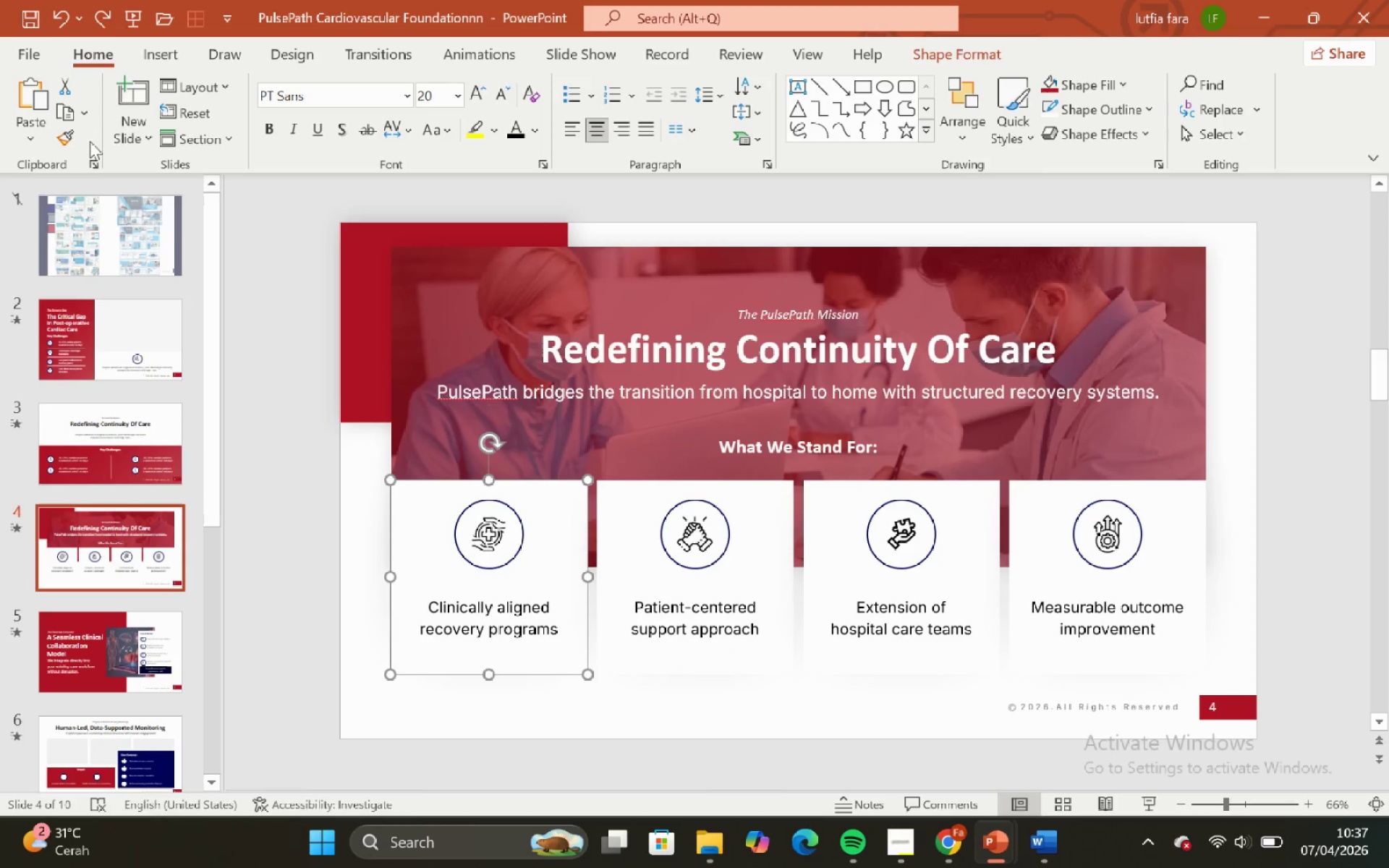 
left_click([69, 133])
 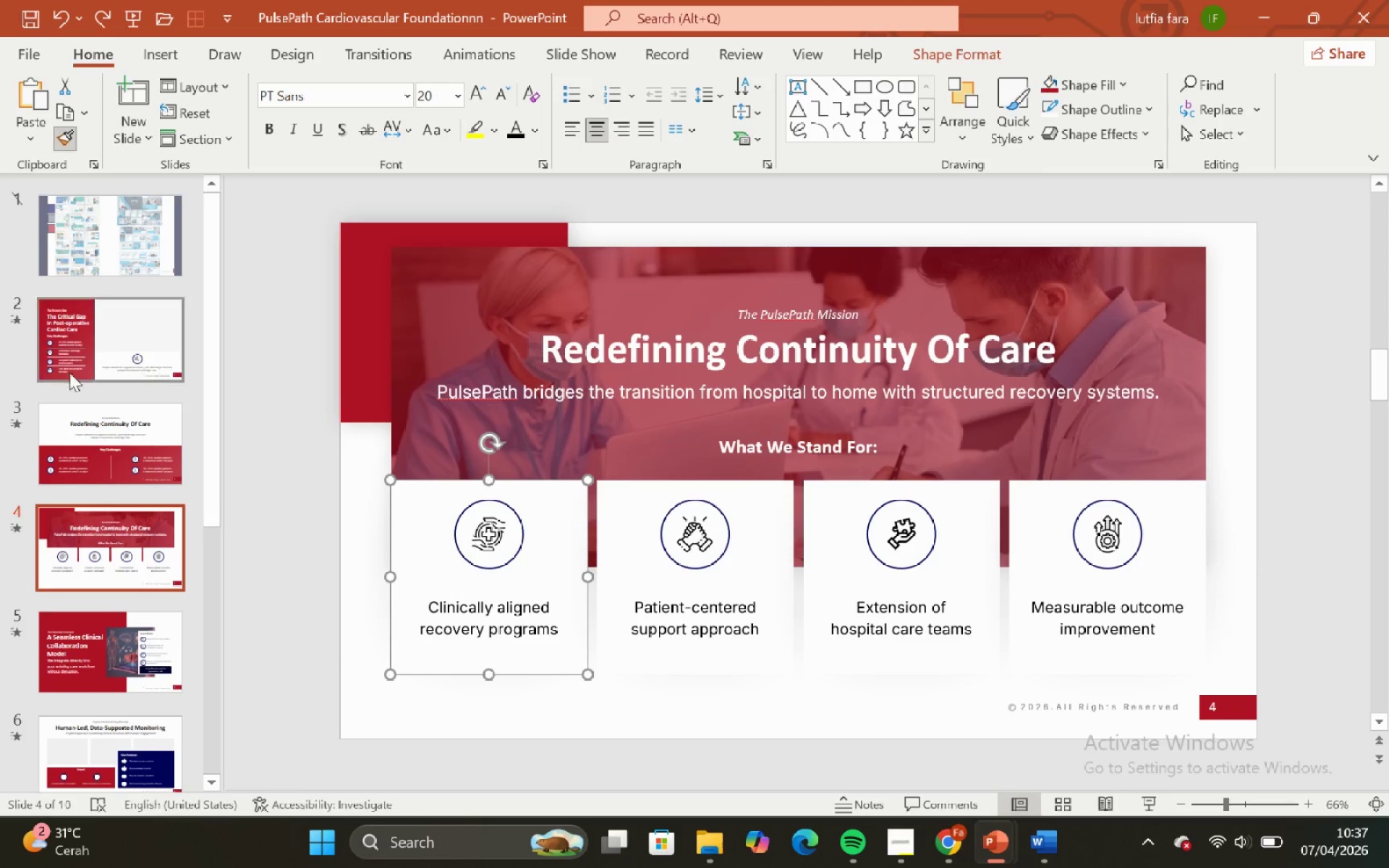 
scroll: coordinate [128, 780], scroll_direction: down, amount: 12.0
 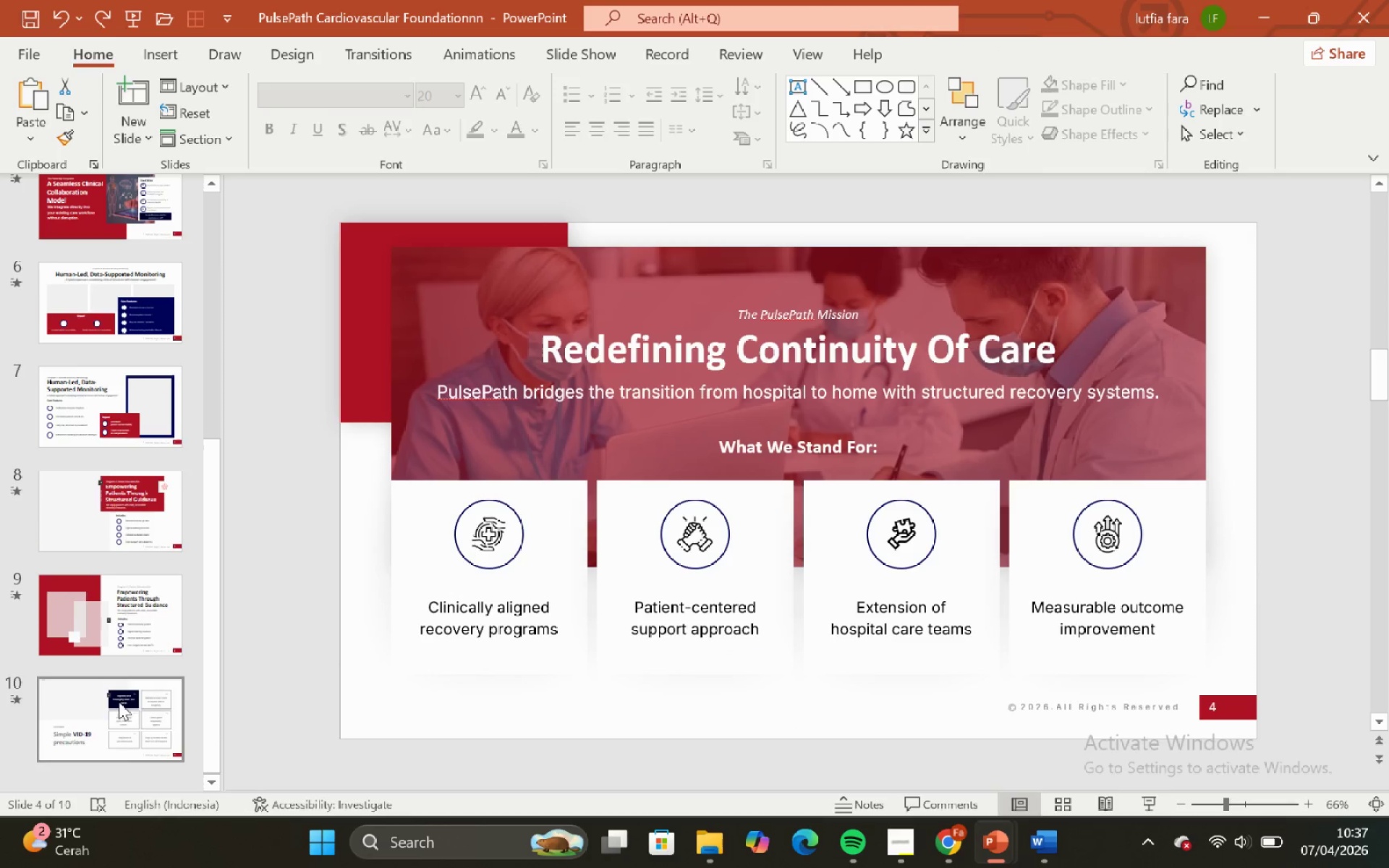 
left_click([124, 712])
 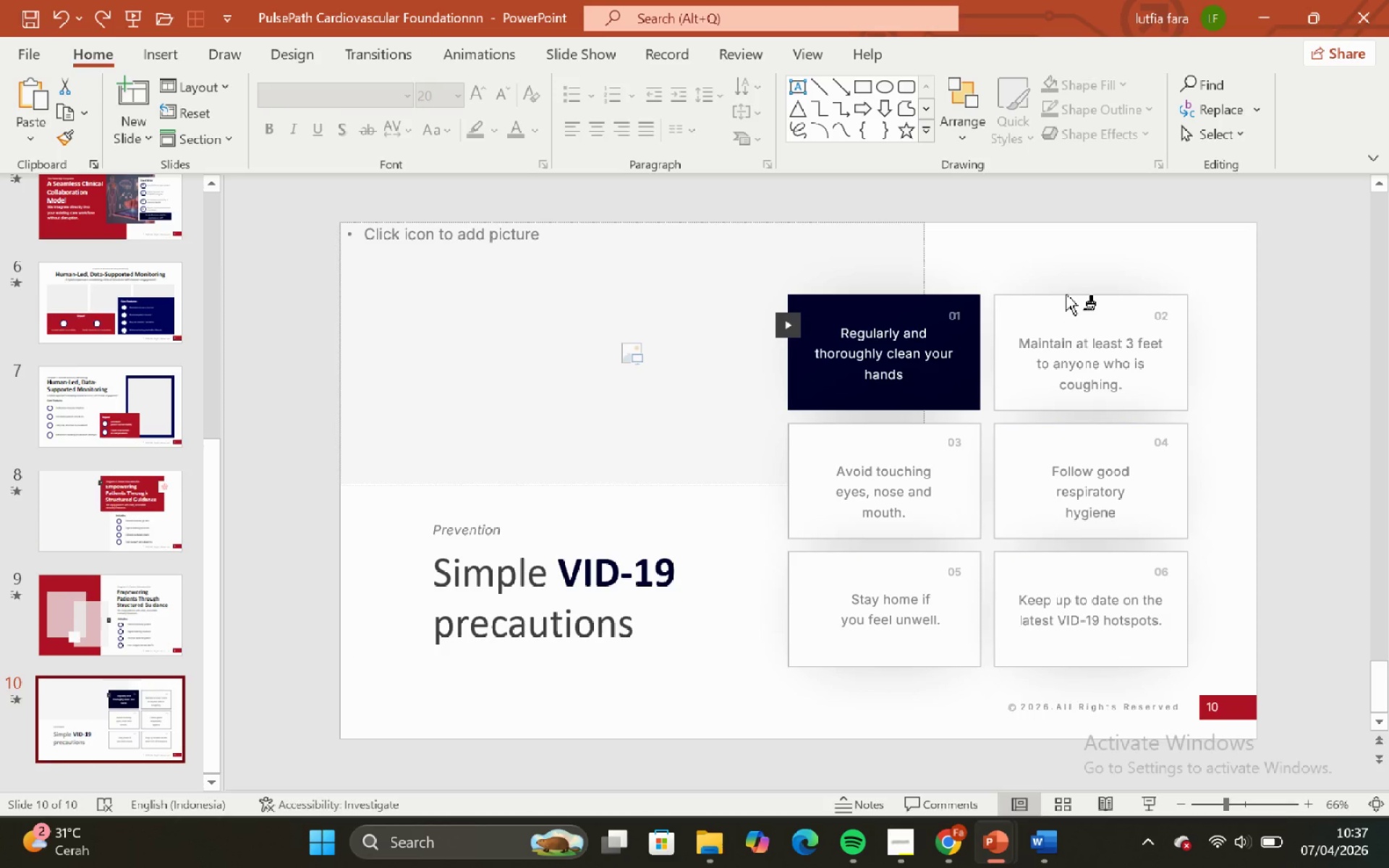 
left_click([1069, 297])
 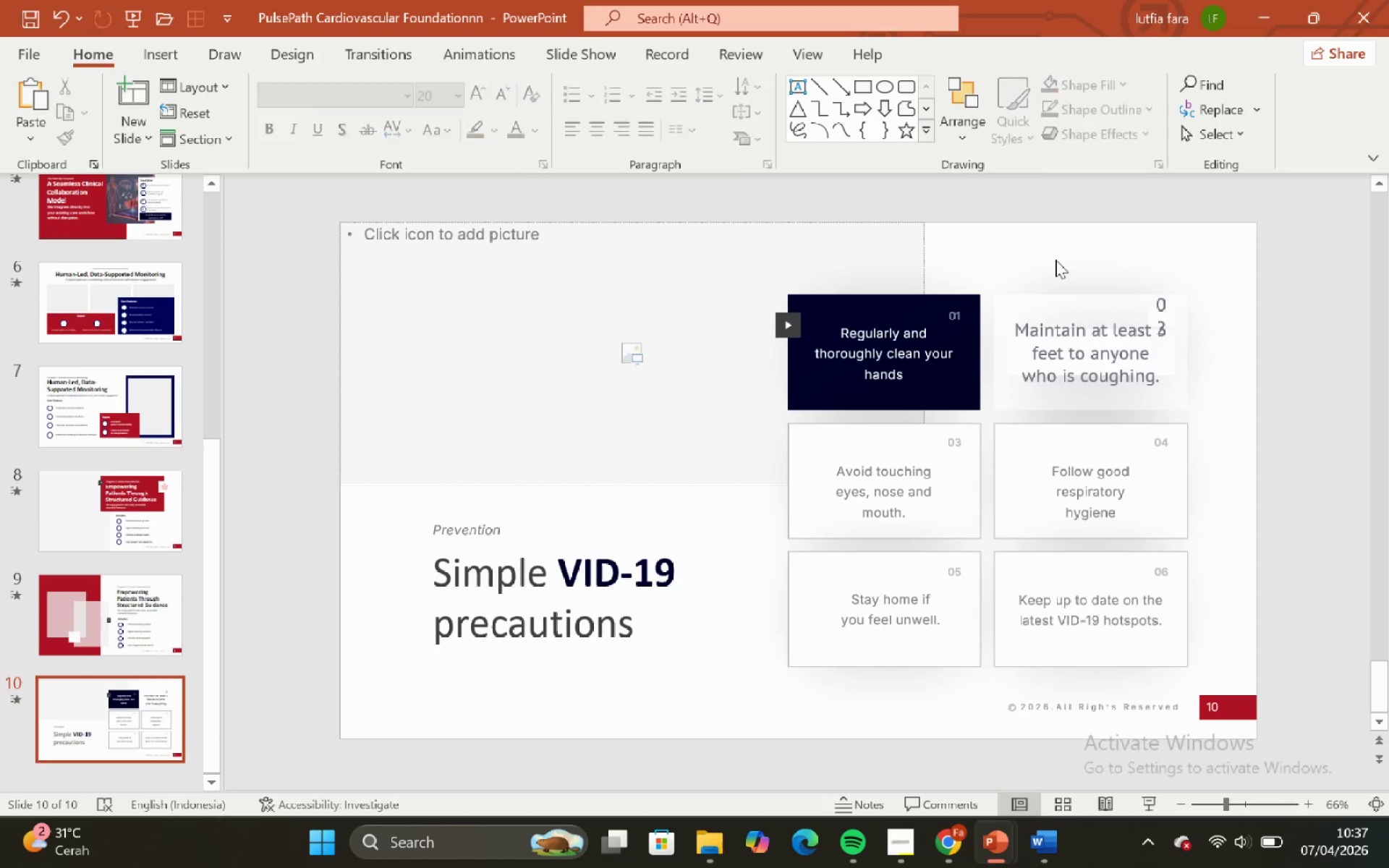 
key(Control+Z)
 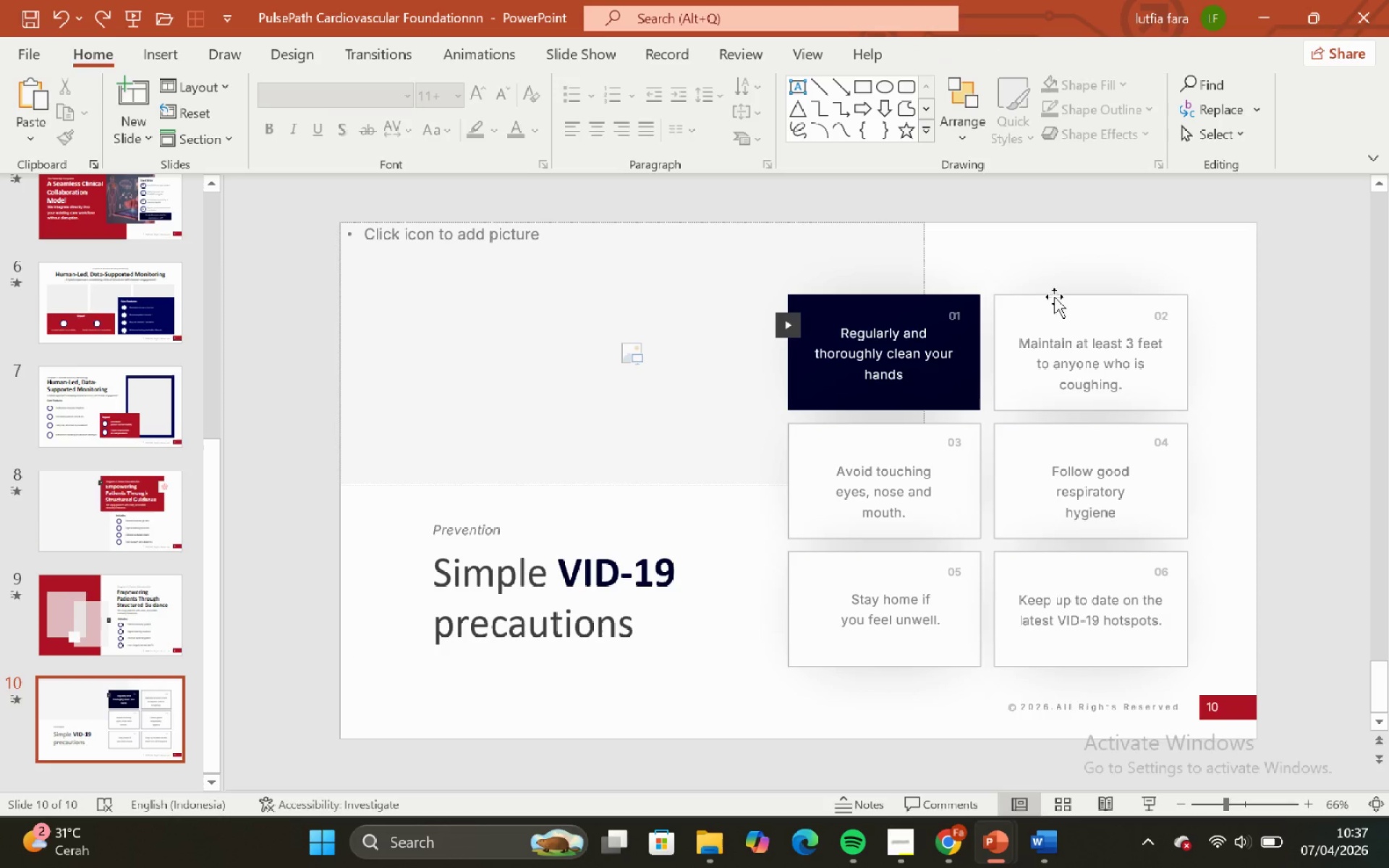 
left_click([1055, 322])
 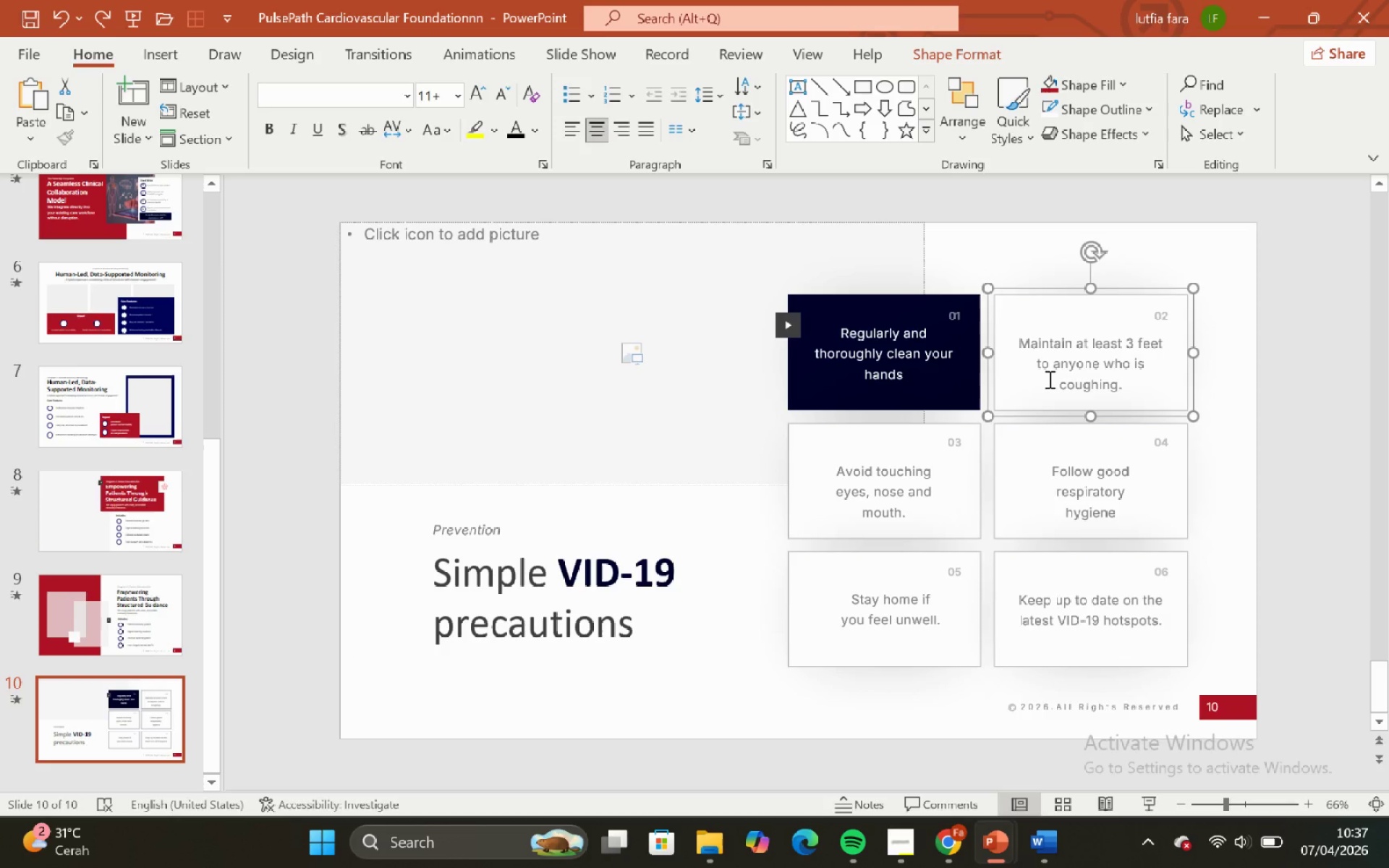 
hold_key(key=ShiftLeft, duration=2.38)
double_click([1048, 498])
 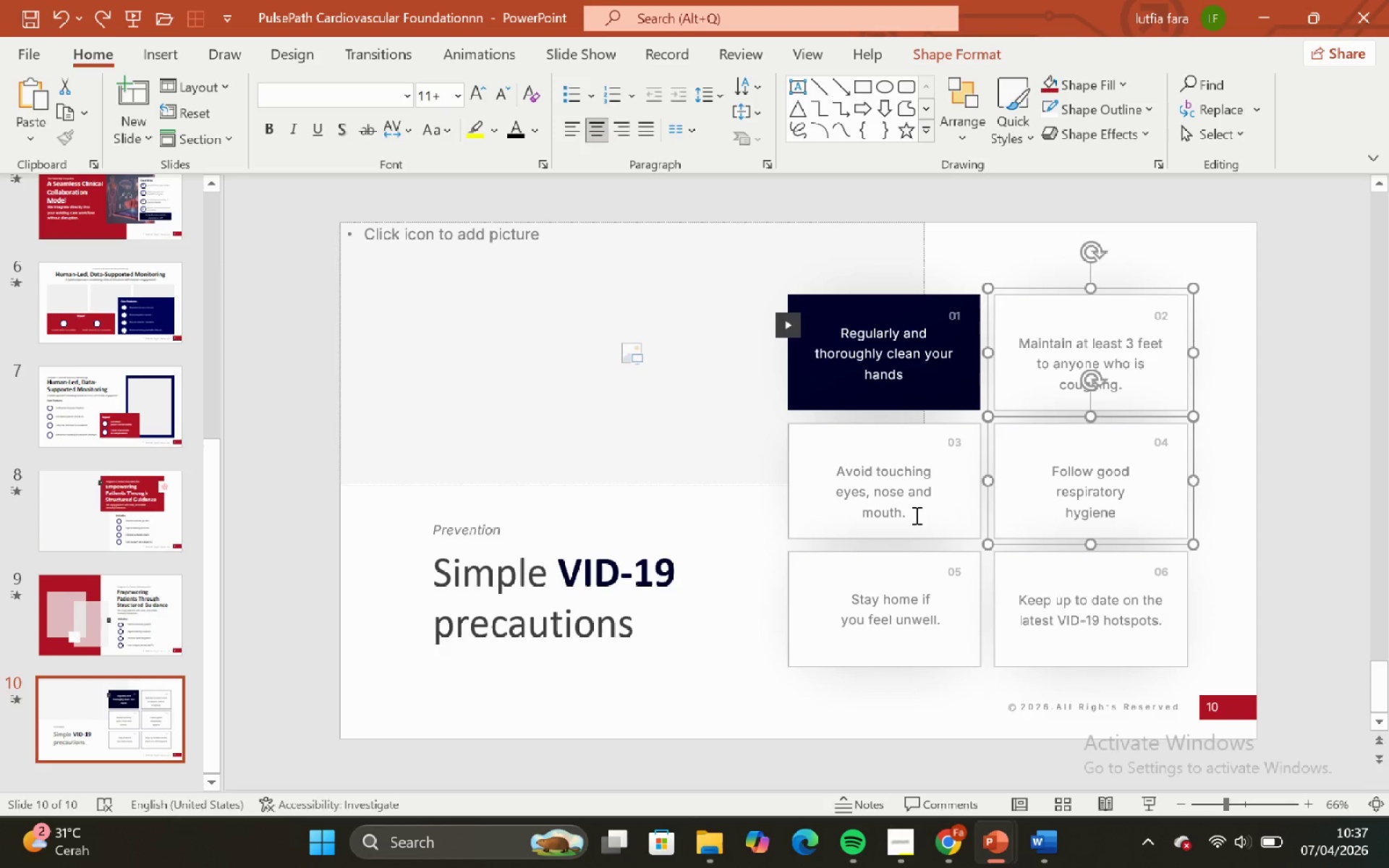 
left_click([901, 514])
 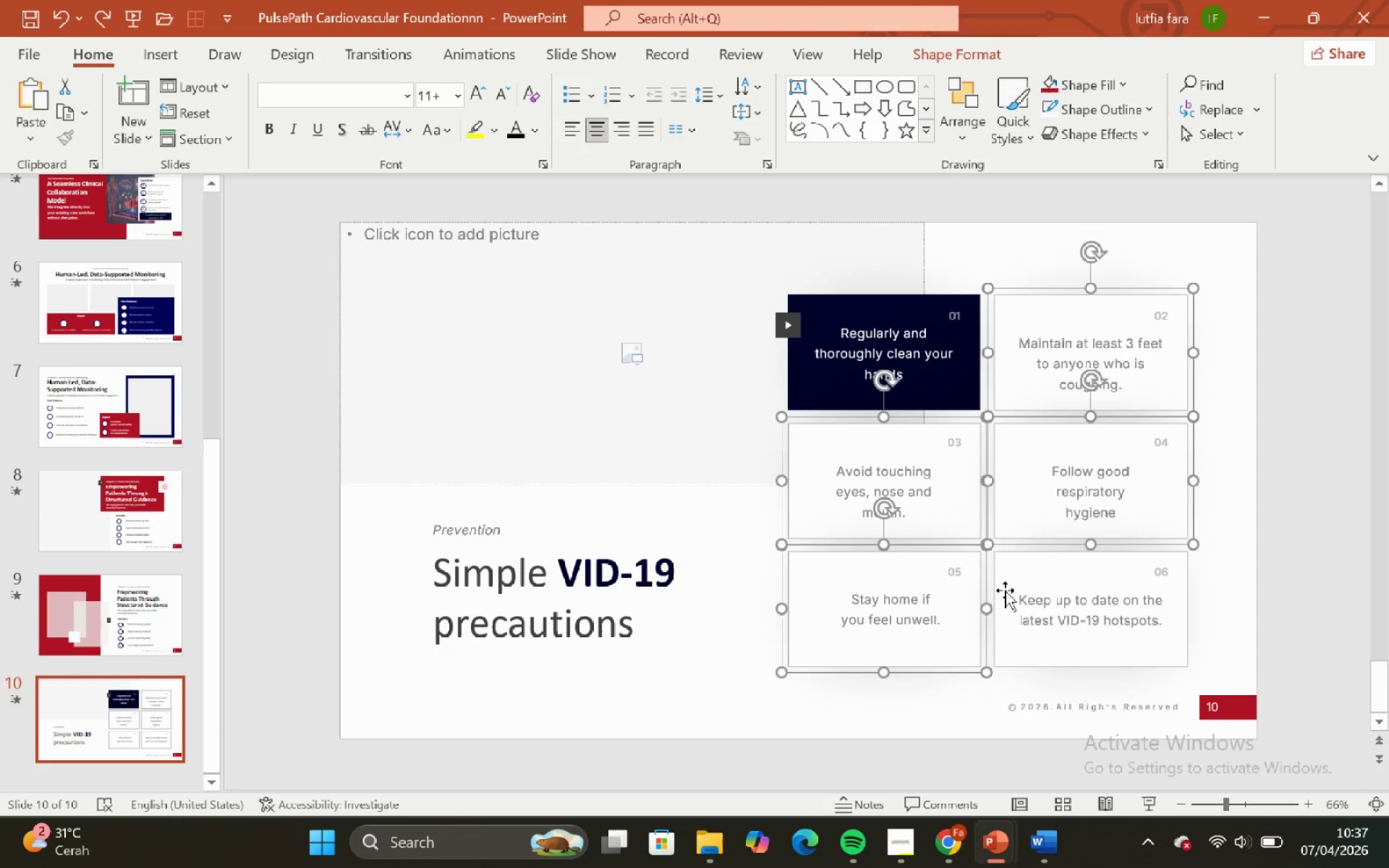 
triple_click([1040, 587])
 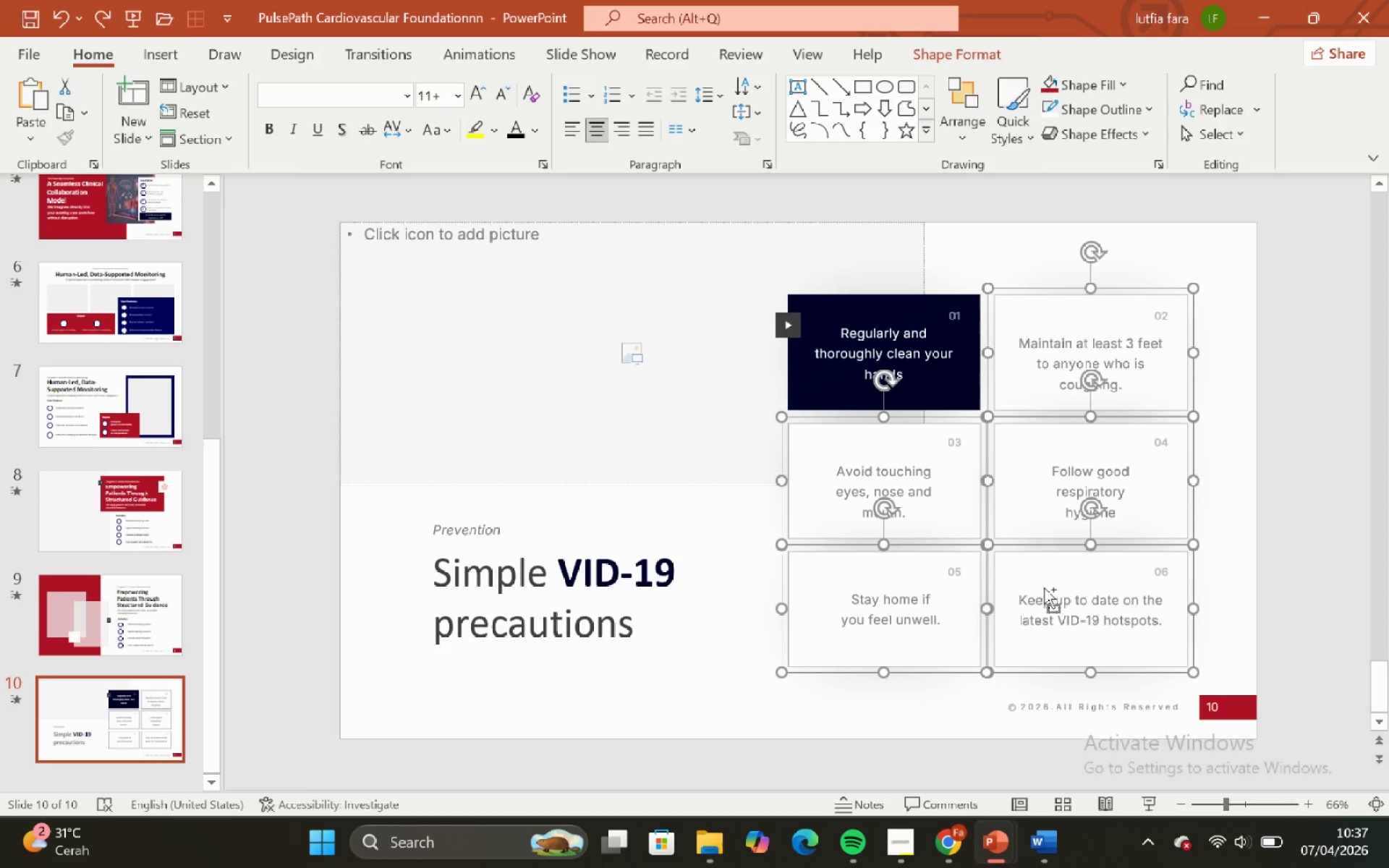 
key(Control+Shift+G)
 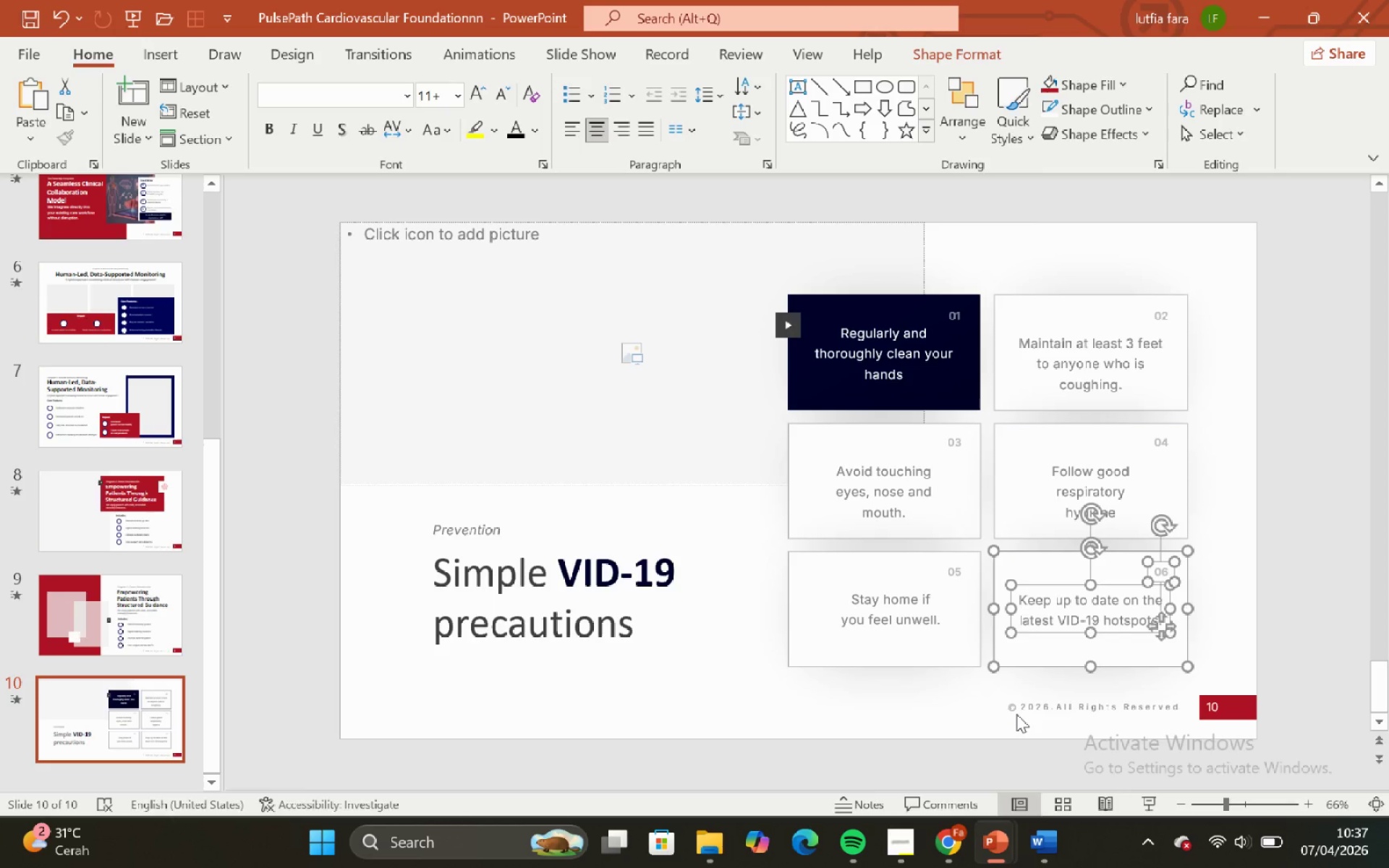 
left_click([1016, 714])
 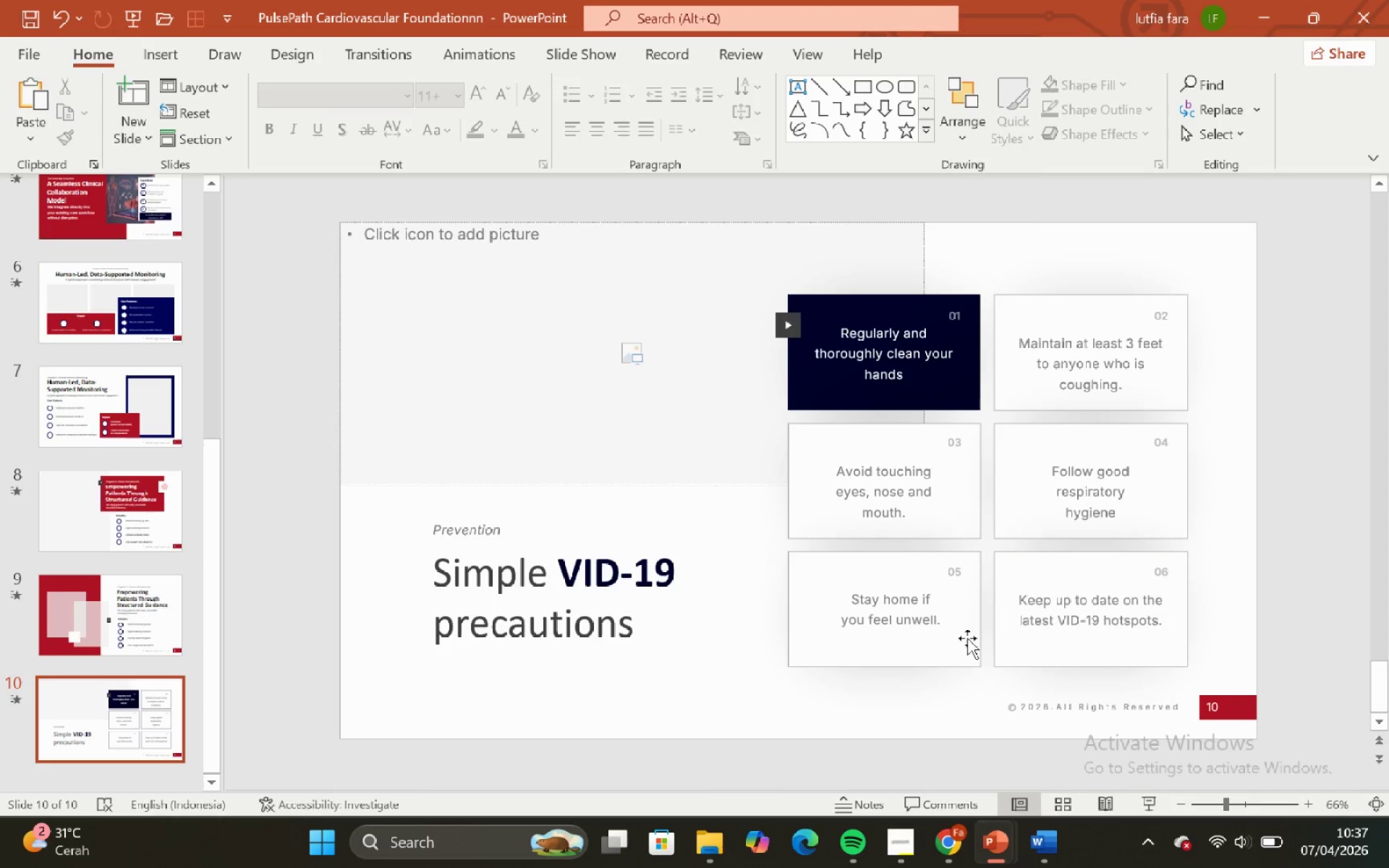 
left_click([967, 638])
 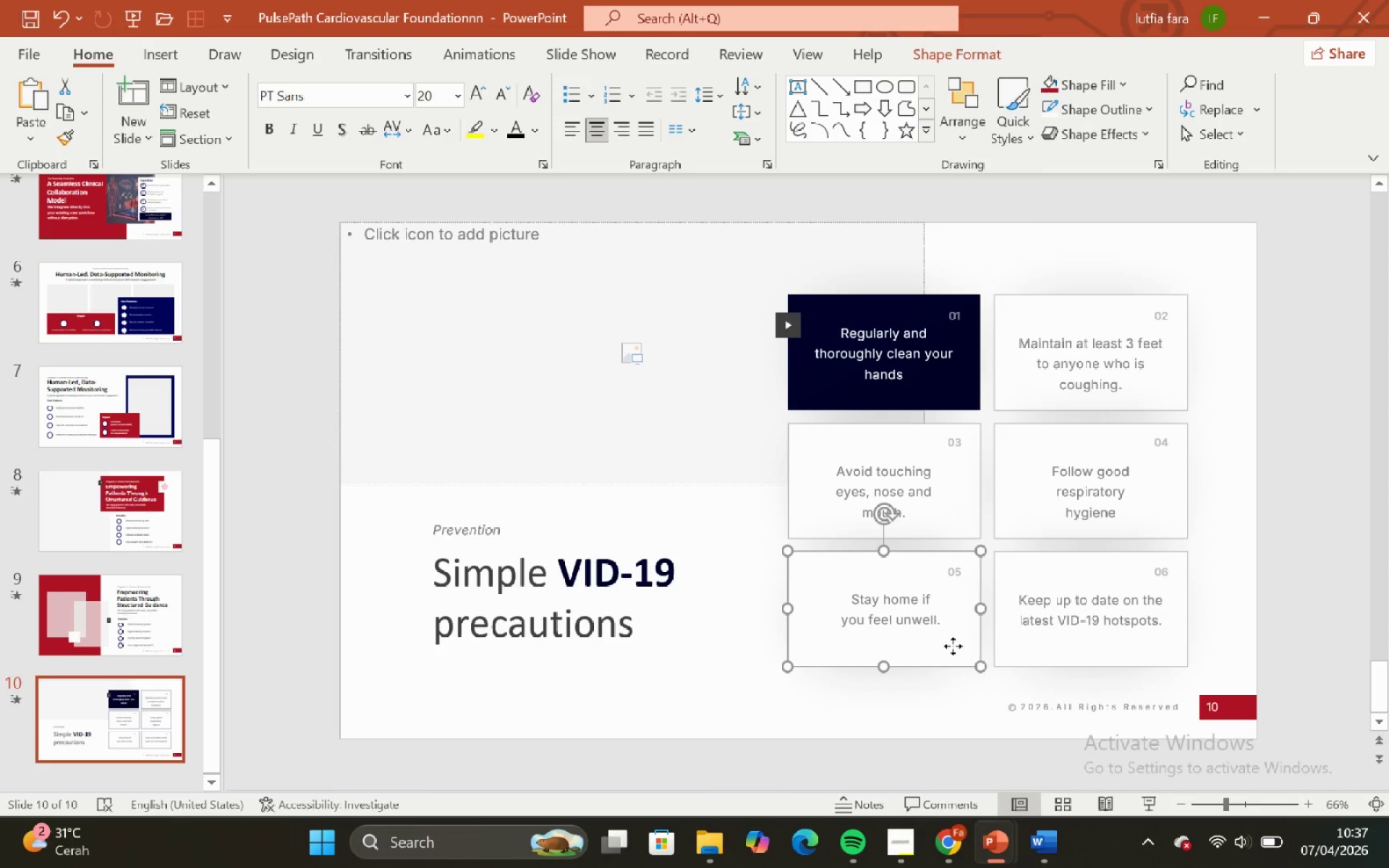 
left_click_drag(start_coordinate=[962, 647], to_coordinate=[698, 573])
 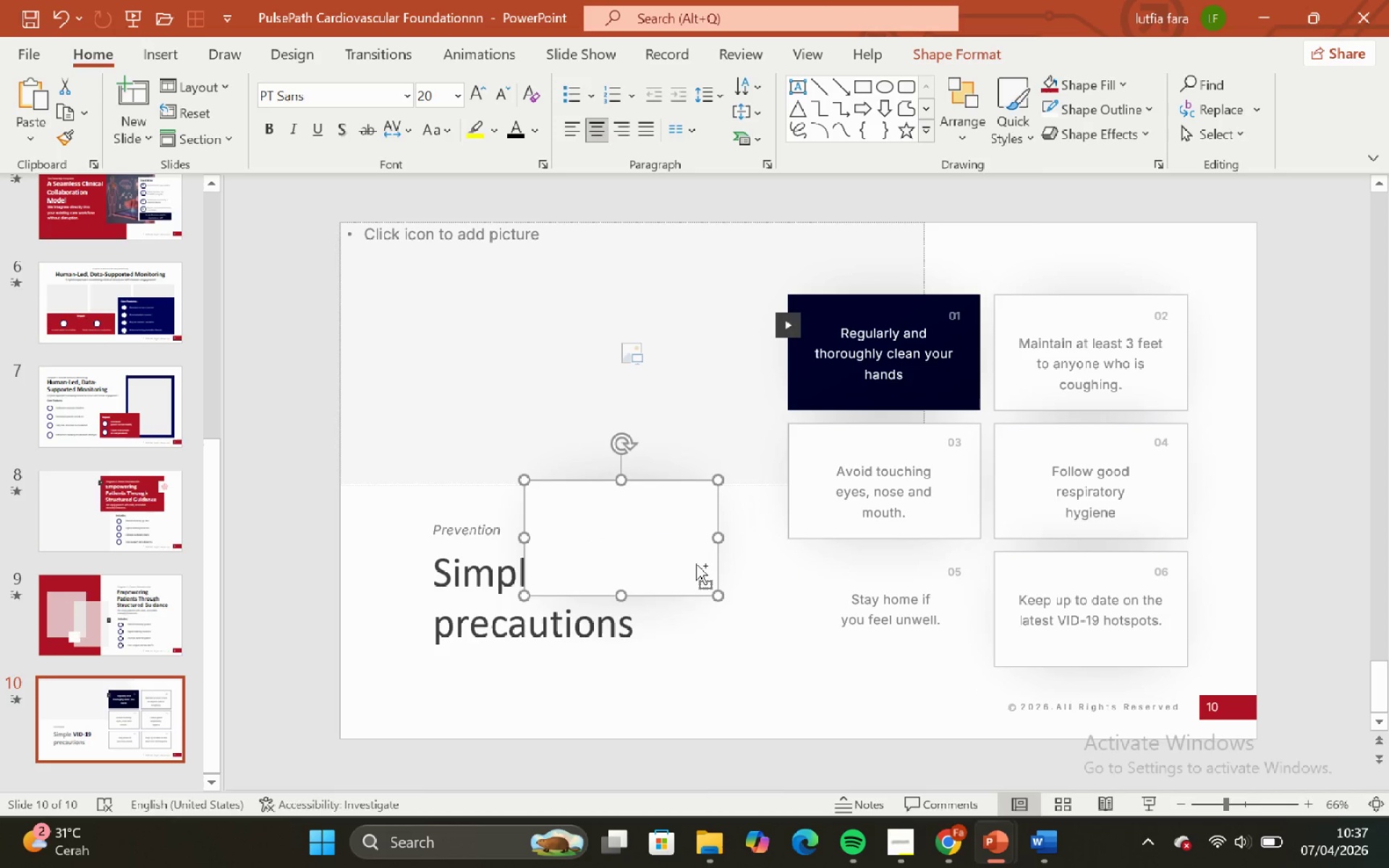 
key(Control+Z)
 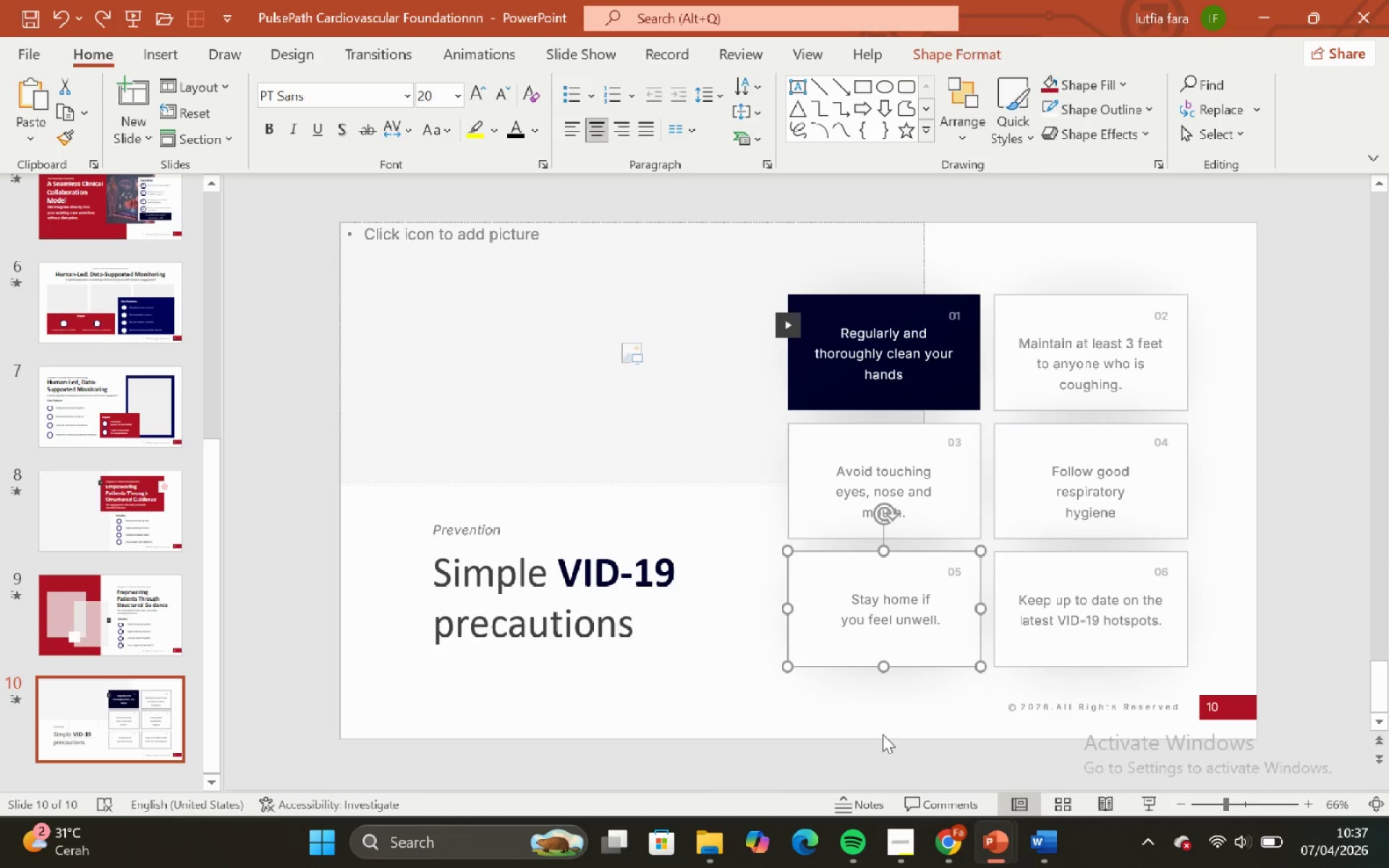 
left_click([883, 734])
 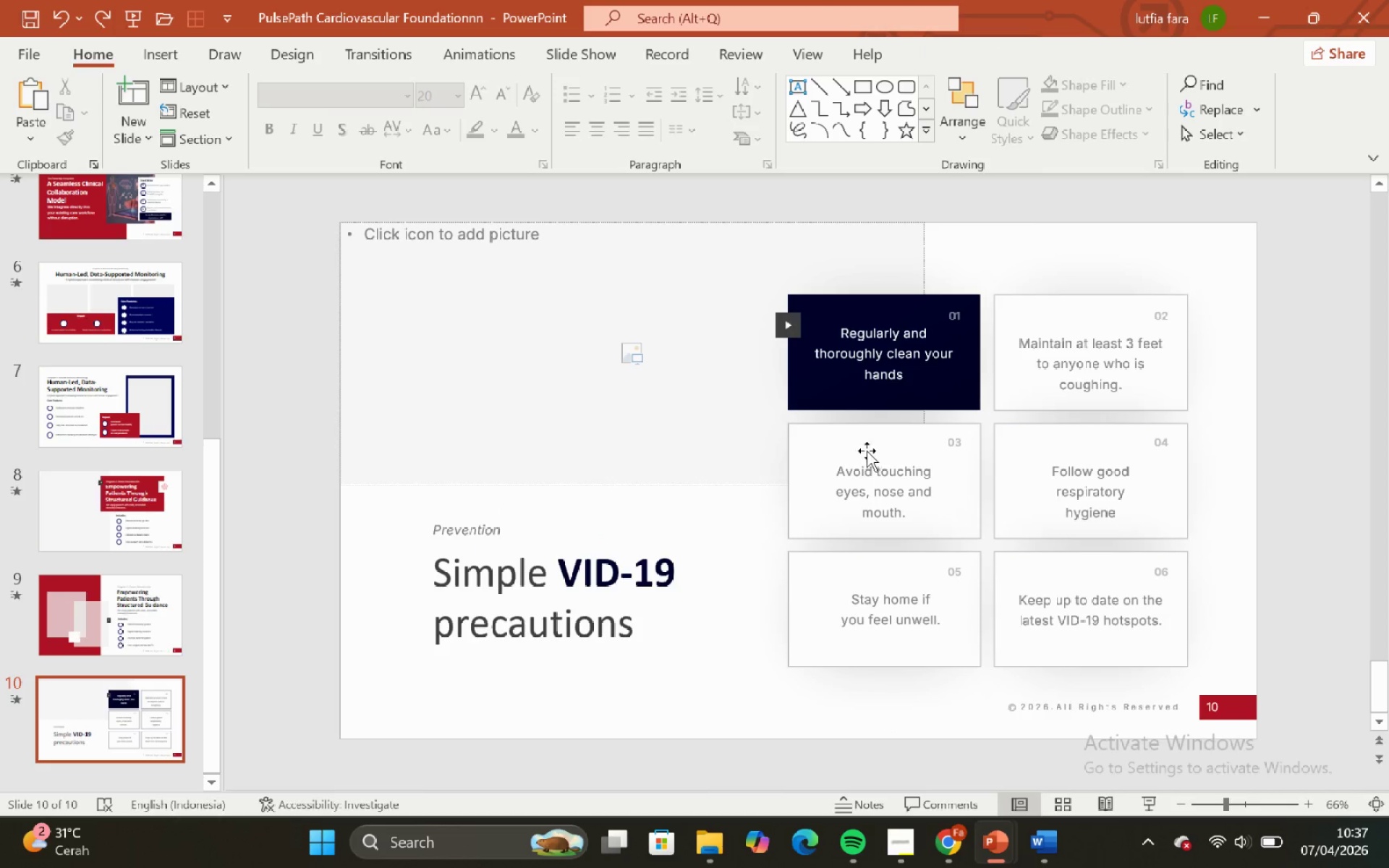 
left_click([862, 437])
 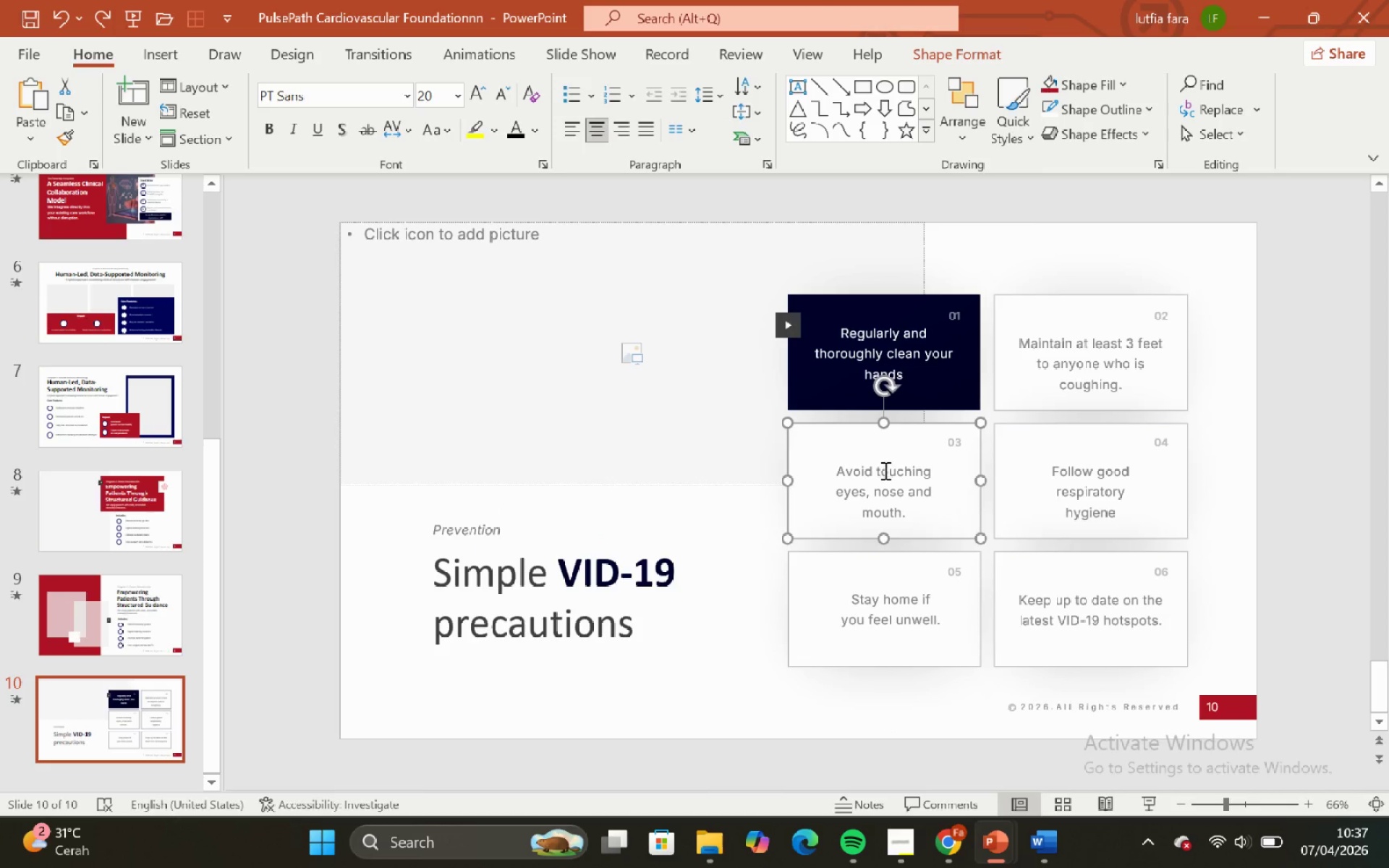 
left_click([884, 472])
 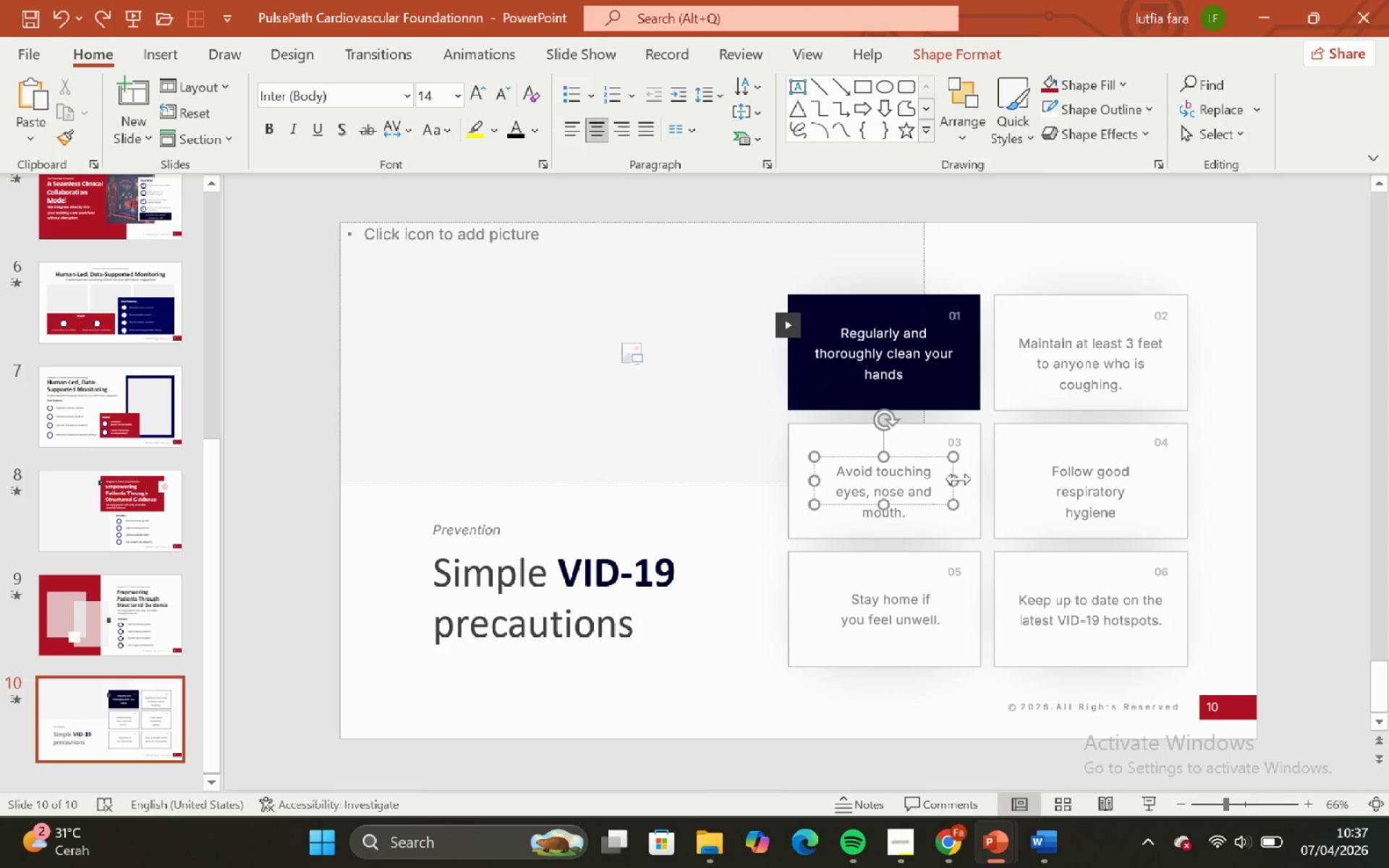 
left_click_drag(start_coordinate=[959, 479], to_coordinate=[964, 479])
 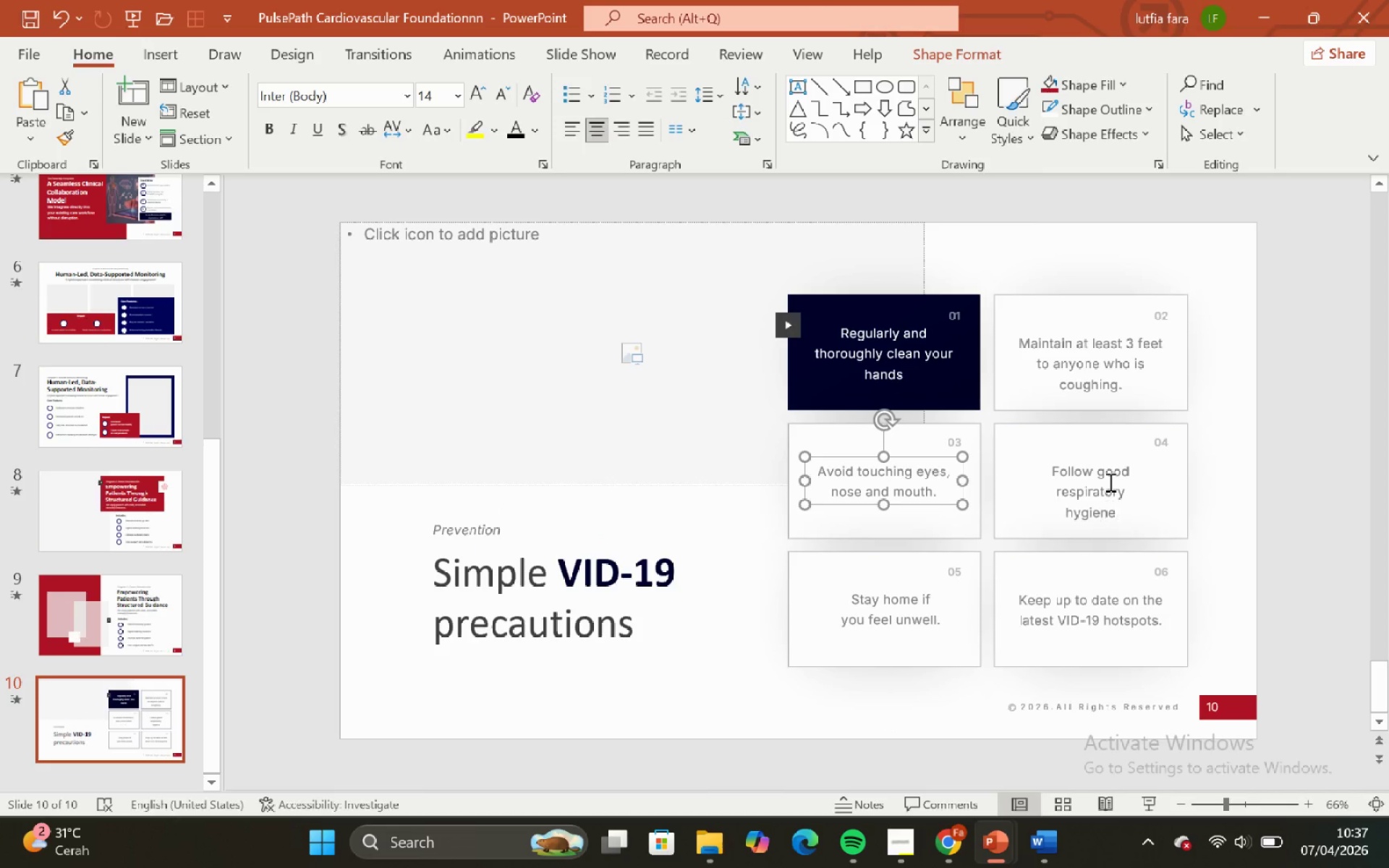 
hold_key(key=ShiftLeft, duration=0.81)
 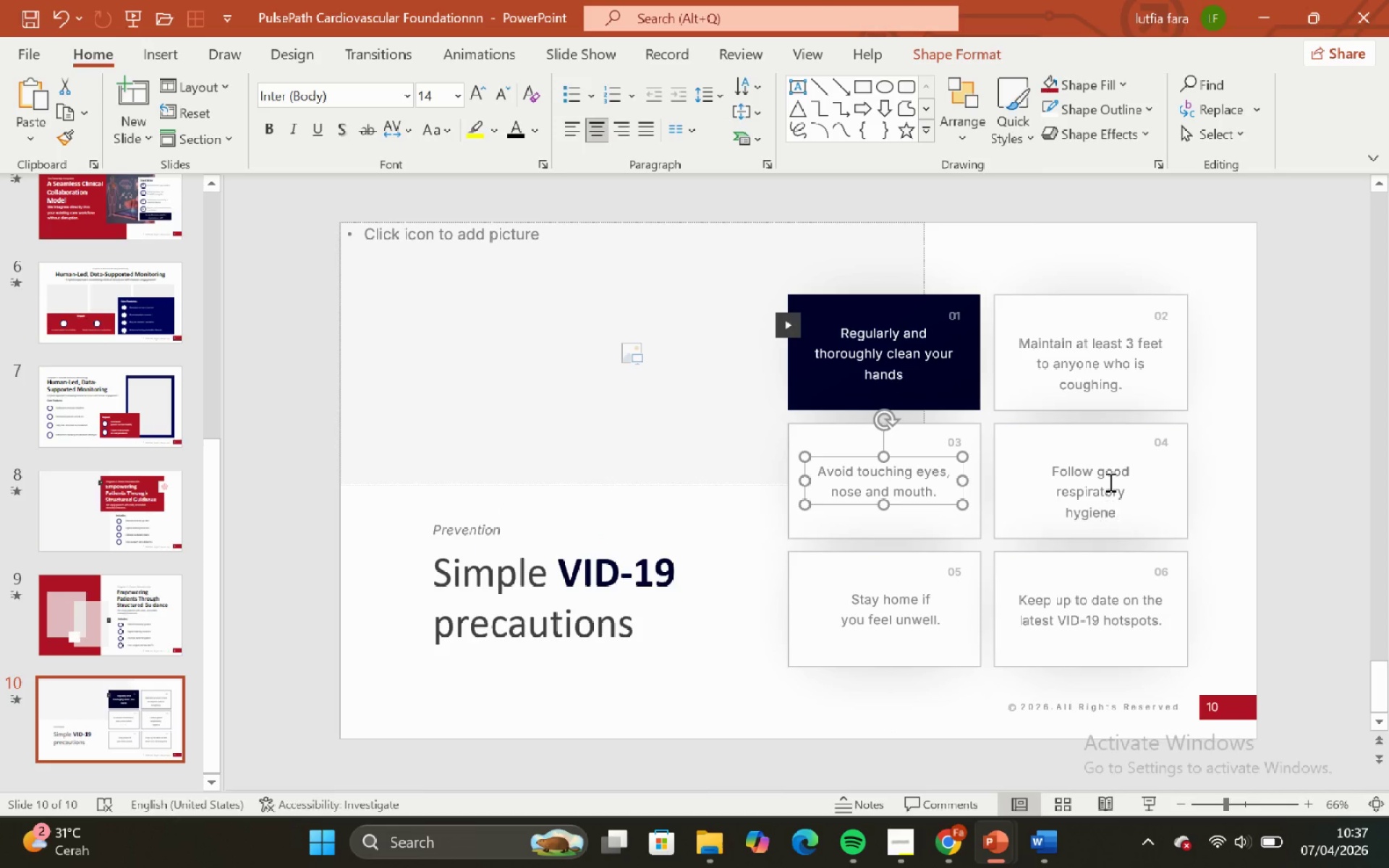 
hold_key(key=ControlLeft, duration=0.72)
 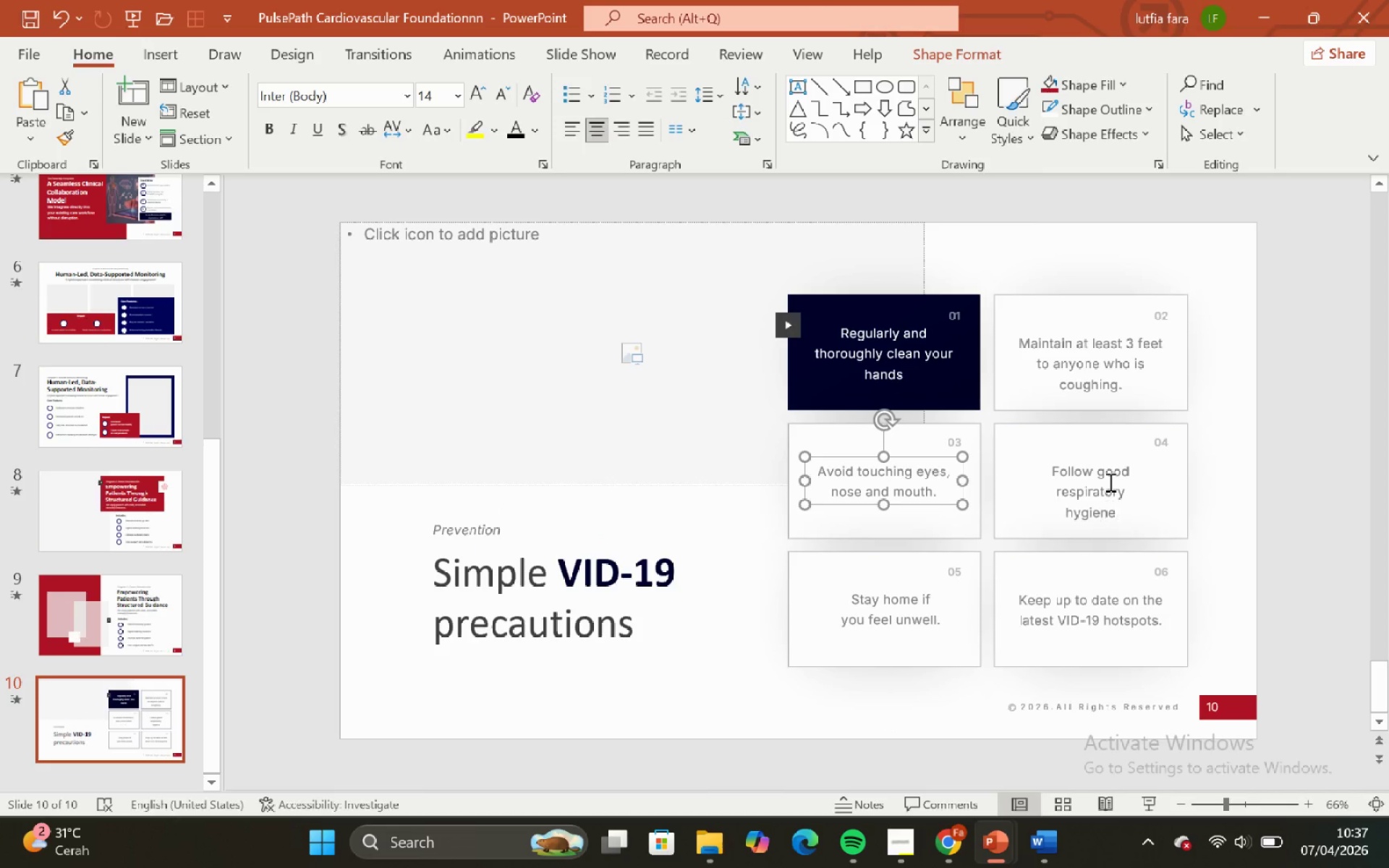 
left_click([1109, 482])
 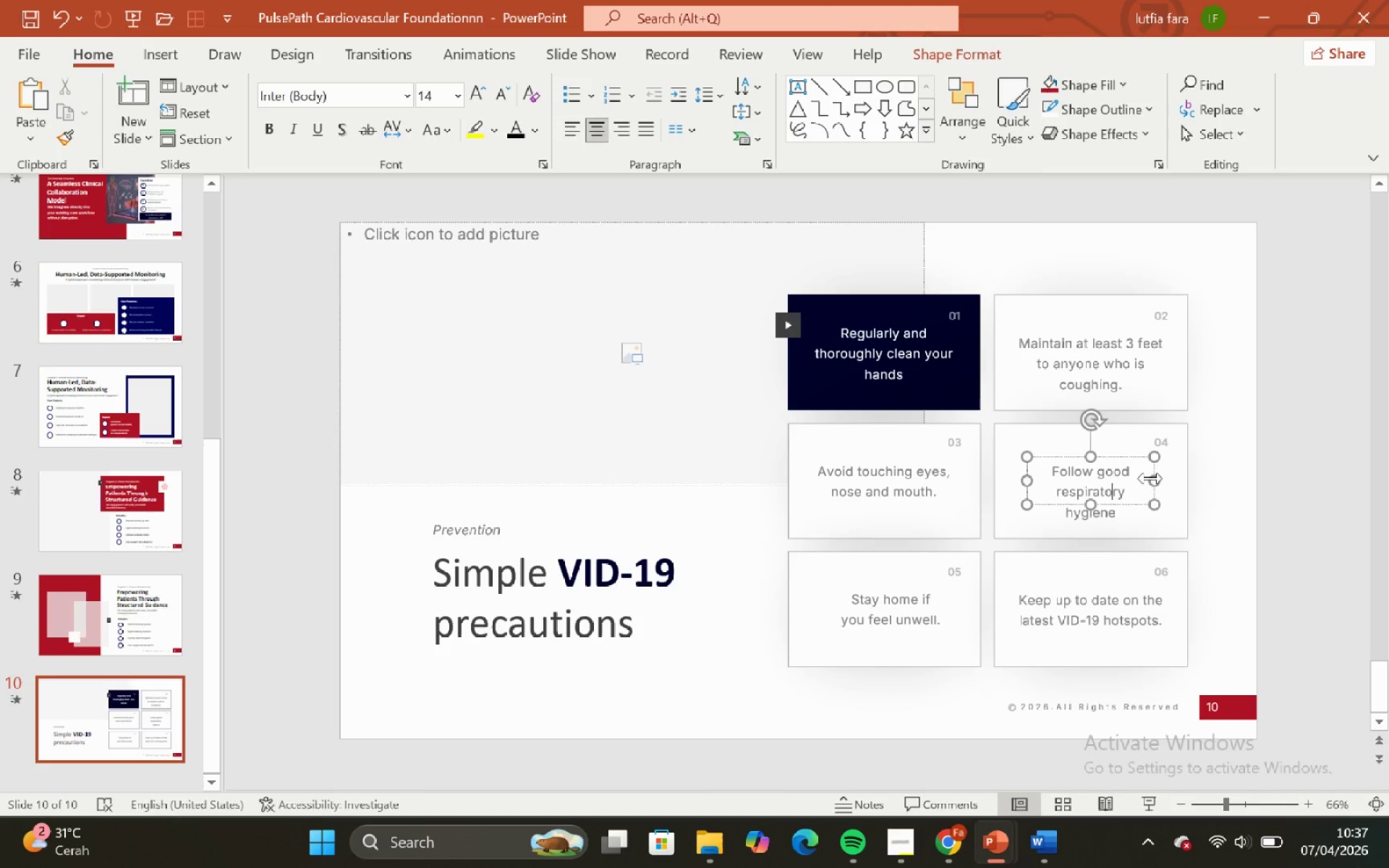 
hold_key(key=ControlLeft, duration=1.19)
left_click_drag(start_coordinate=[1150, 478], to_coordinate=[1168, 480])
 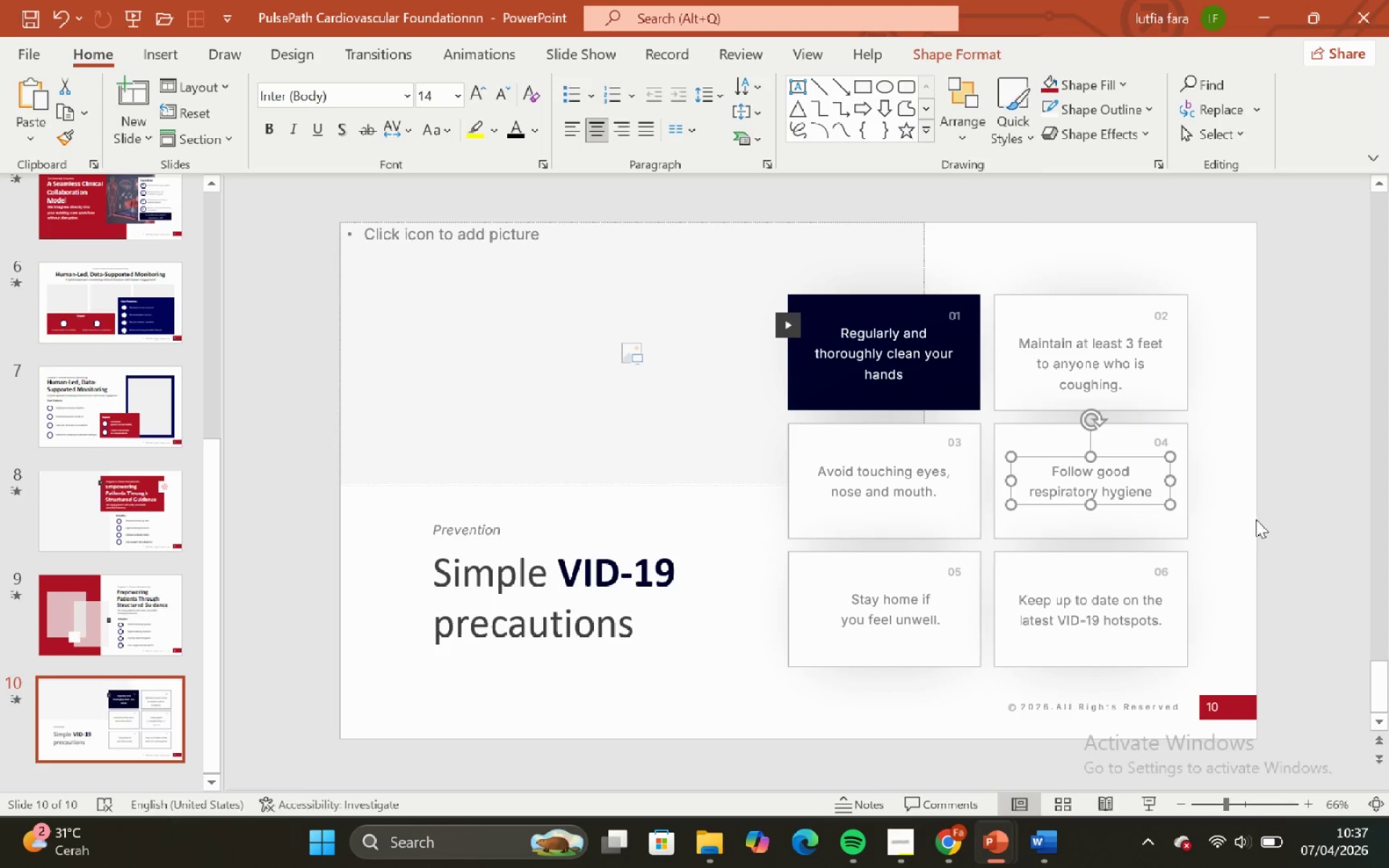 
hold_key(key=ShiftLeft, duration=1.19)
 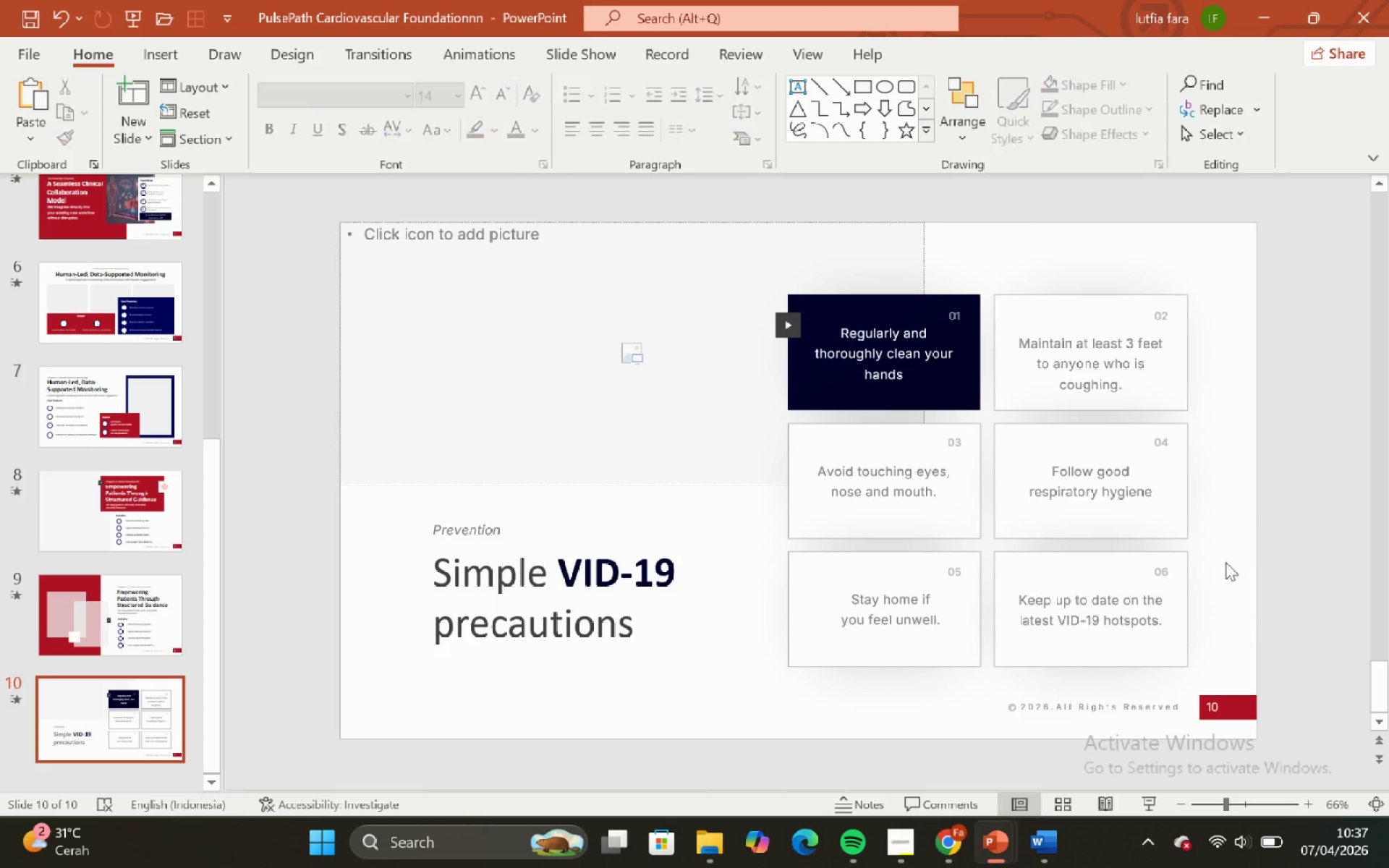 
left_click_drag(start_coordinate=[1256, 519], to_coordinate=[1244, 536])
 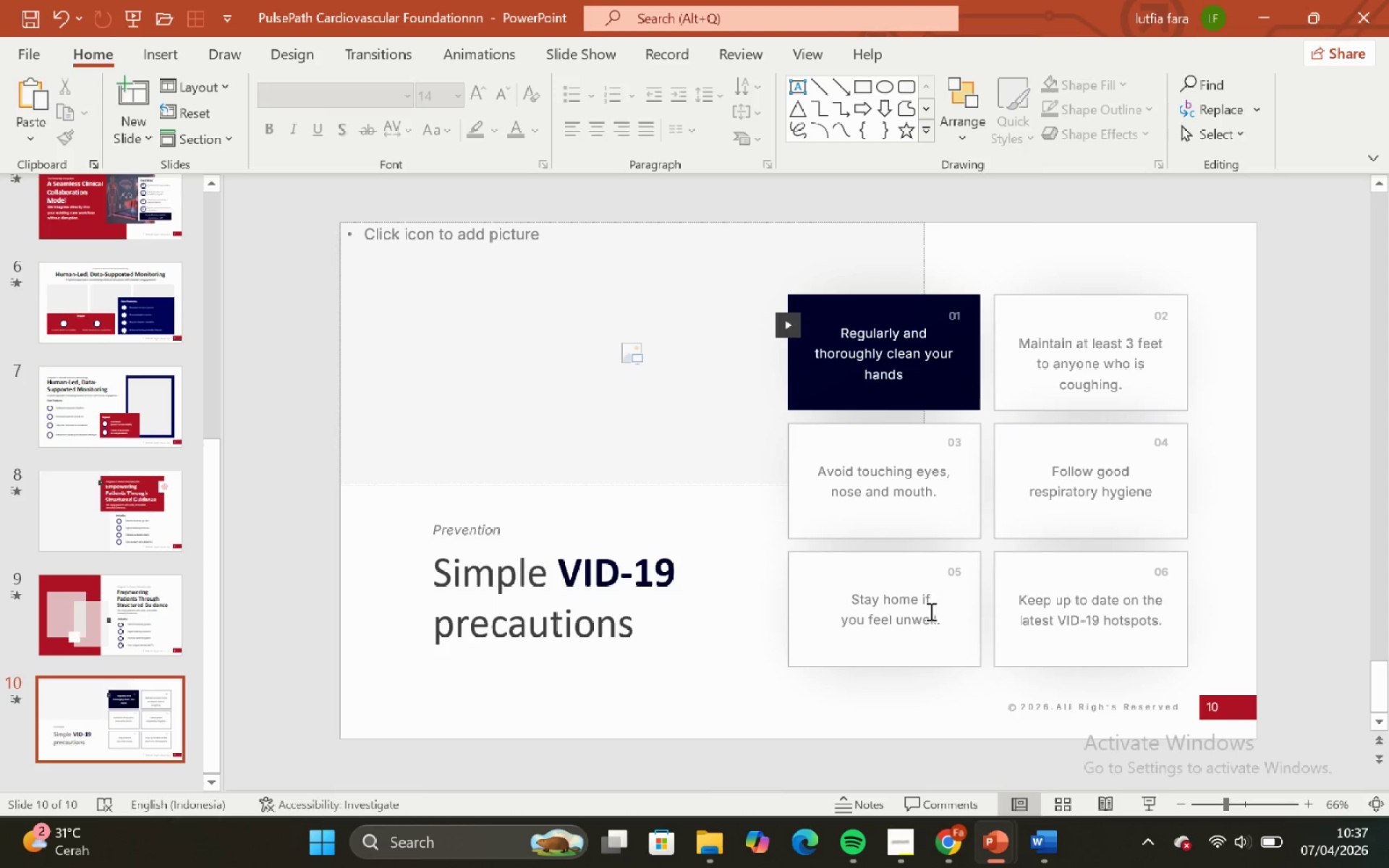 
left_click([928, 610])
 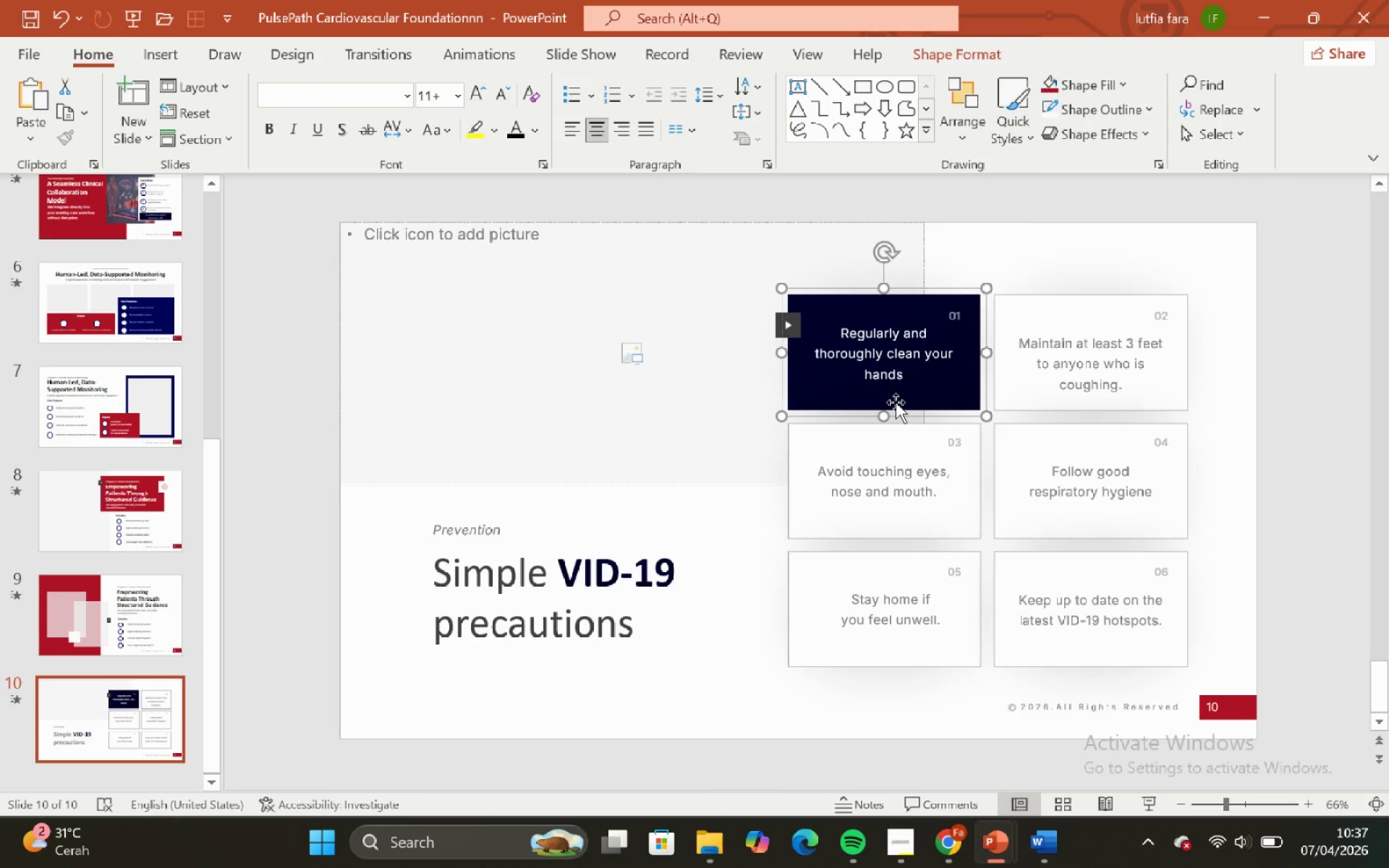 
double_click([886, 366])
 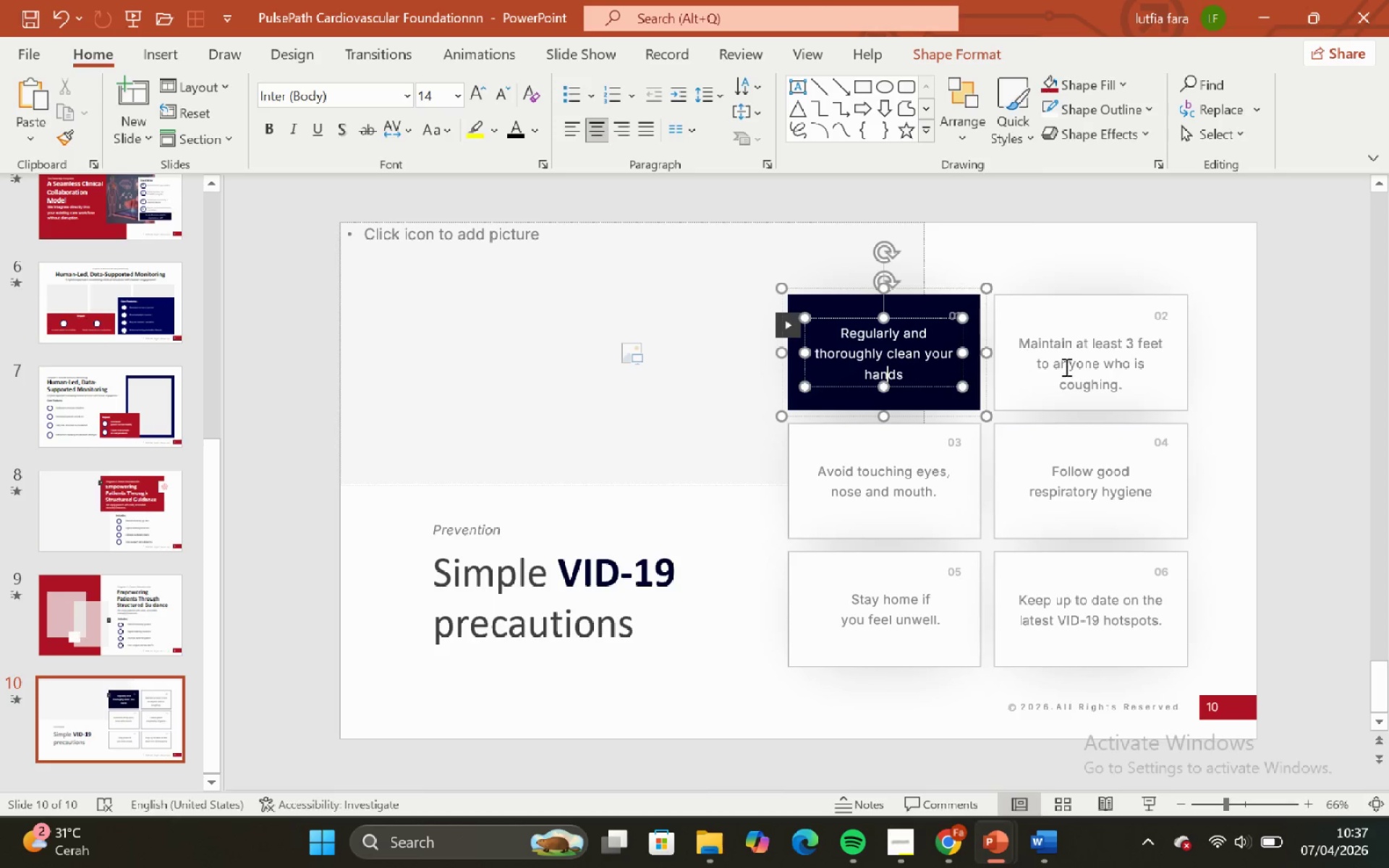 
left_click([1108, 365])
 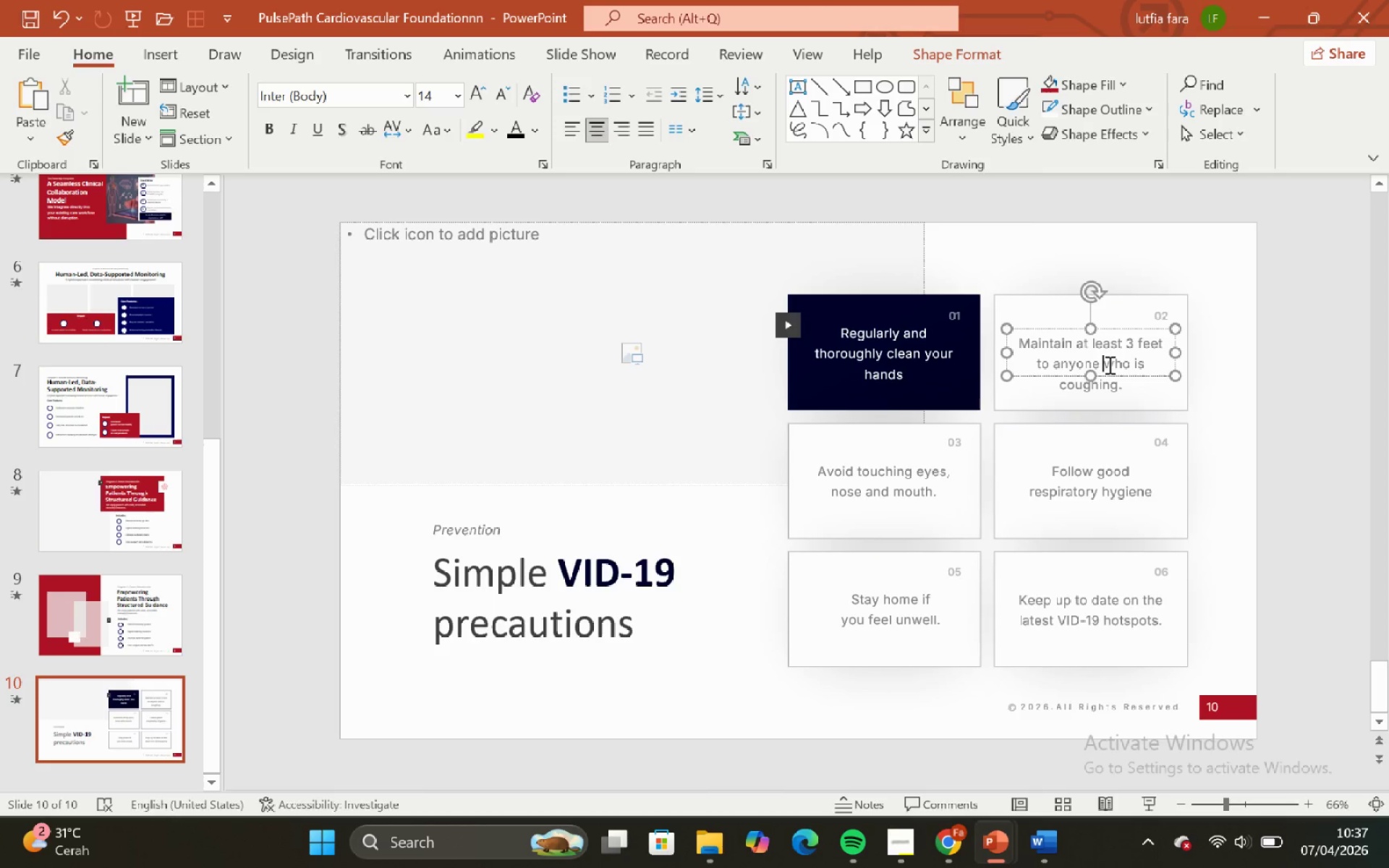 
hold_key(key=ShiftLeft, duration=0.34)
 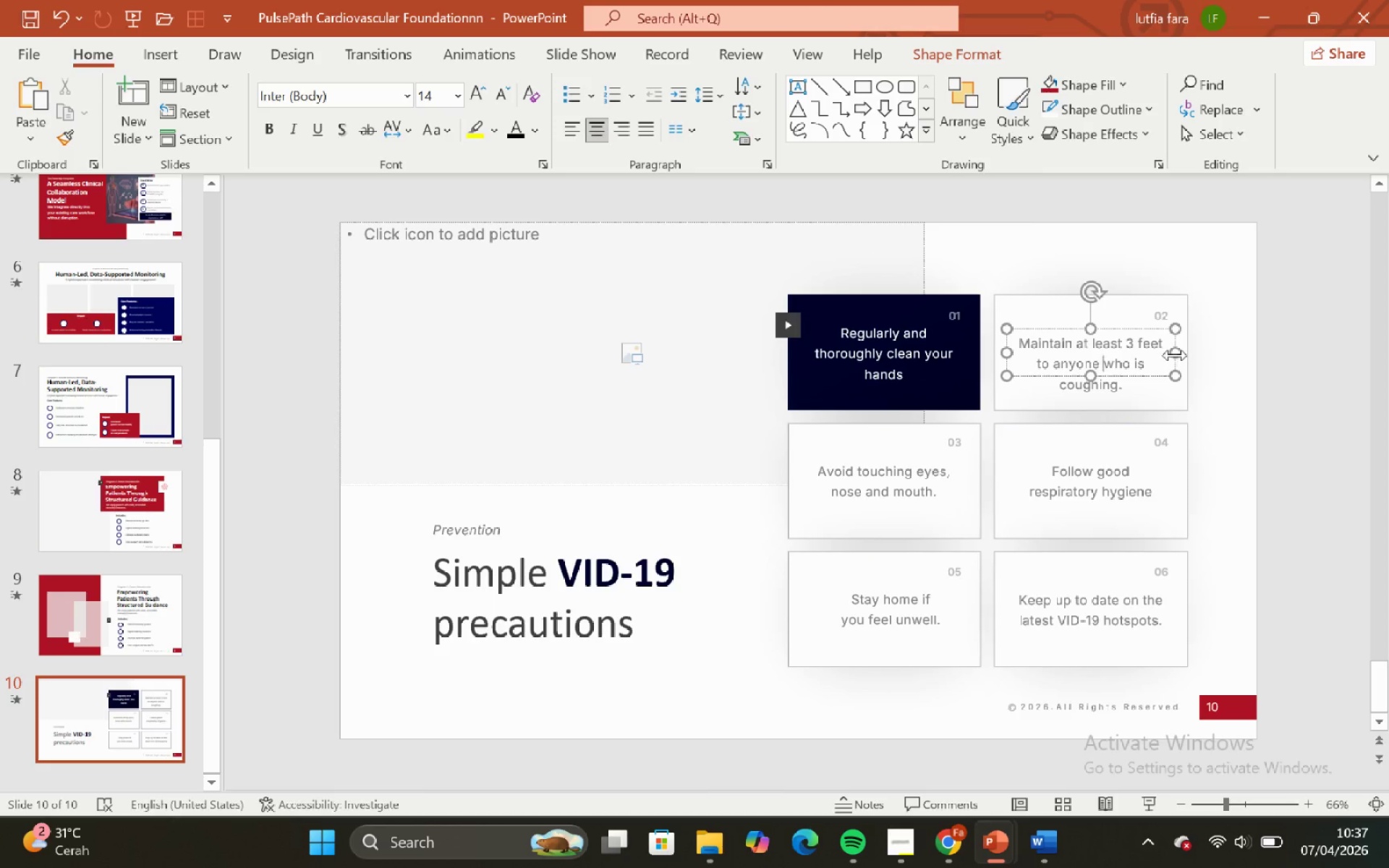 
hold_key(key=ControlLeft, duration=0.8)
hold_key(key=ShiftLeft, duration=0.77)
left_click_drag(start_coordinate=[1176, 354], to_coordinate=[1183, 354])
 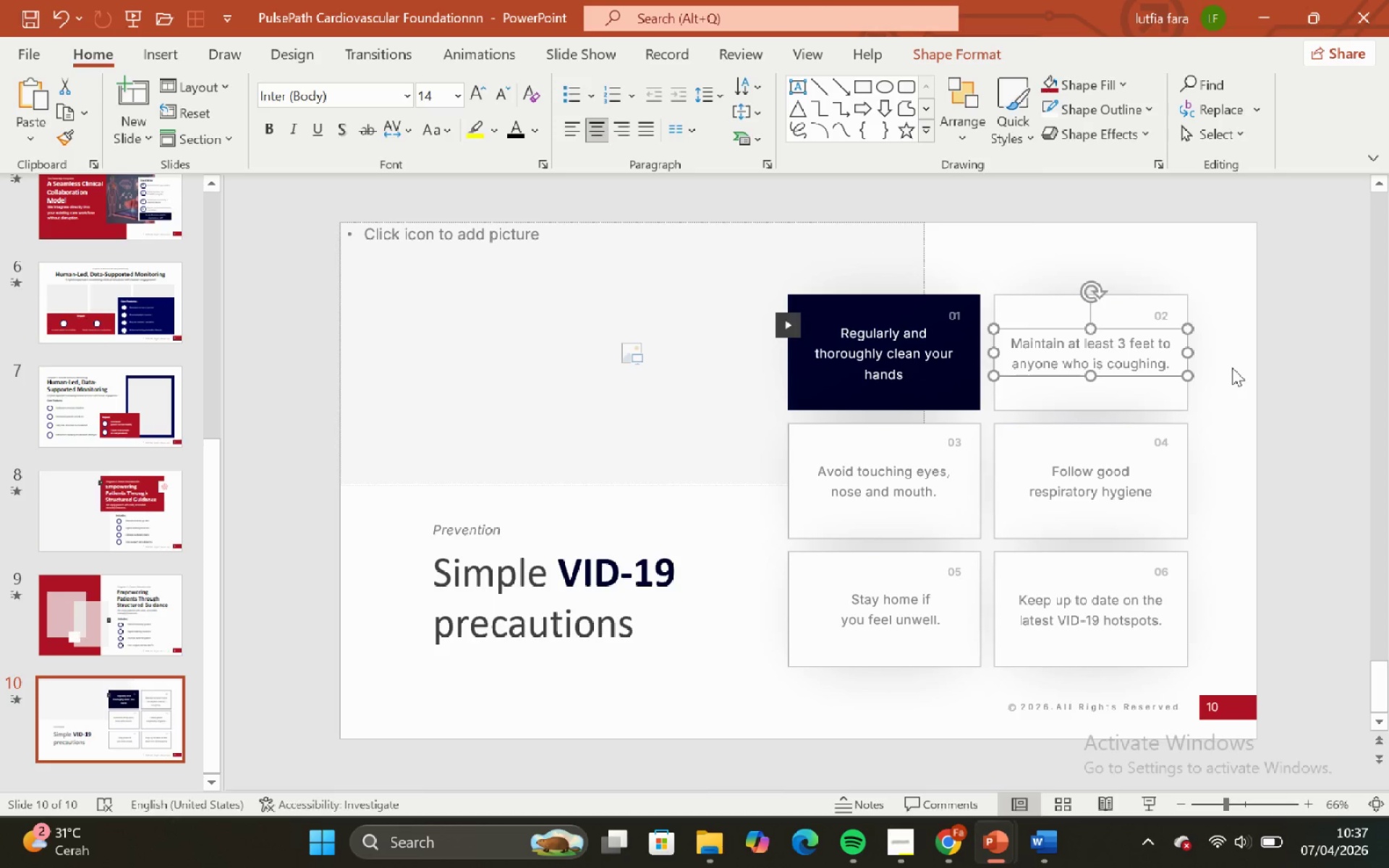 
left_click([1232, 367])
 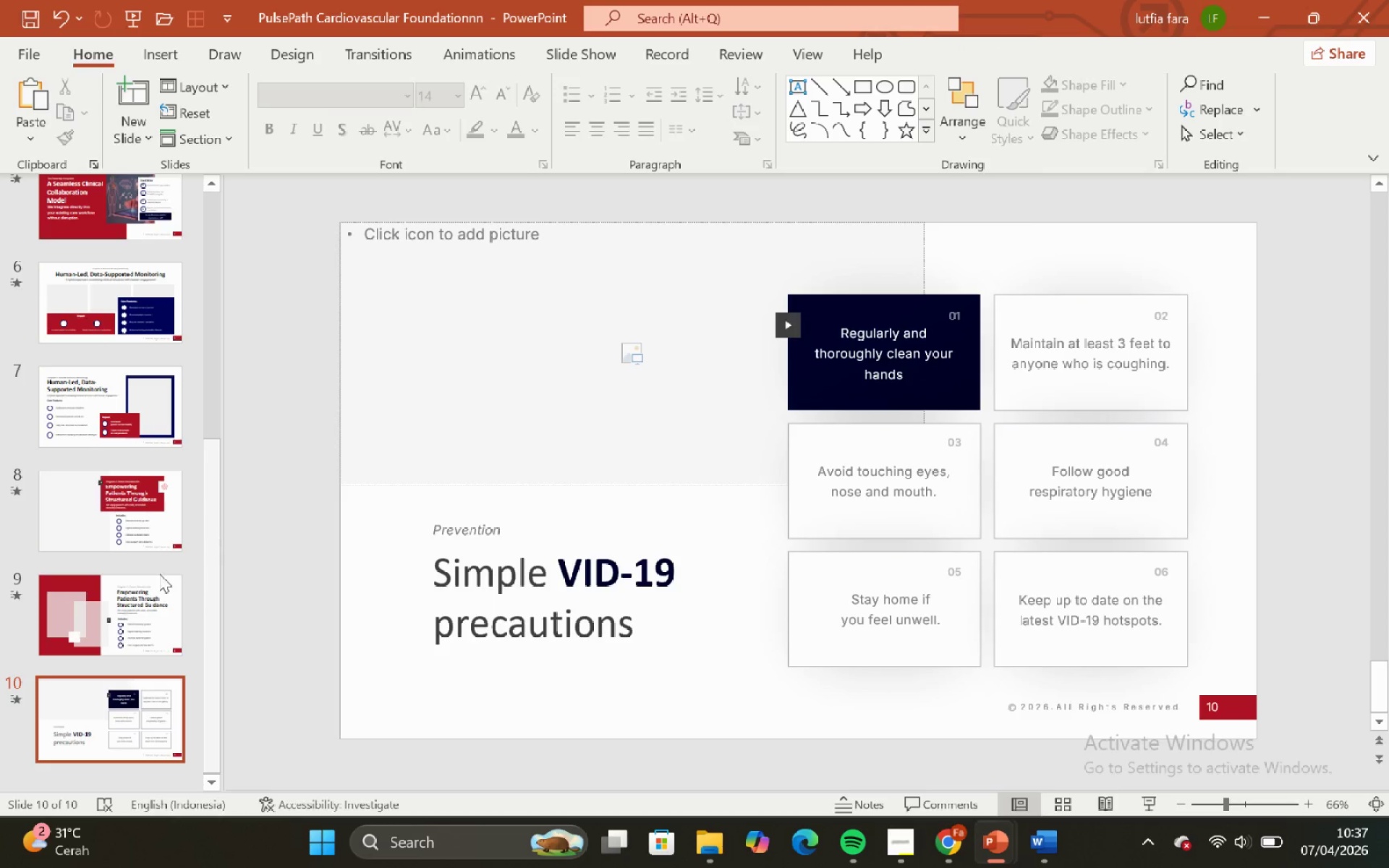 
left_click([126, 596])
 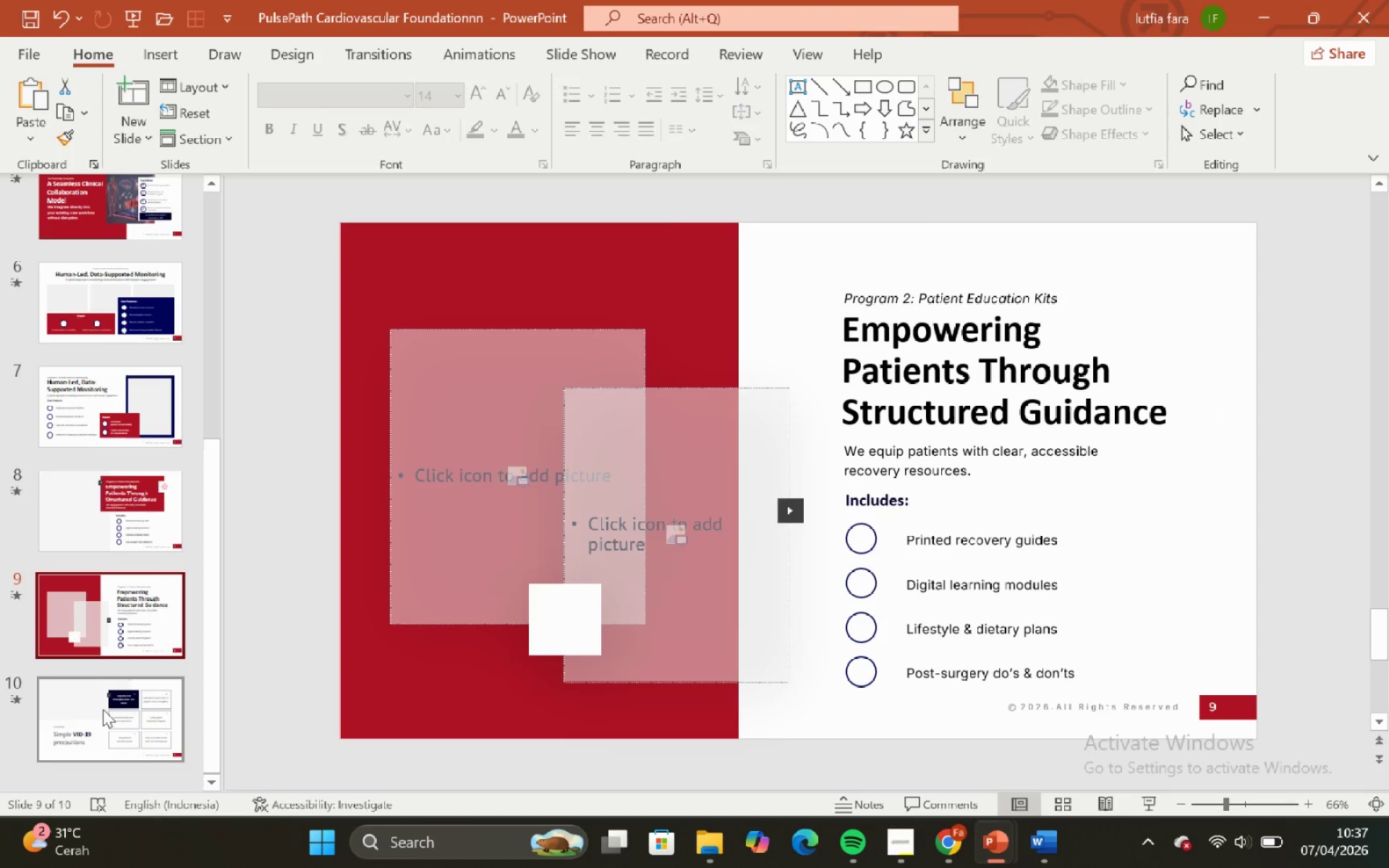 
left_click([102, 726])
 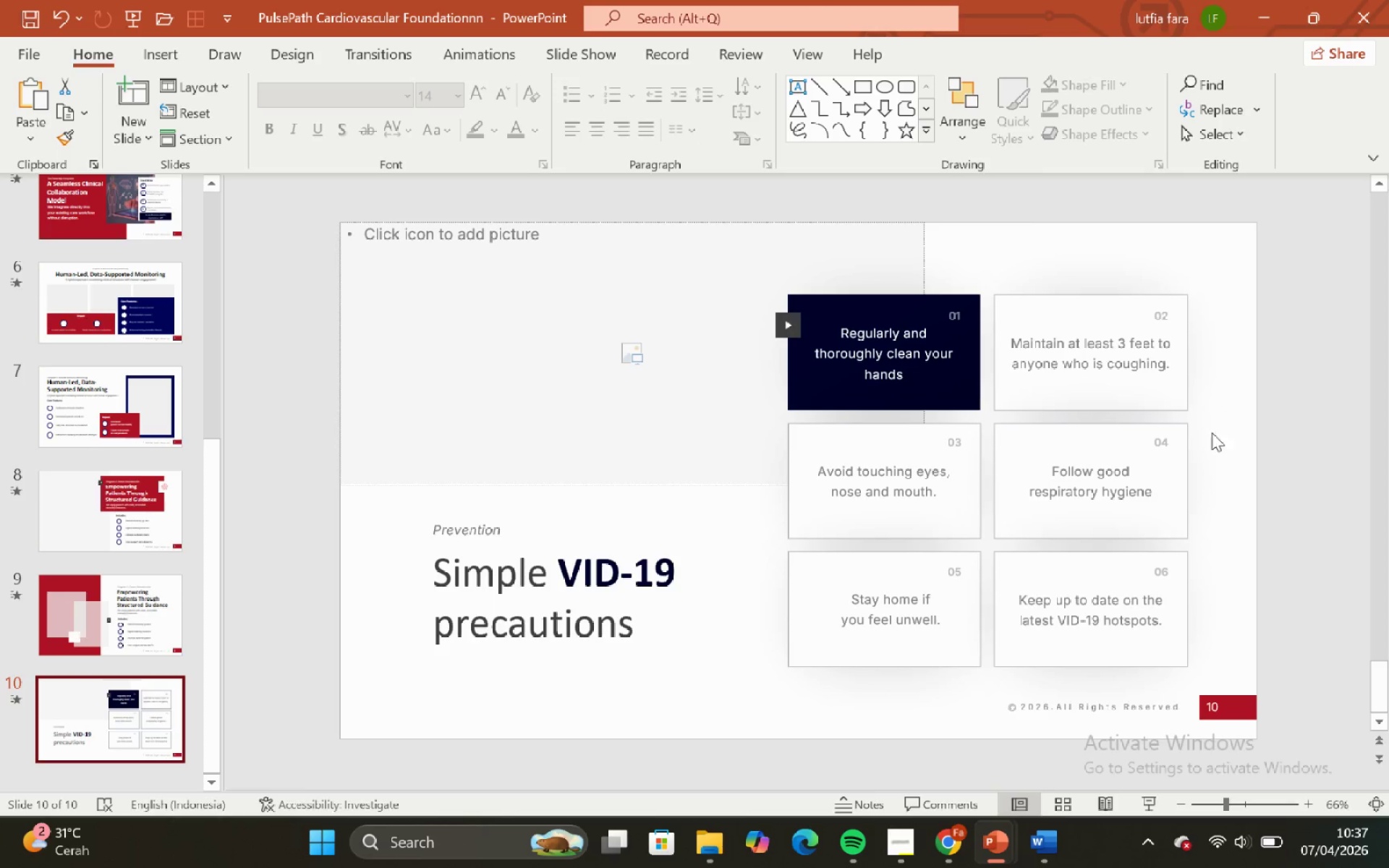 
left_click_drag(start_coordinate=[1249, 543], to_coordinate=[586, 721])
 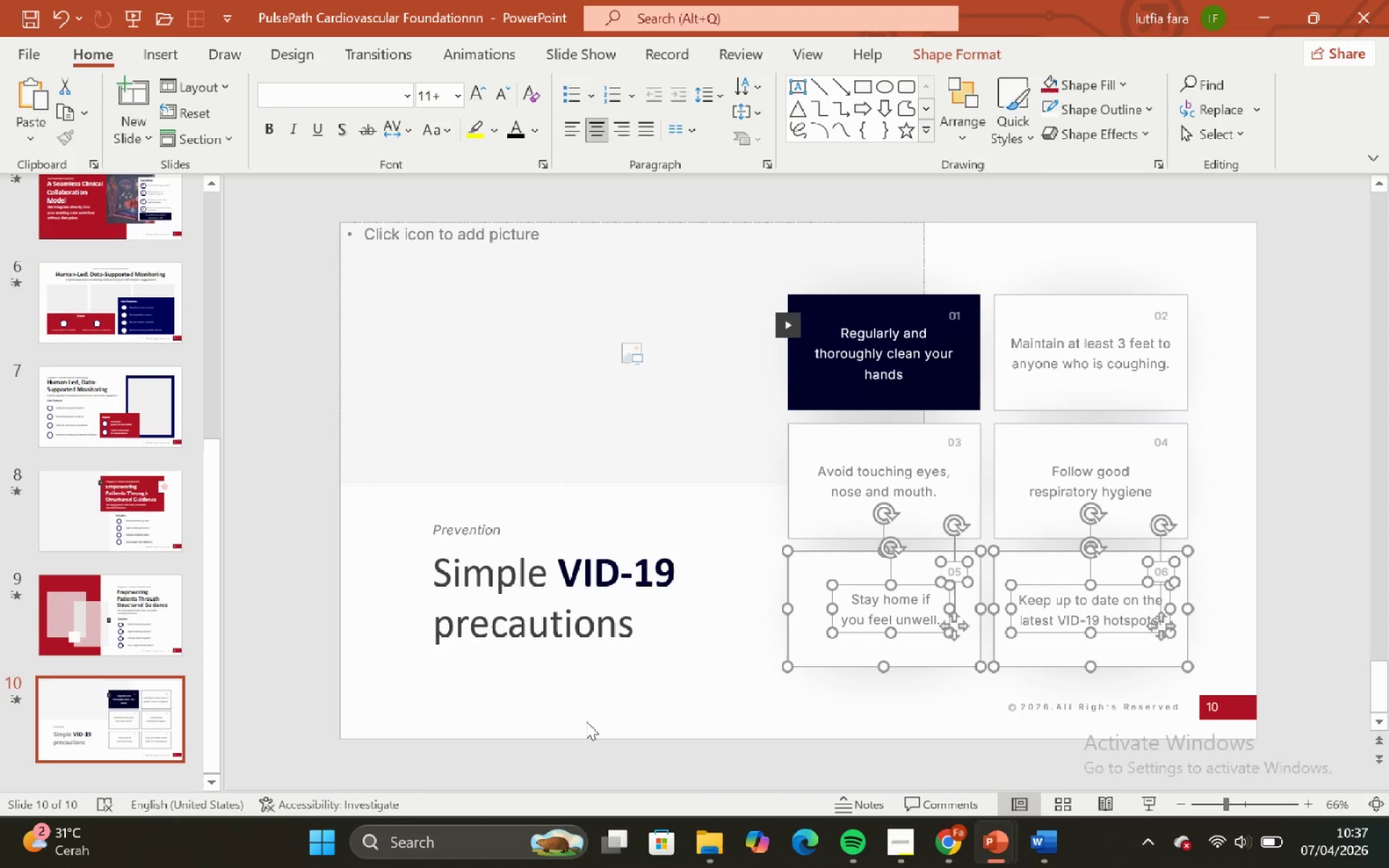 
key(Backspace)
 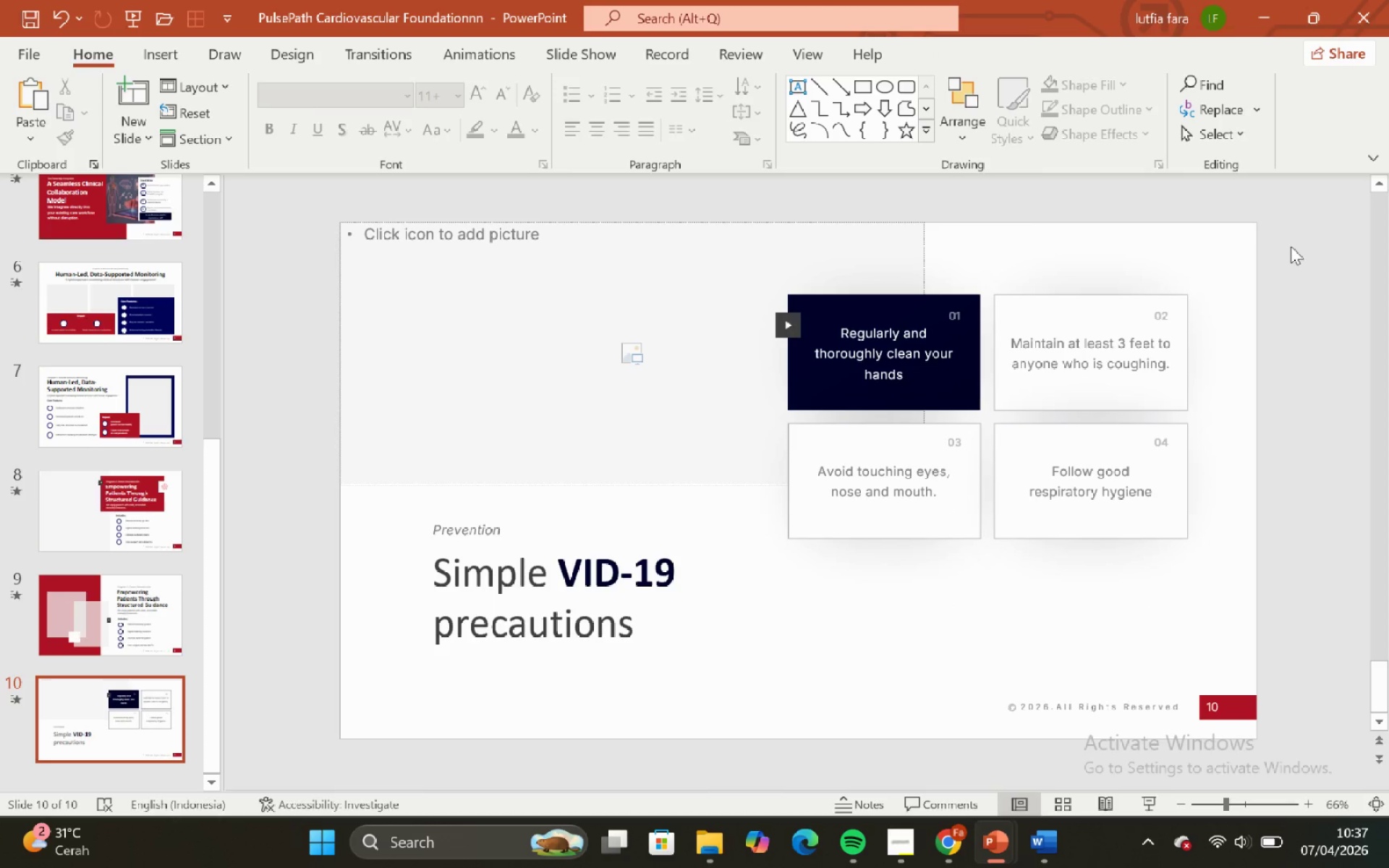 
left_click_drag(start_coordinate=[1283, 240], to_coordinate=[686, 614])
 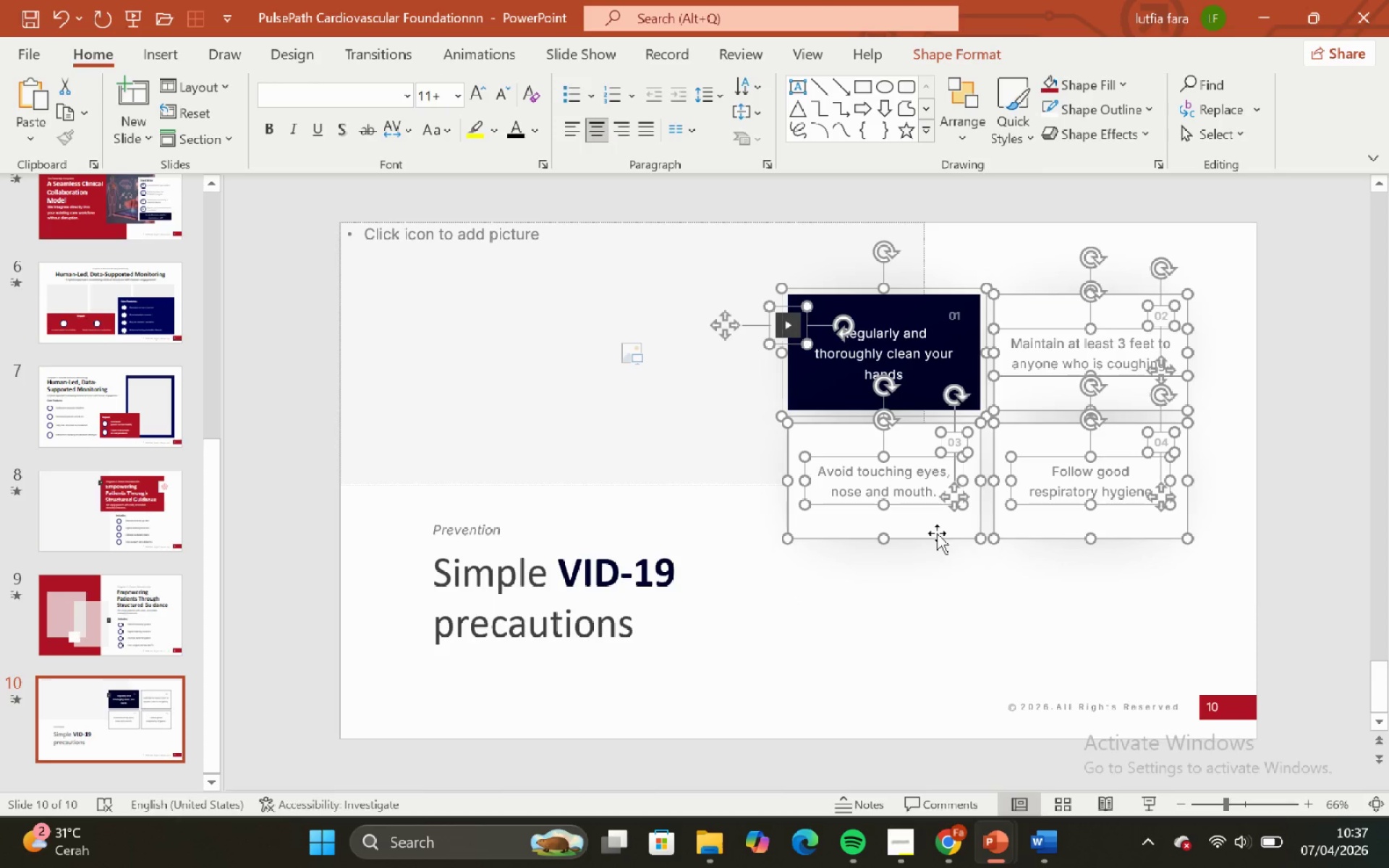 
hold_key(key=ShiftLeft, duration=4.02)
left_click_drag(start_coordinate=[937, 533], to_coordinate=[908, 658])
 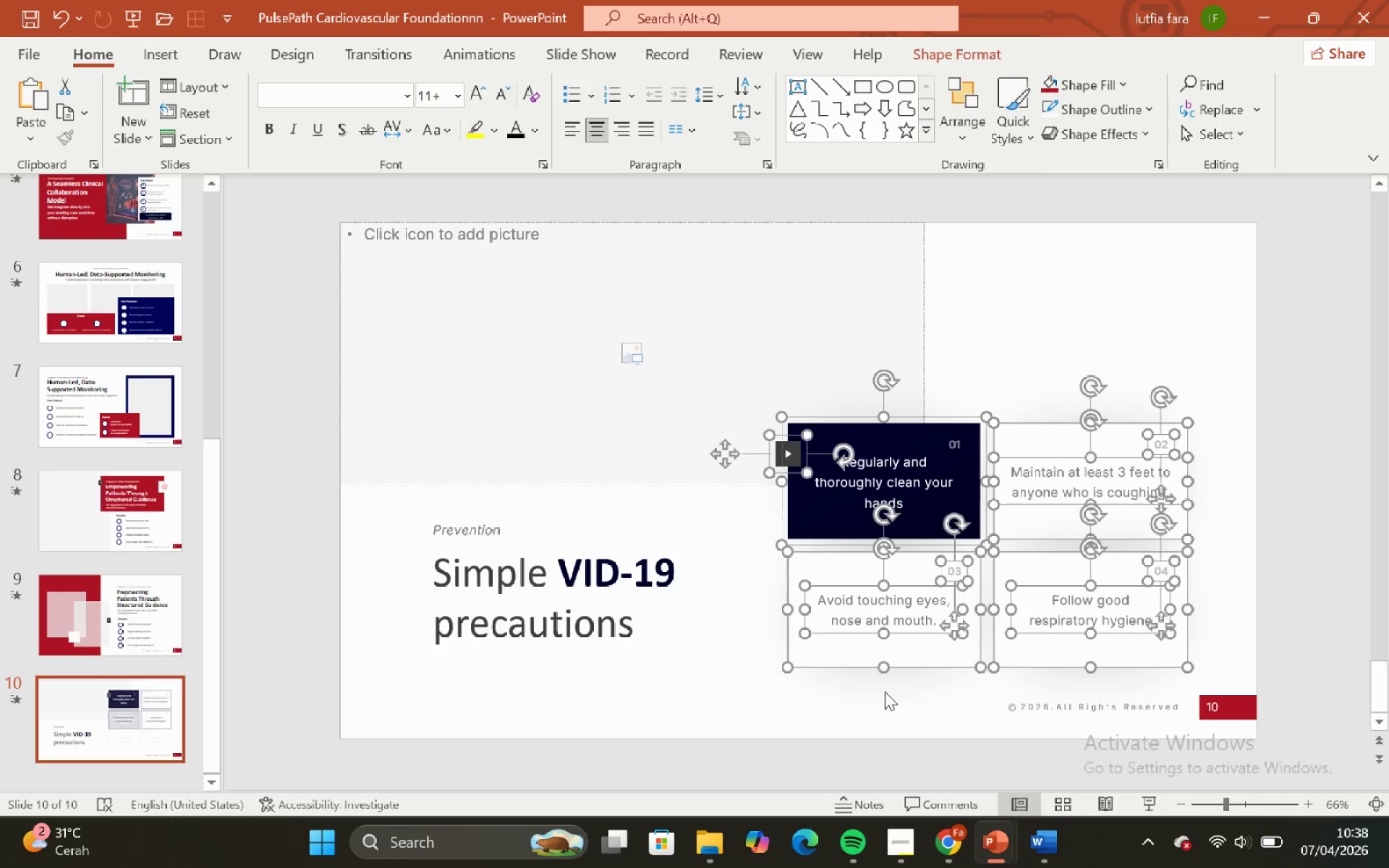 
left_click([885, 692])
 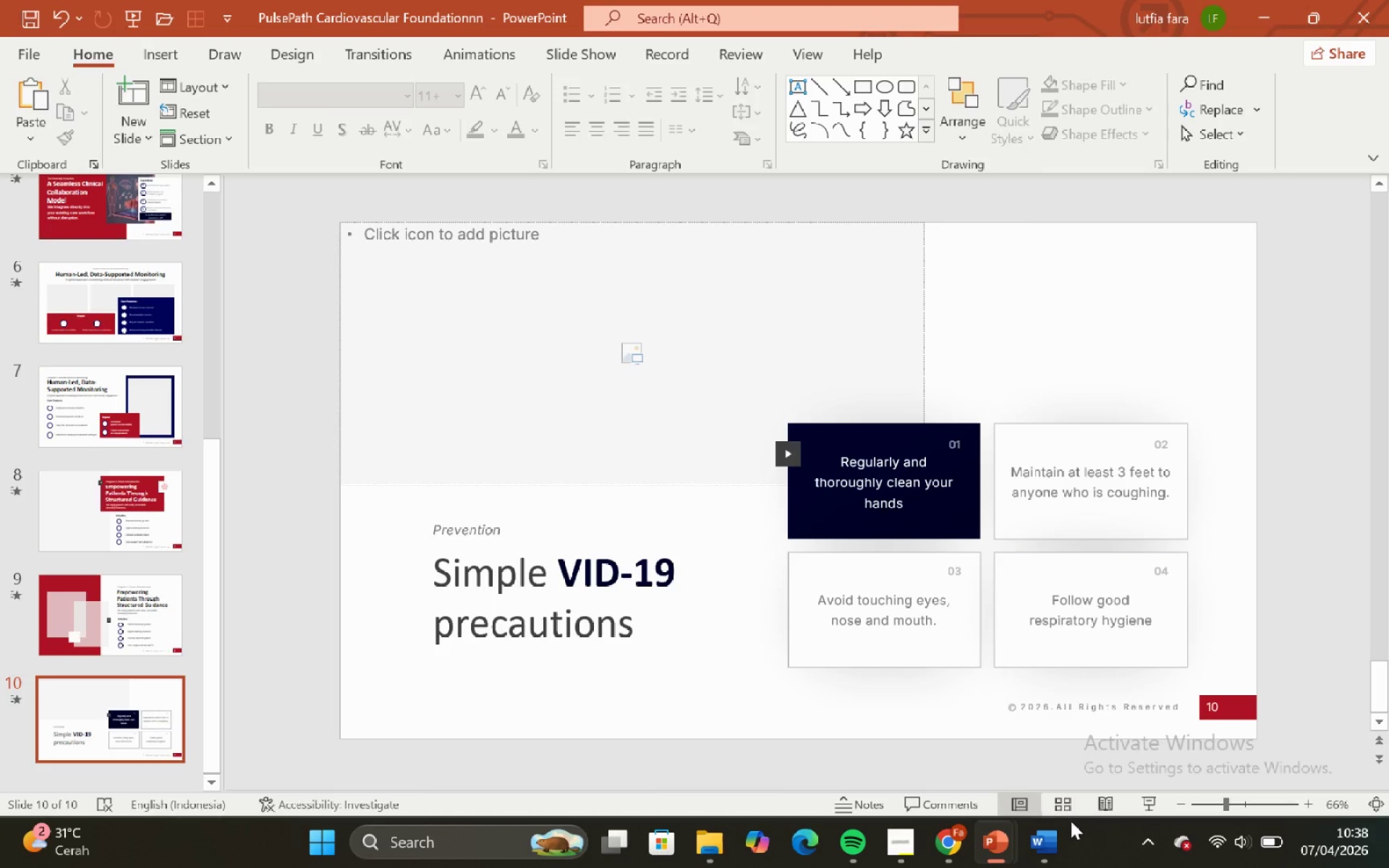 
left_click_drag(start_coordinate=[1067, 843], to_coordinate=[1064, 839])
 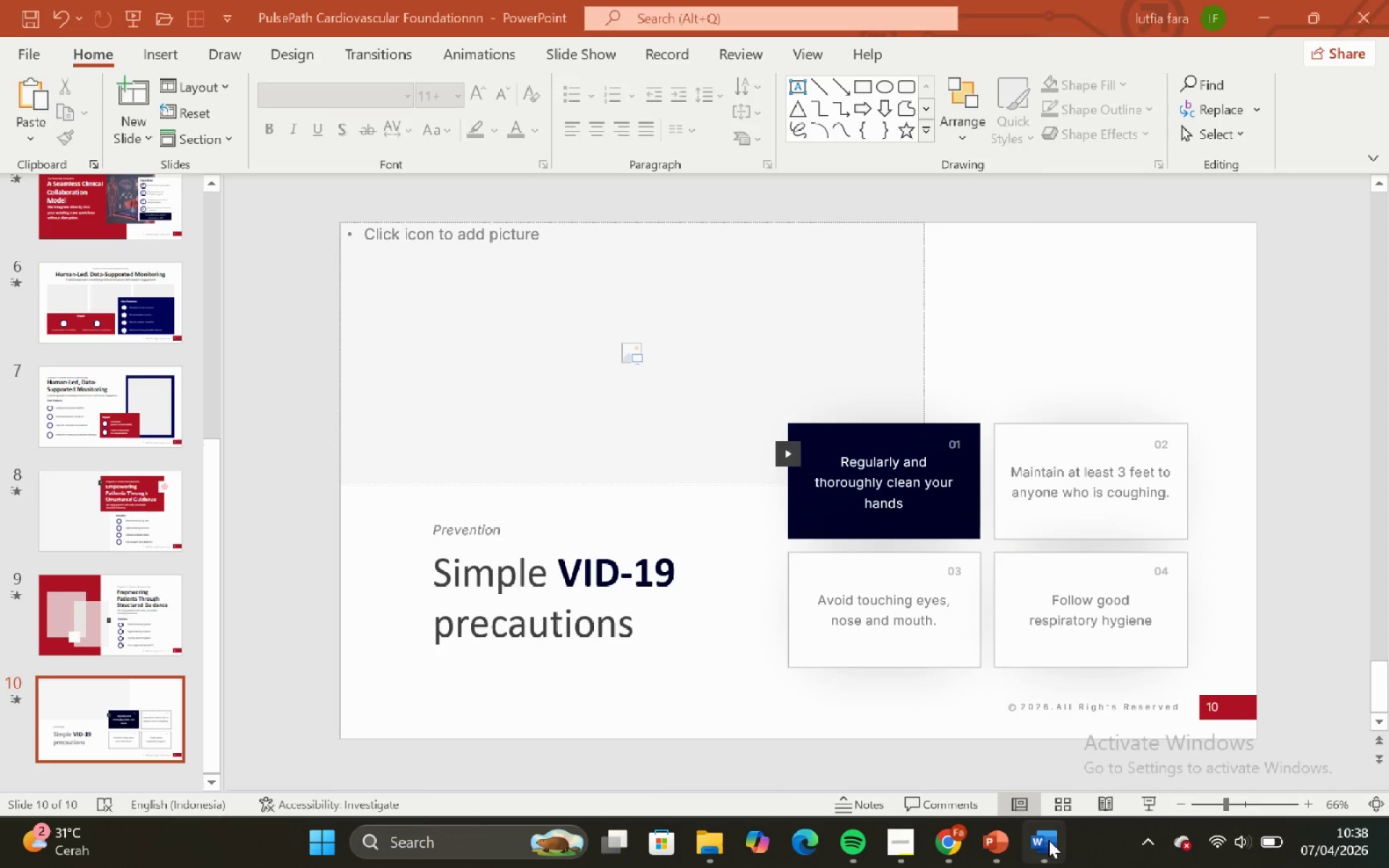 
left_click_drag(start_coordinate=[1045, 843], to_coordinate=[1039, 842])
 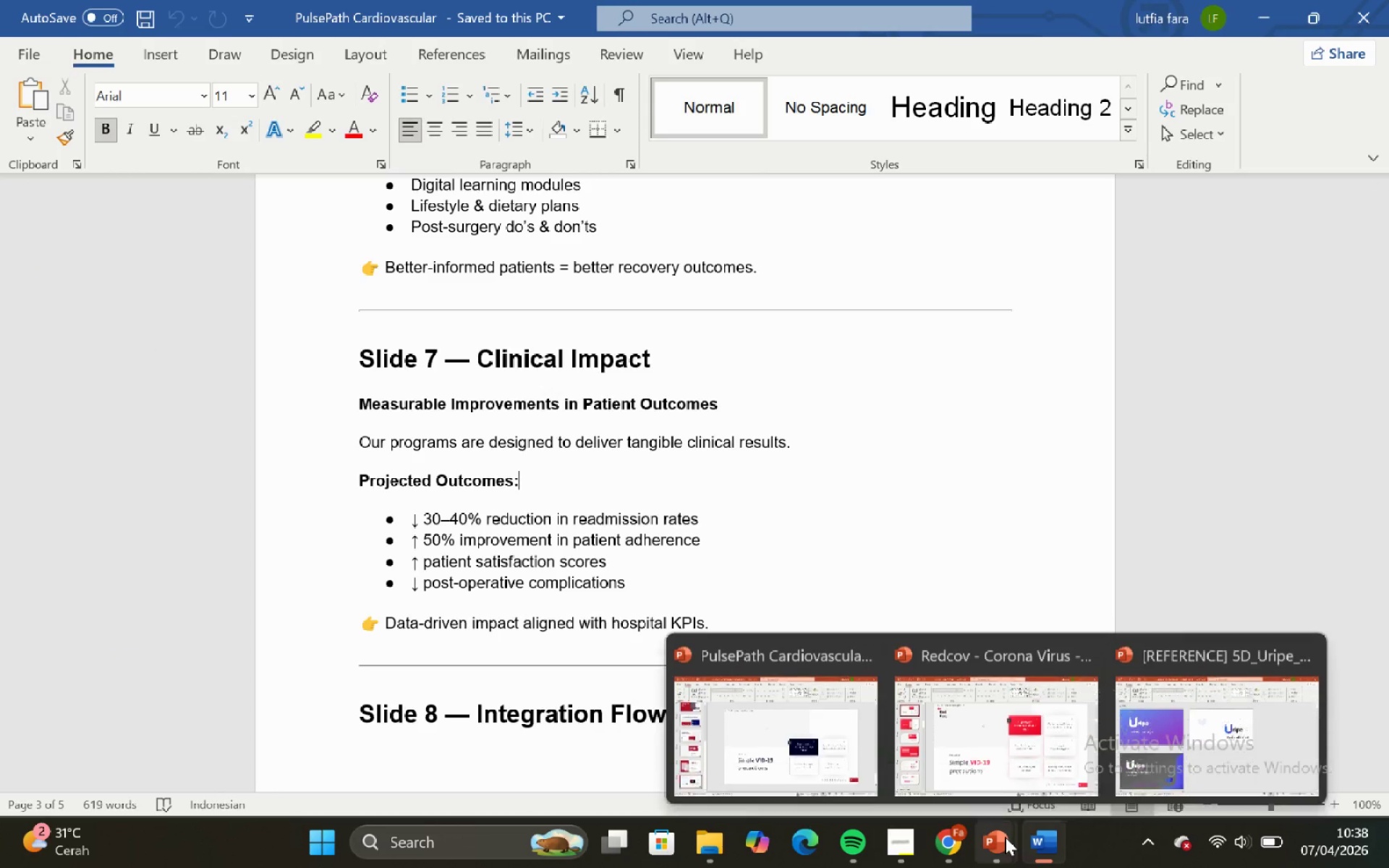 
wait(5.42)
 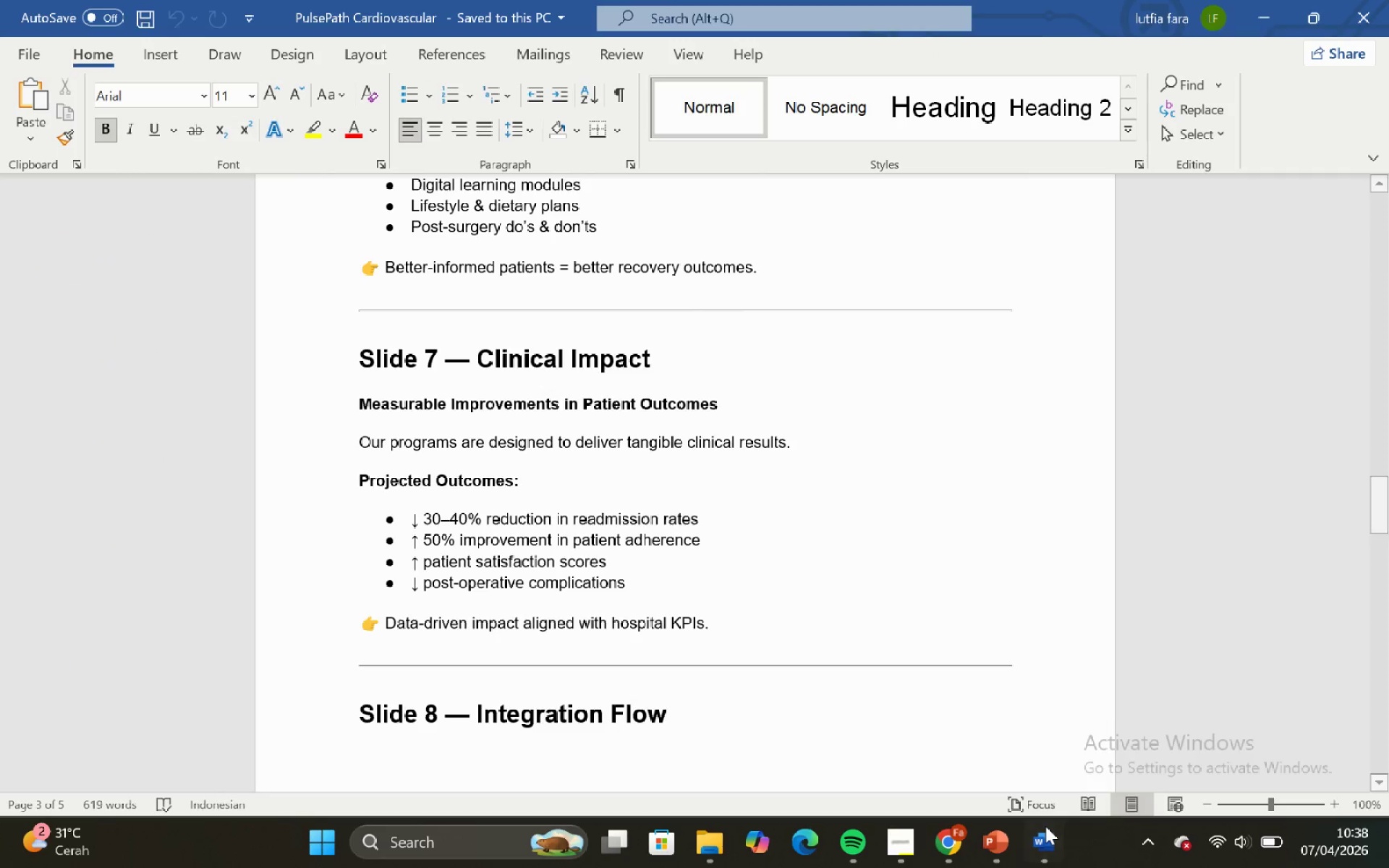 
left_click([618, 663])
 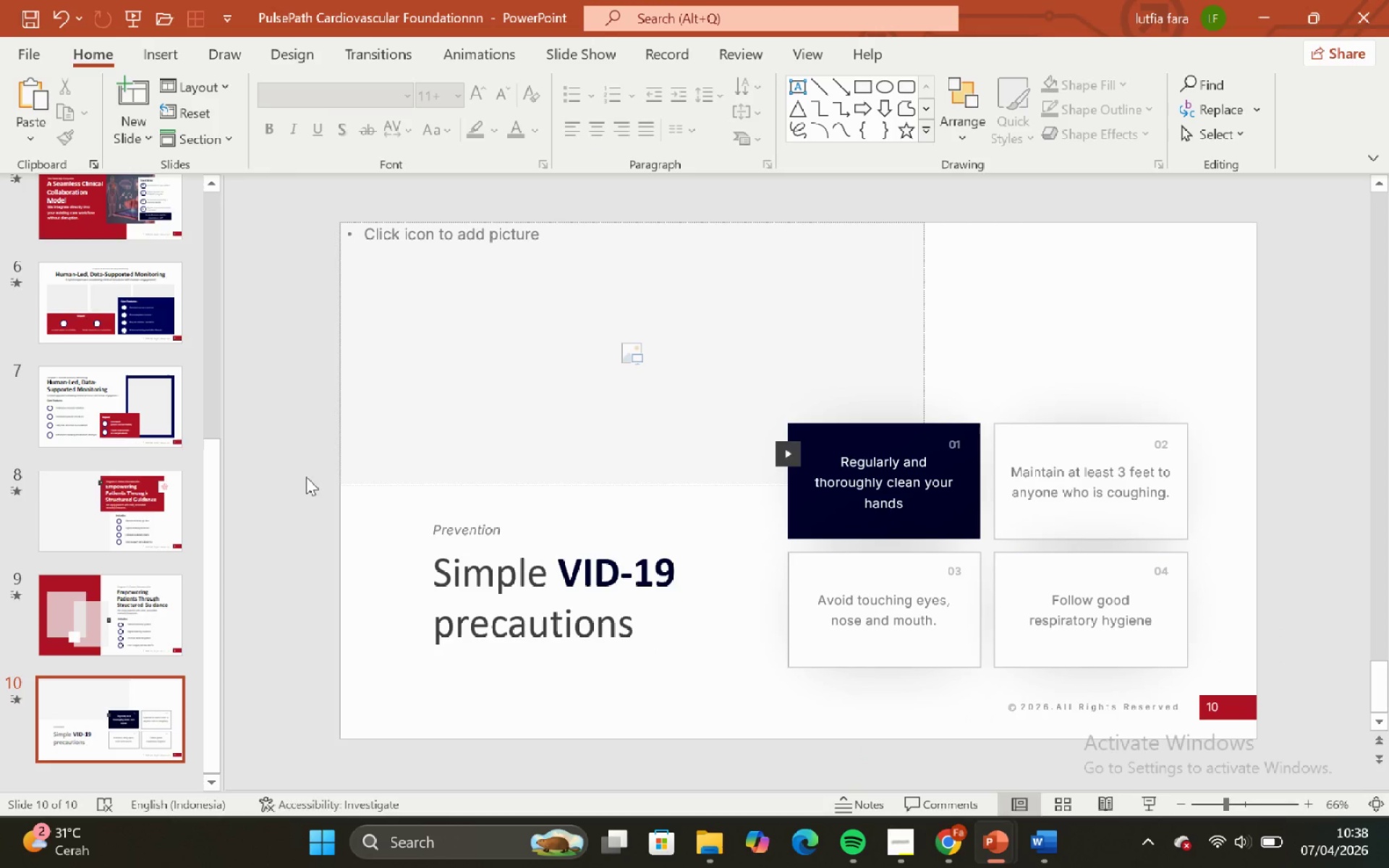 
left_click_drag(start_coordinate=[300, 474], to_coordinate=[755, 733])
 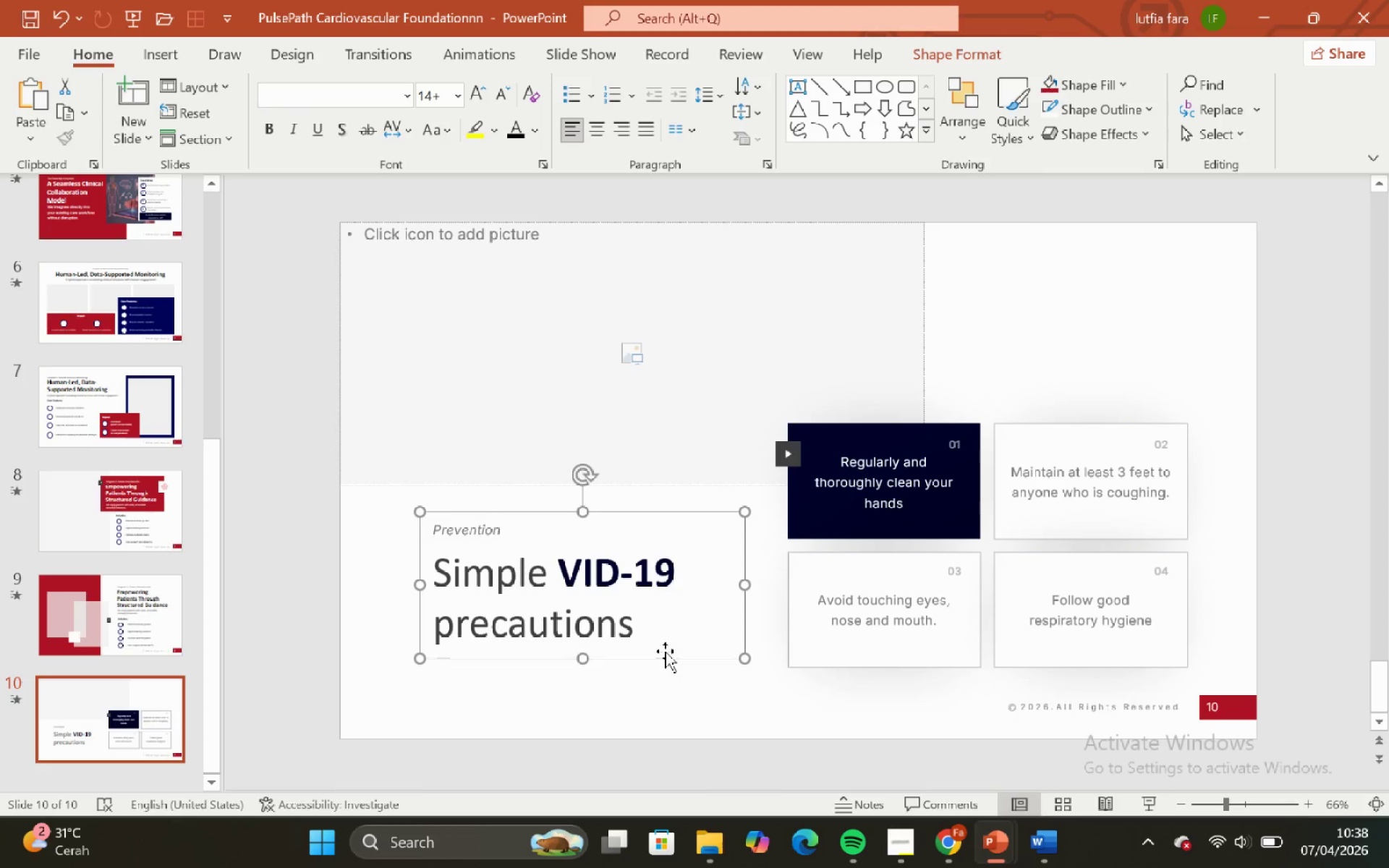 
left_click_drag(start_coordinate=[666, 655], to_coordinate=[668, 639])
 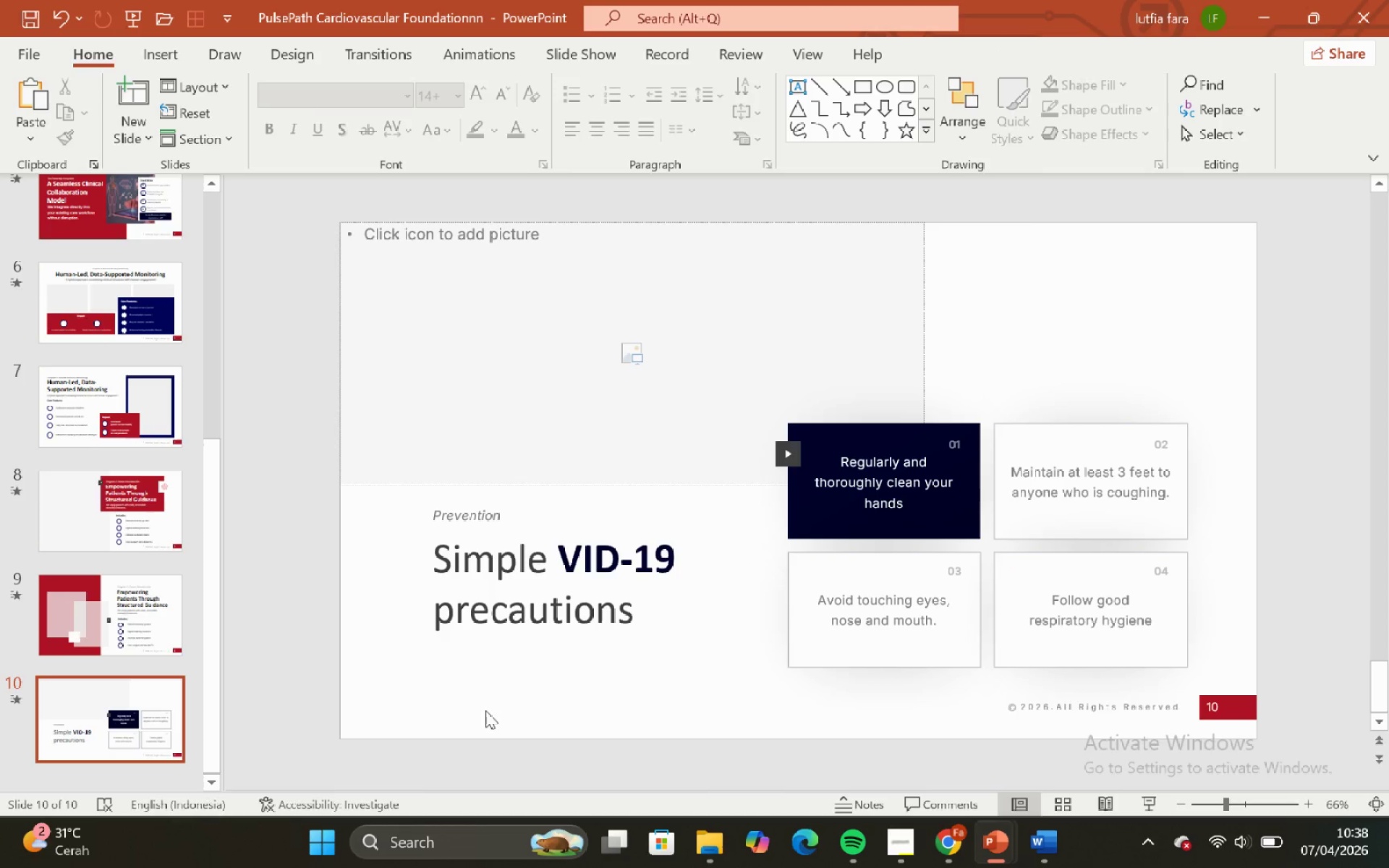 
hold_key(key=ShiftLeft, duration=2.38)
 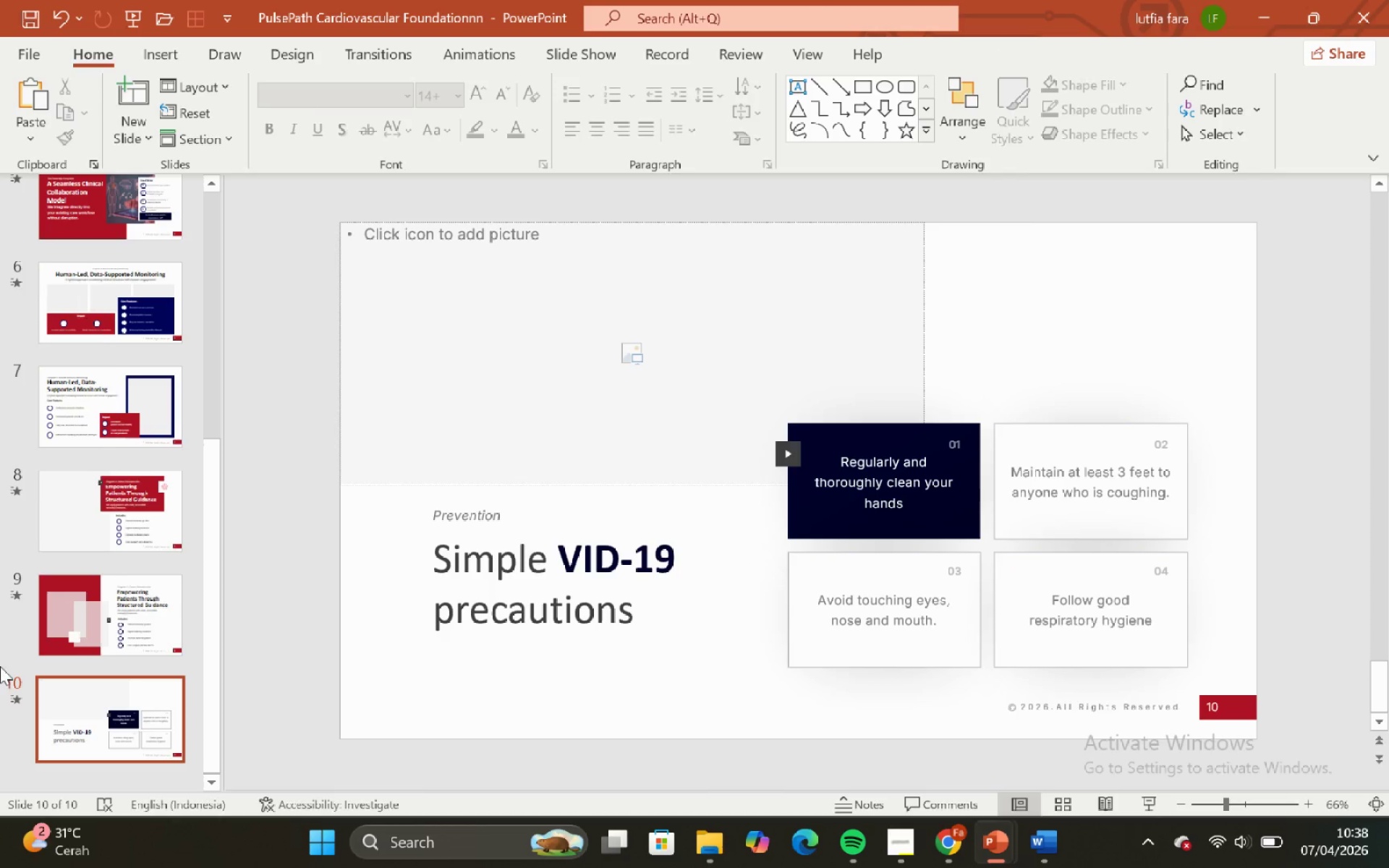 
scroll: coordinate [28, 521], scroll_direction: up, amount: 18.0
 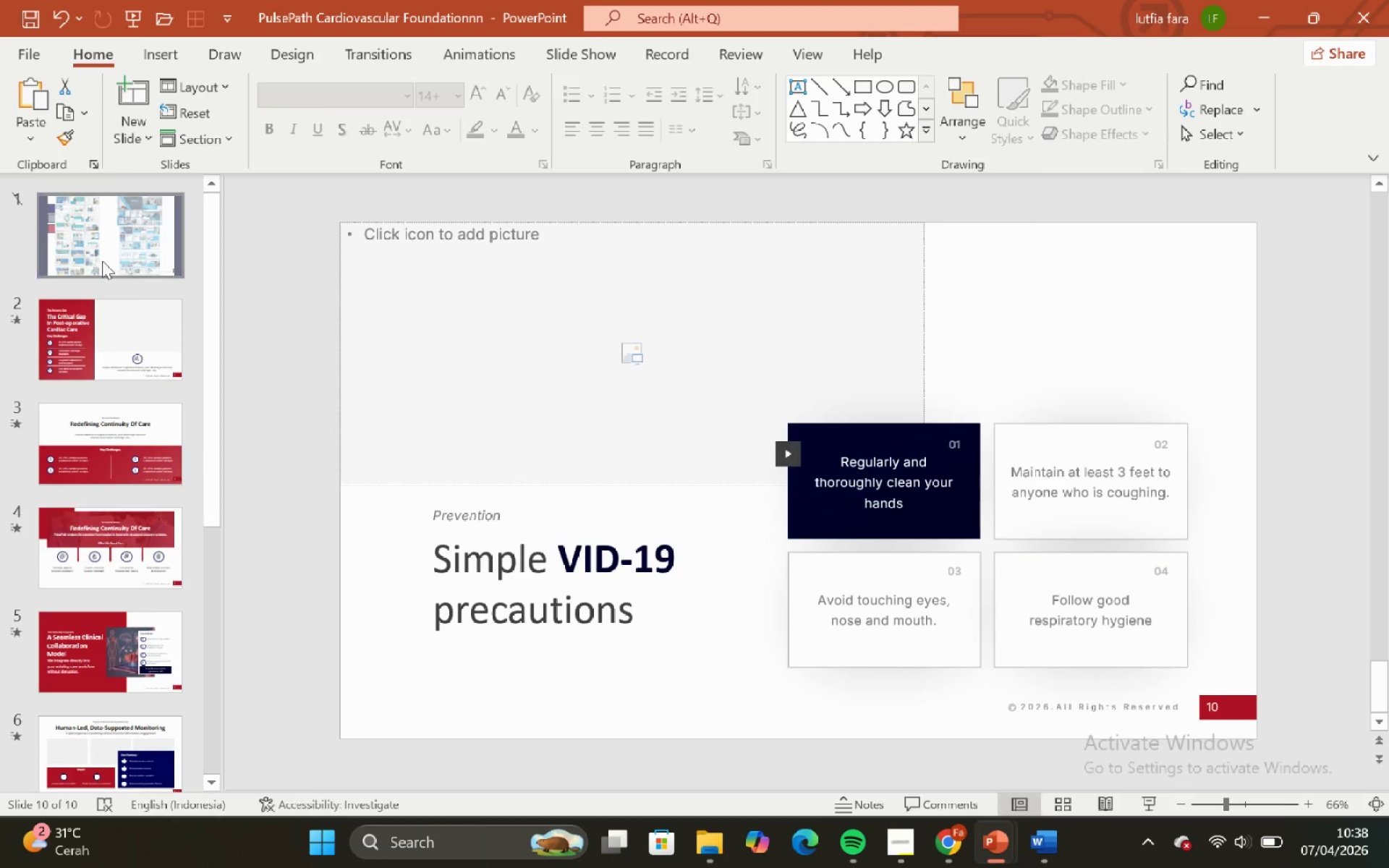 
left_click_drag(start_coordinate=[103, 255], to_coordinate=[108, 255])
 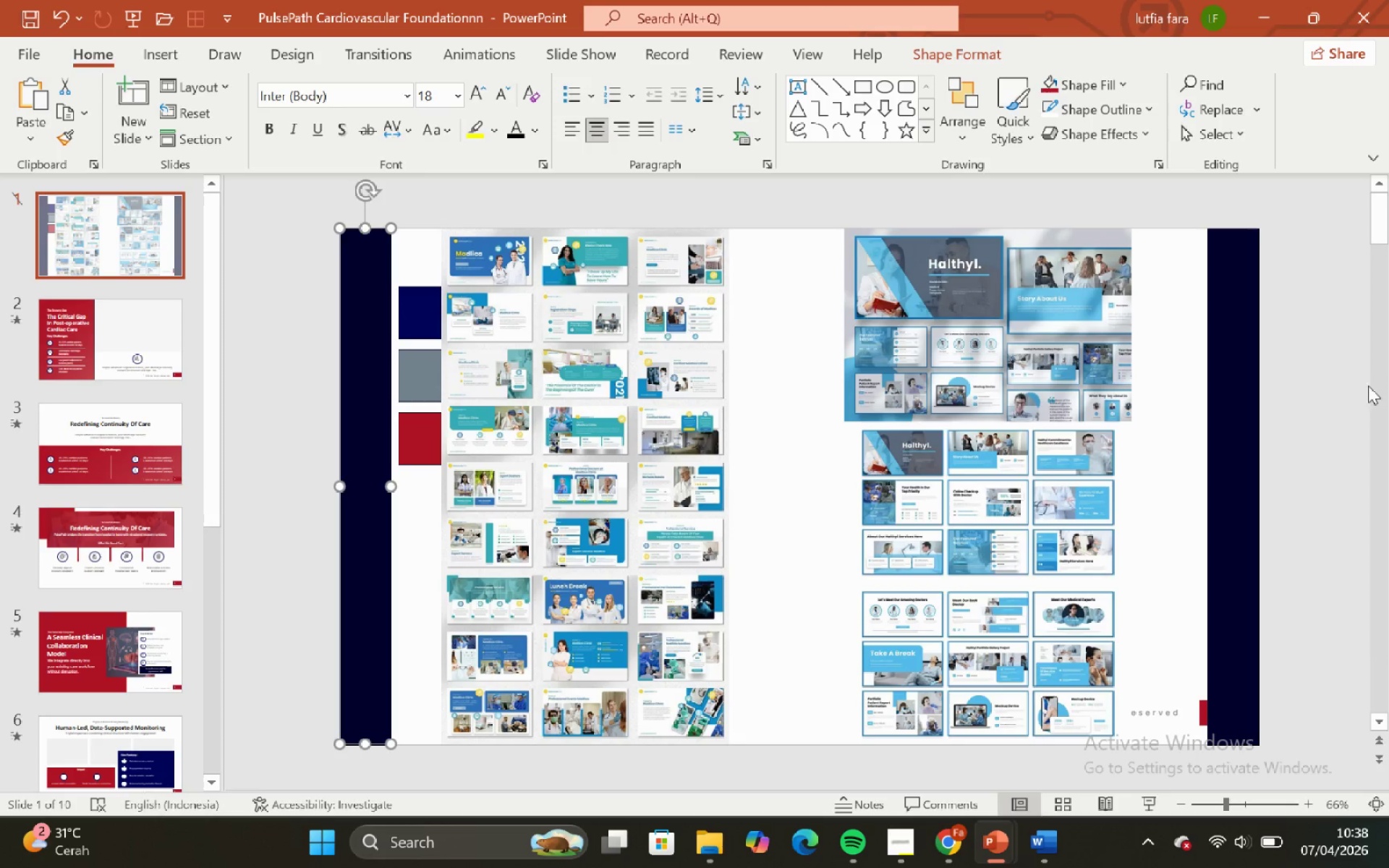 
hold_key(key=ShiftLeft, duration=0.77)
left_click([1226, 359])
 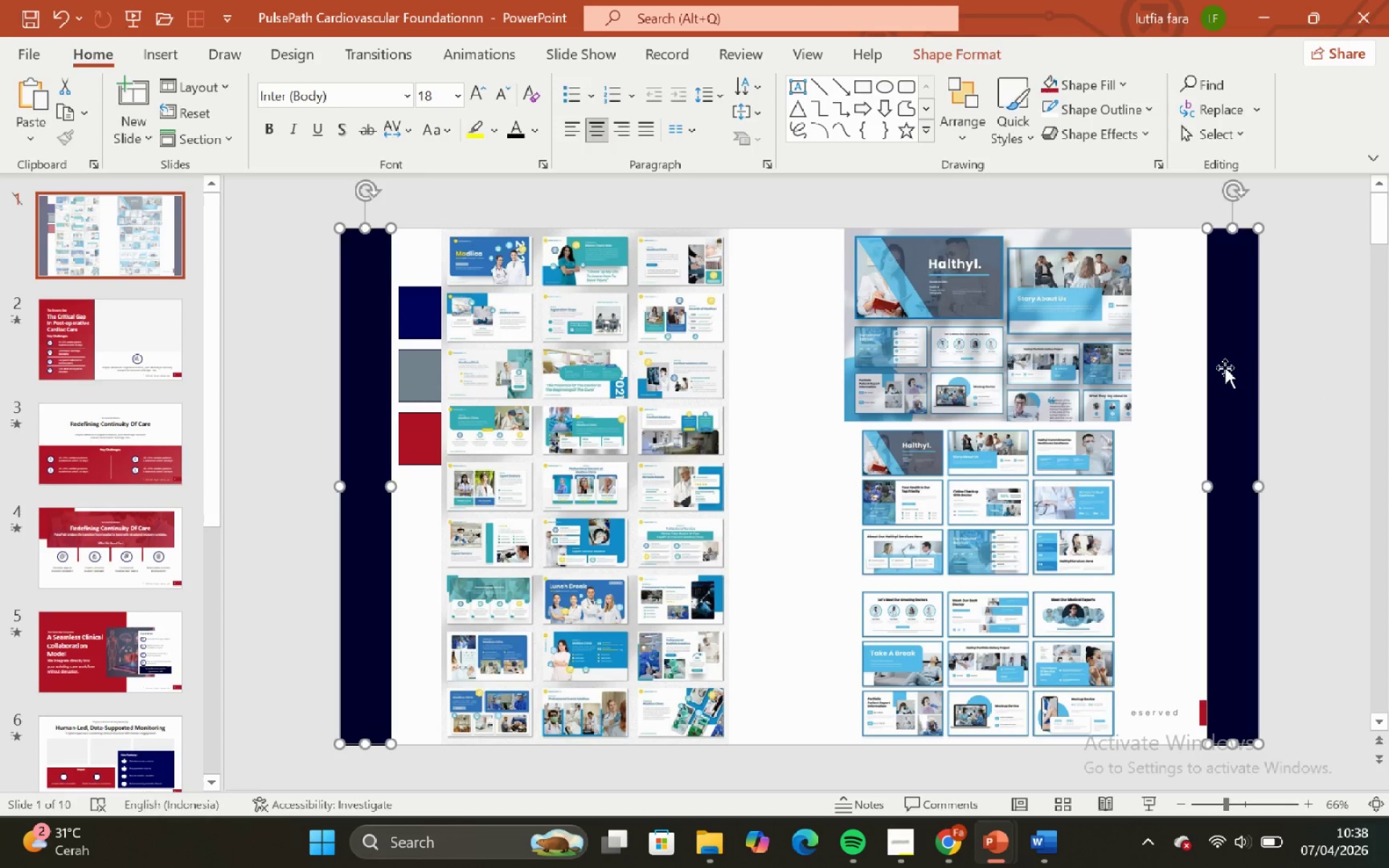 
key(Control+C)
 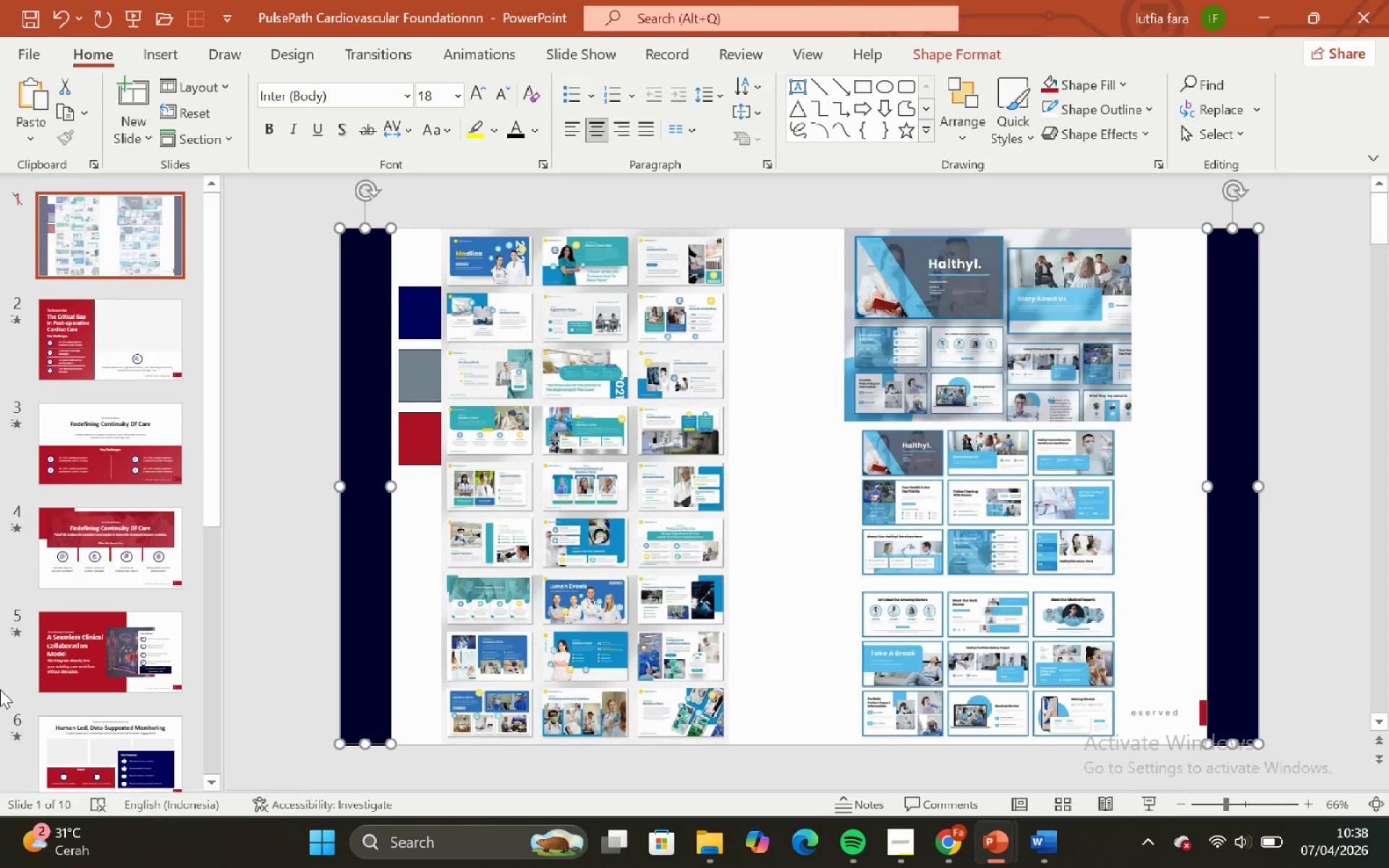 
scroll: coordinate [30, 665], scroll_direction: down, amount: 15.0
 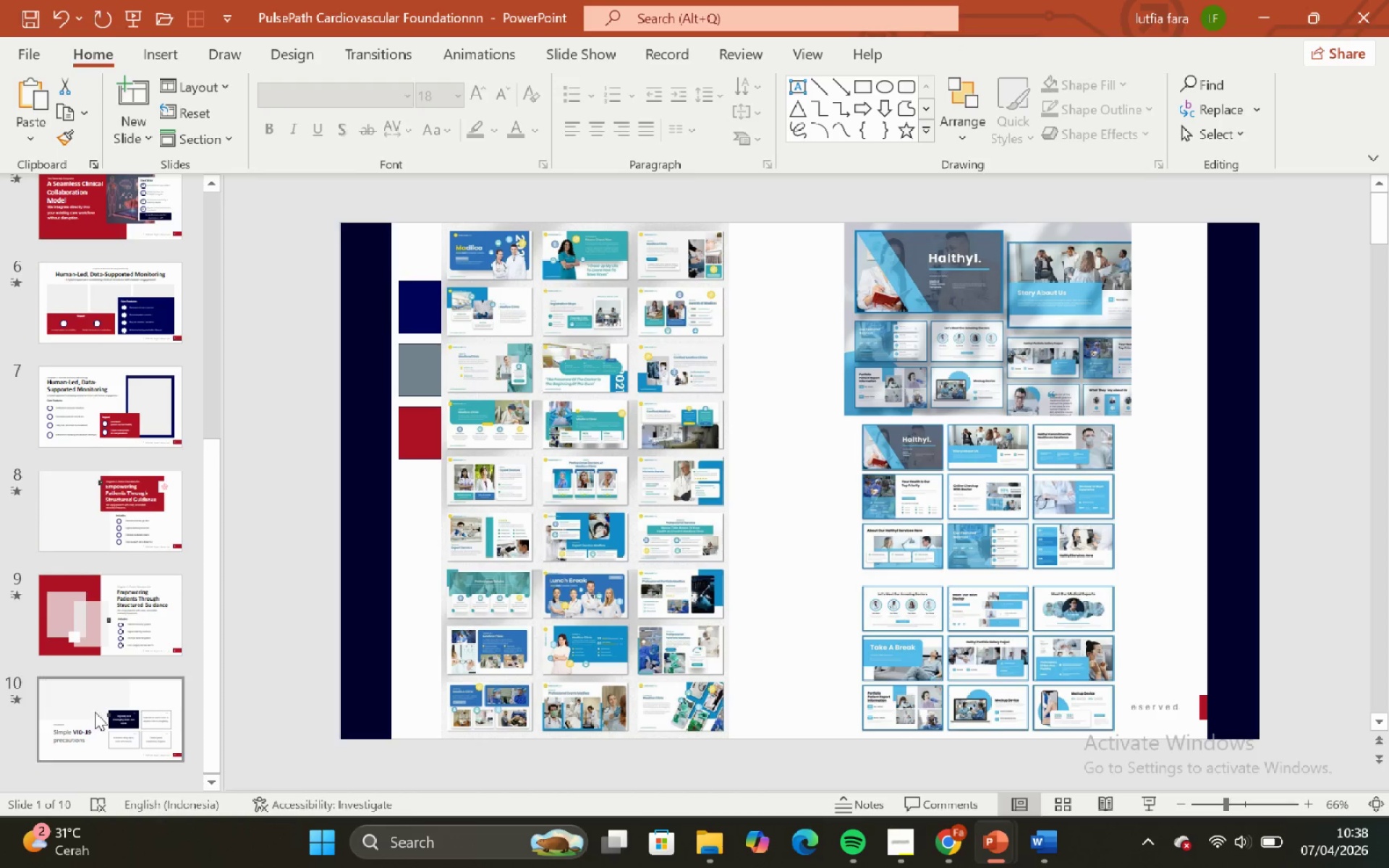 
left_click([95, 707])
 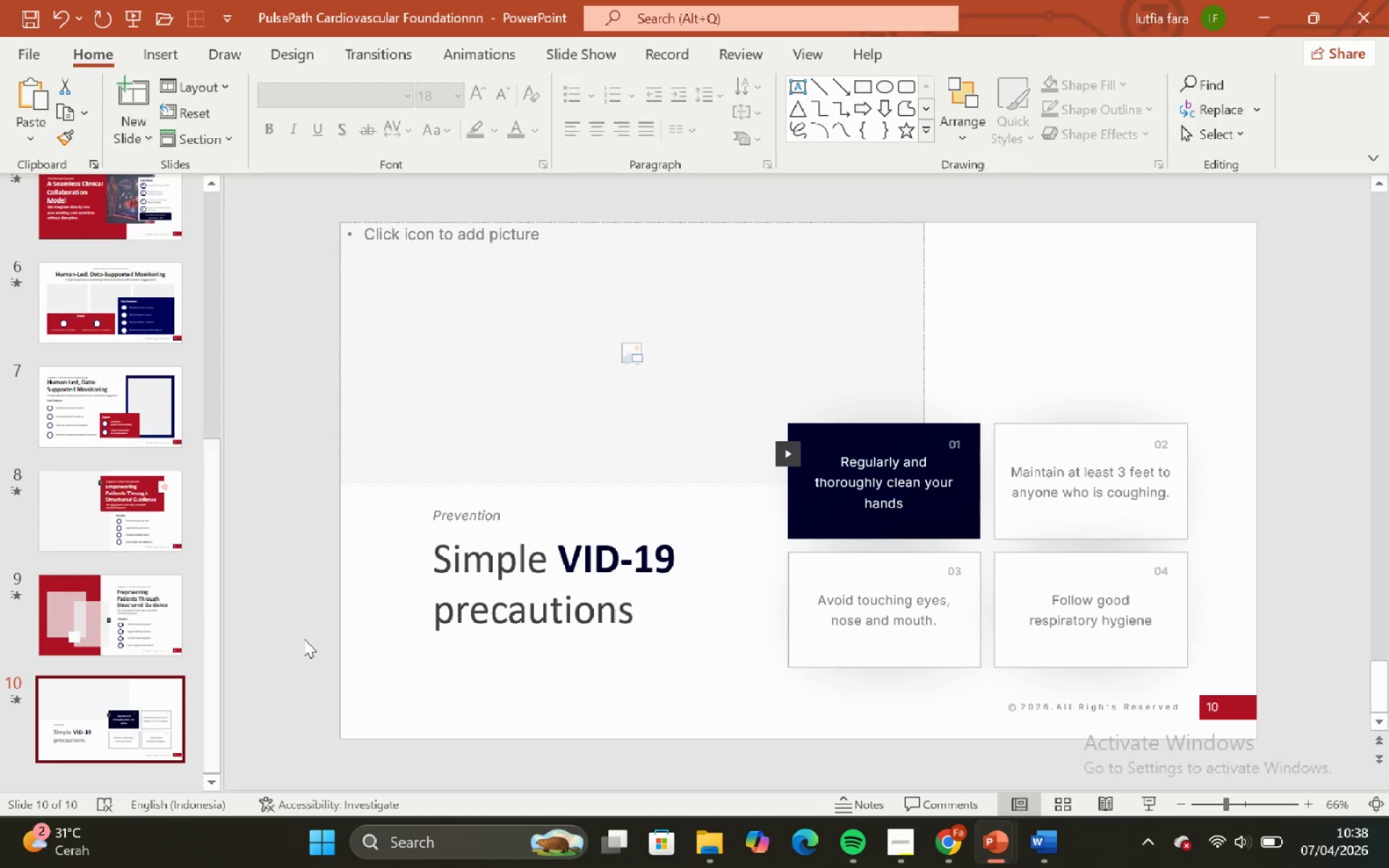 
key(Control+V)
 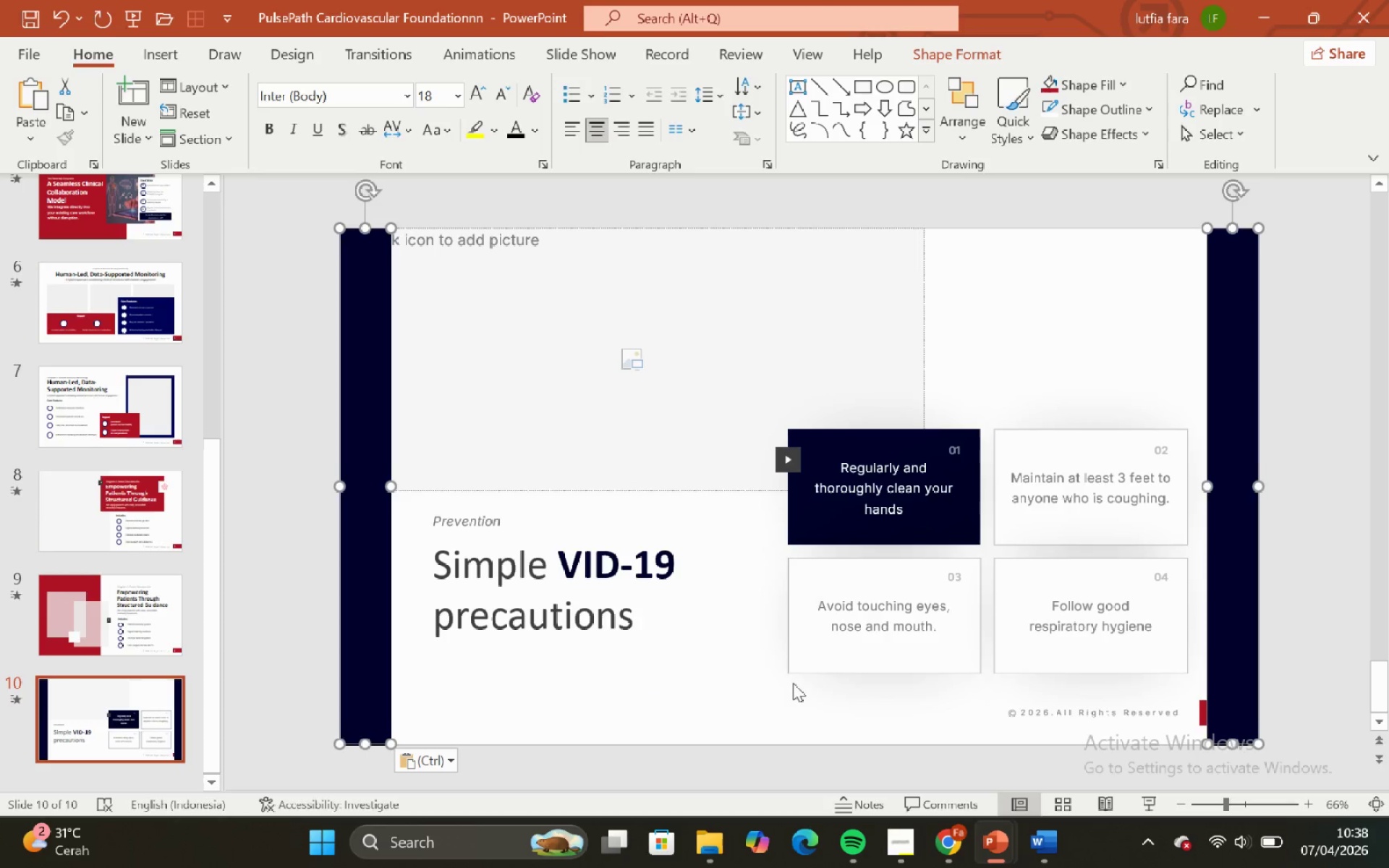 
left_click_drag(start_coordinate=[794, 686], to_coordinate=[737, 669])
 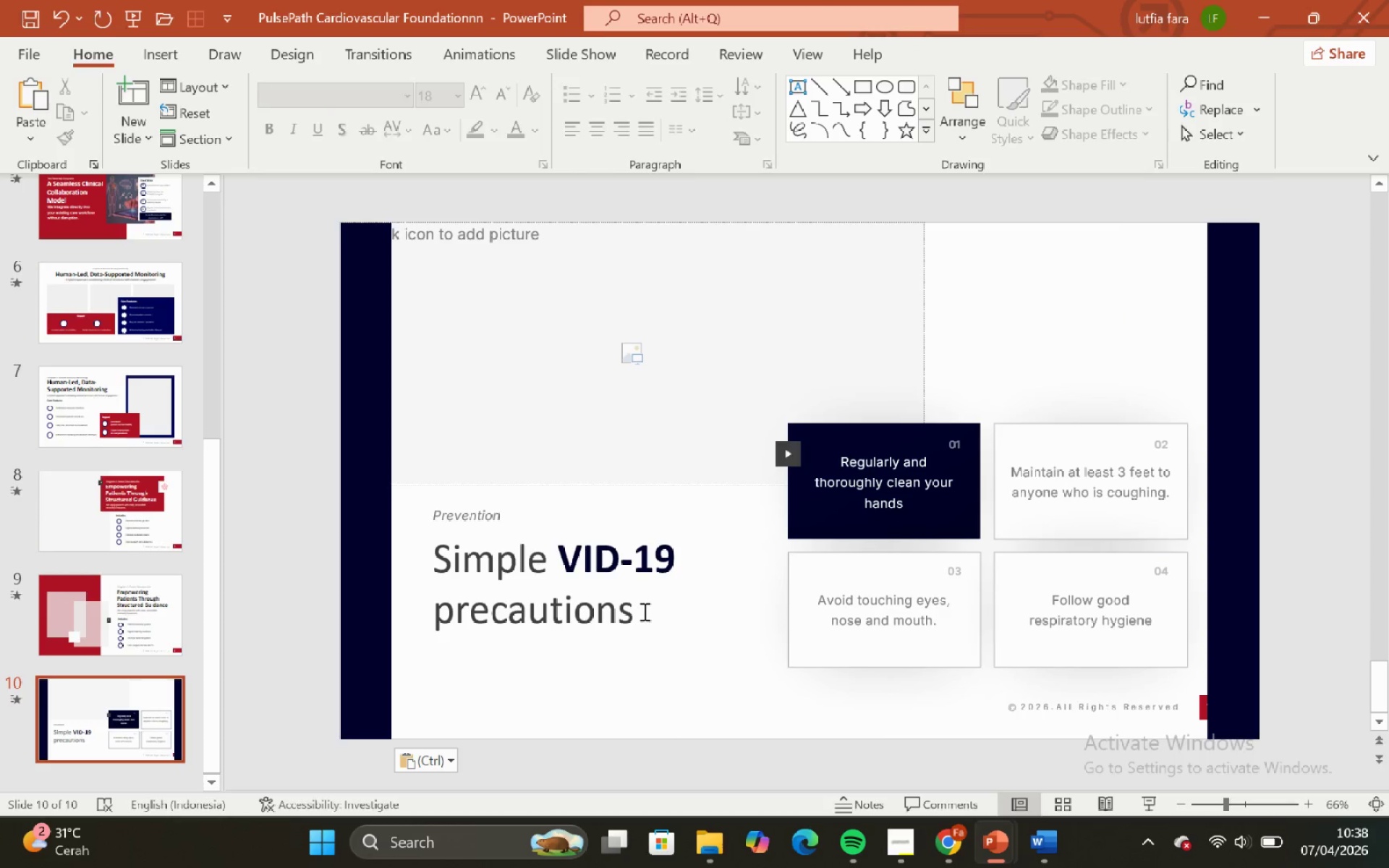 
left_click([643, 611])
 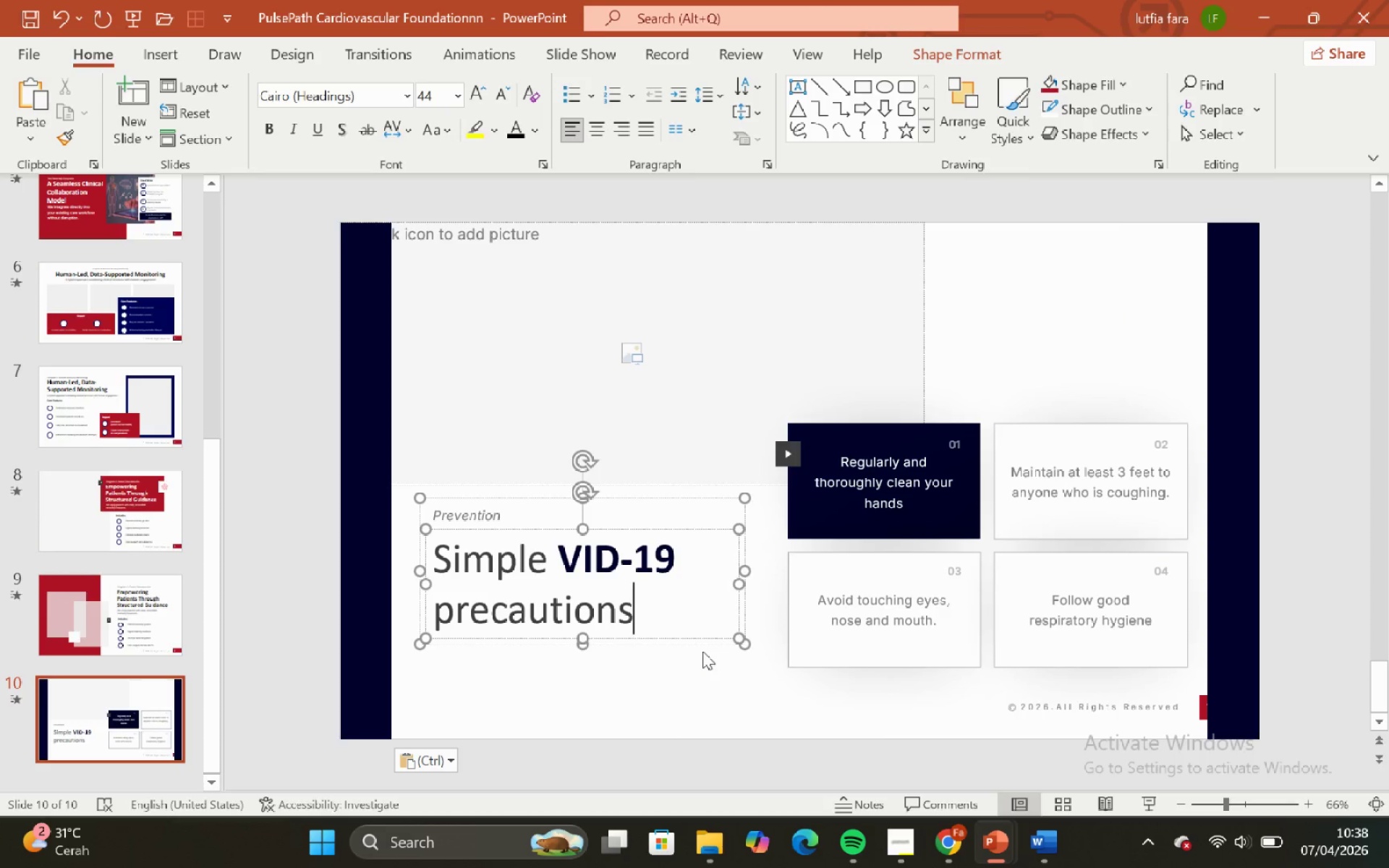 
left_click([697, 641])
 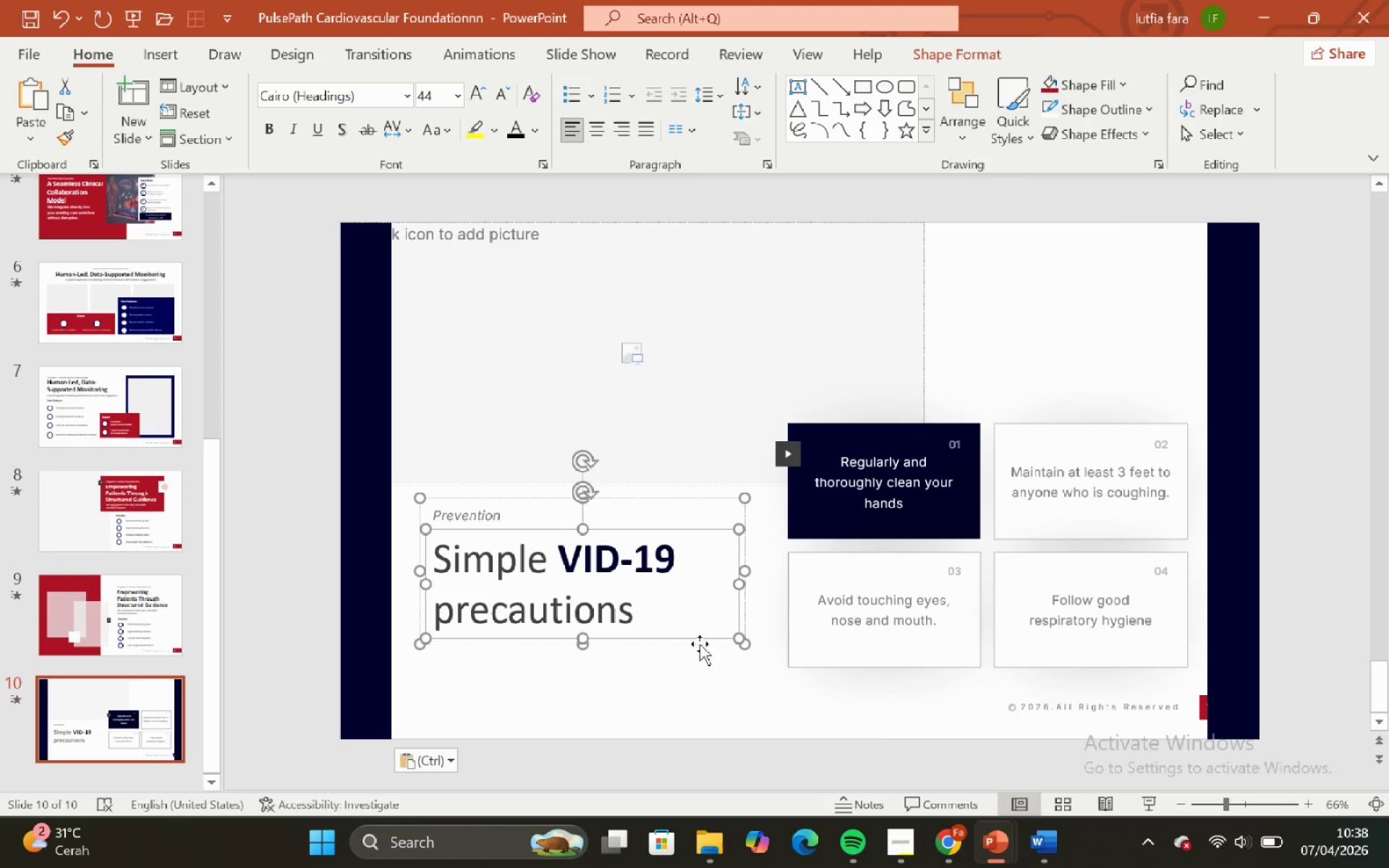 
left_click([700, 644])
 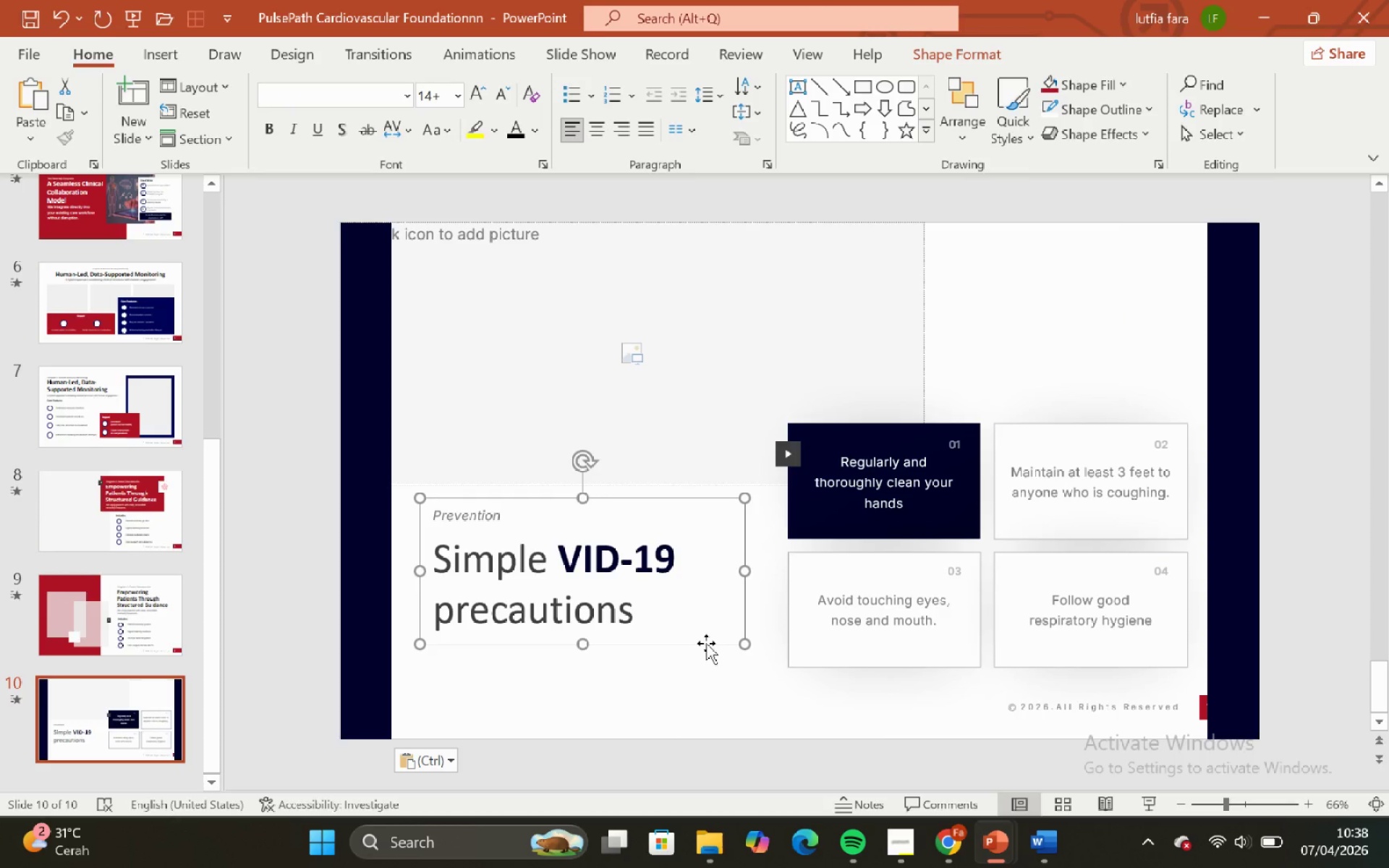 
hold_key(key=ShiftLeft, duration=2.56)
left_click_drag(start_coordinate=[706, 643], to_coordinate=[667, 645])
 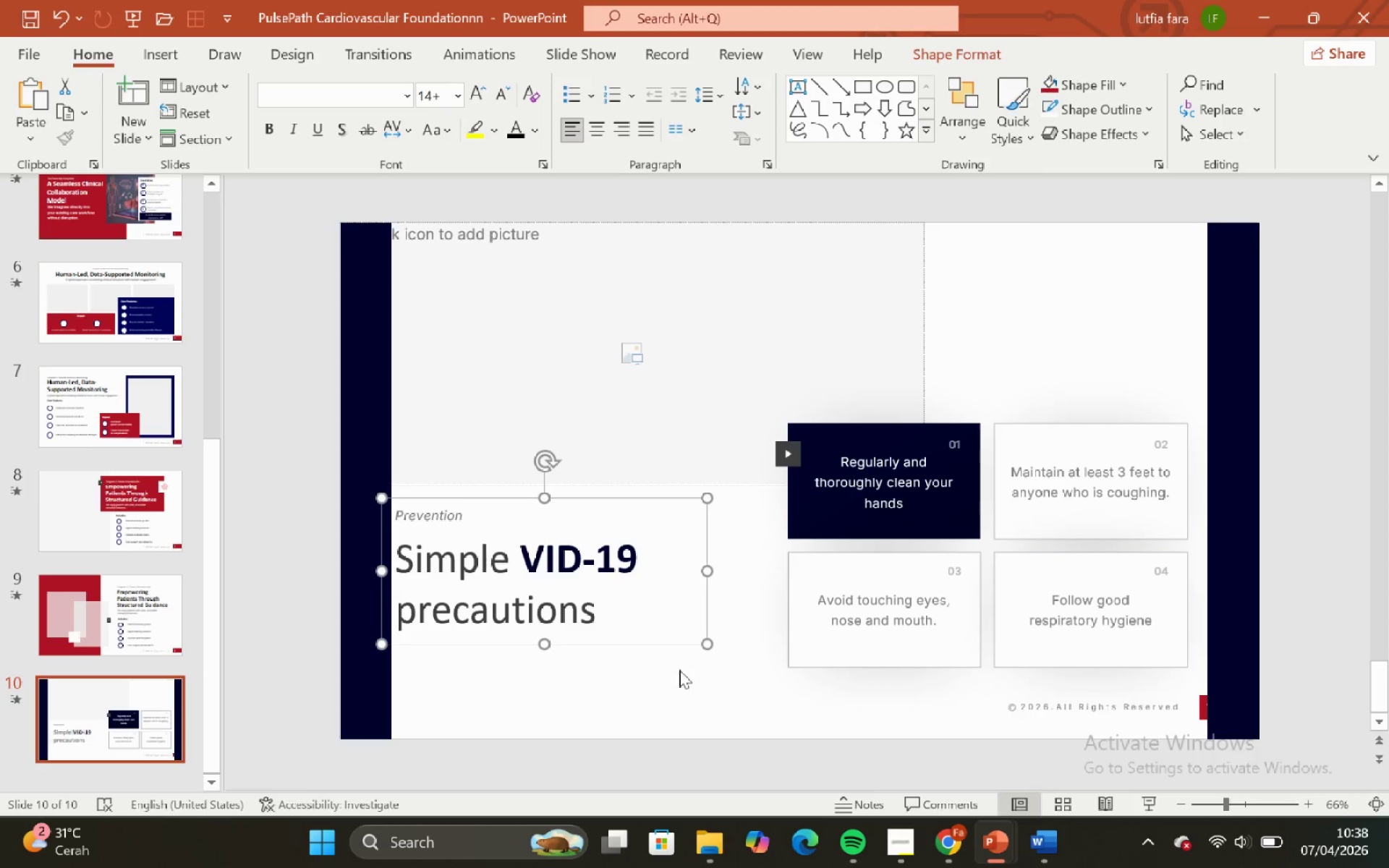 
left_click([679, 670])
 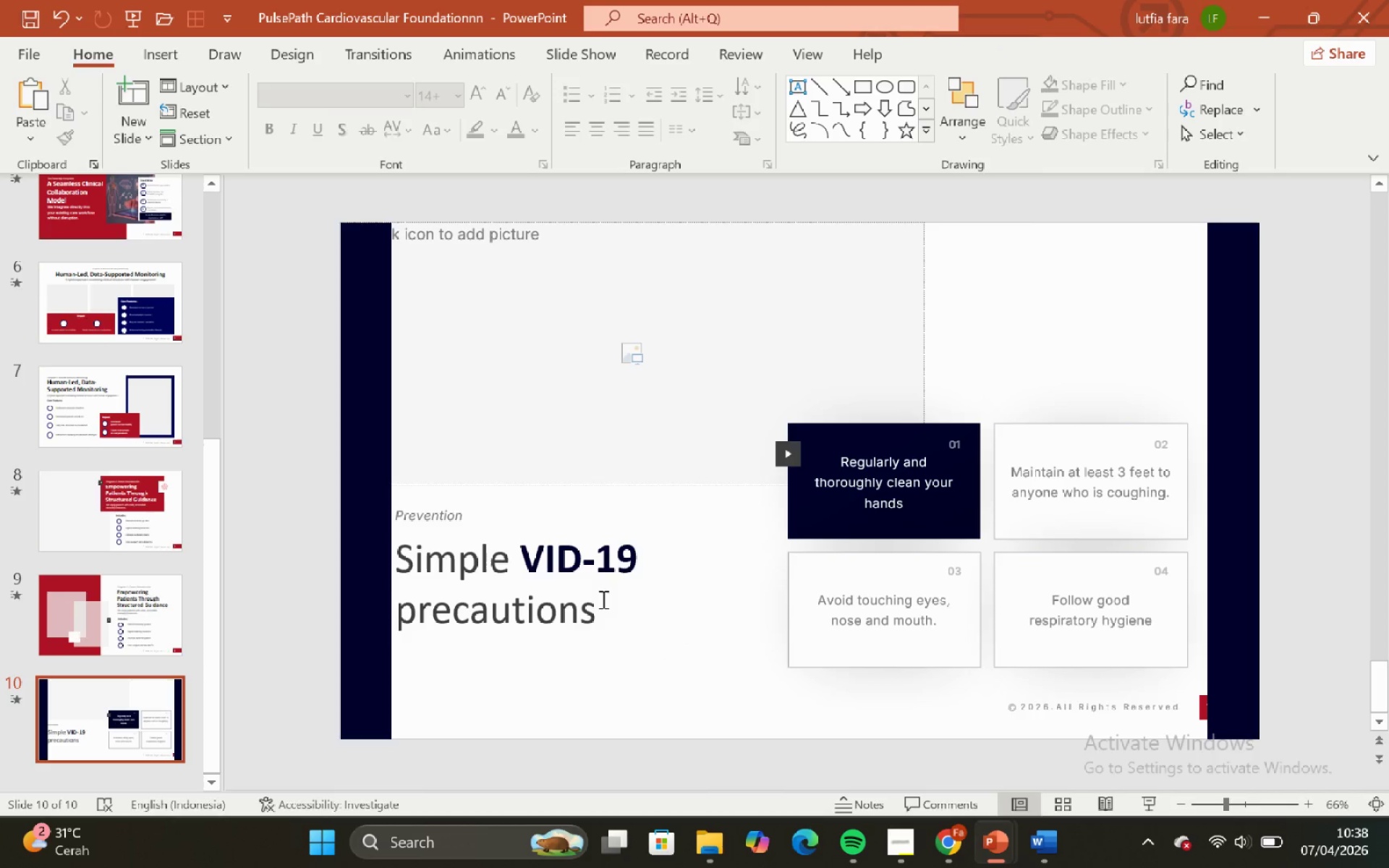 
left_click_drag(start_coordinate=[591, 582], to_coordinate=[606, 660])
 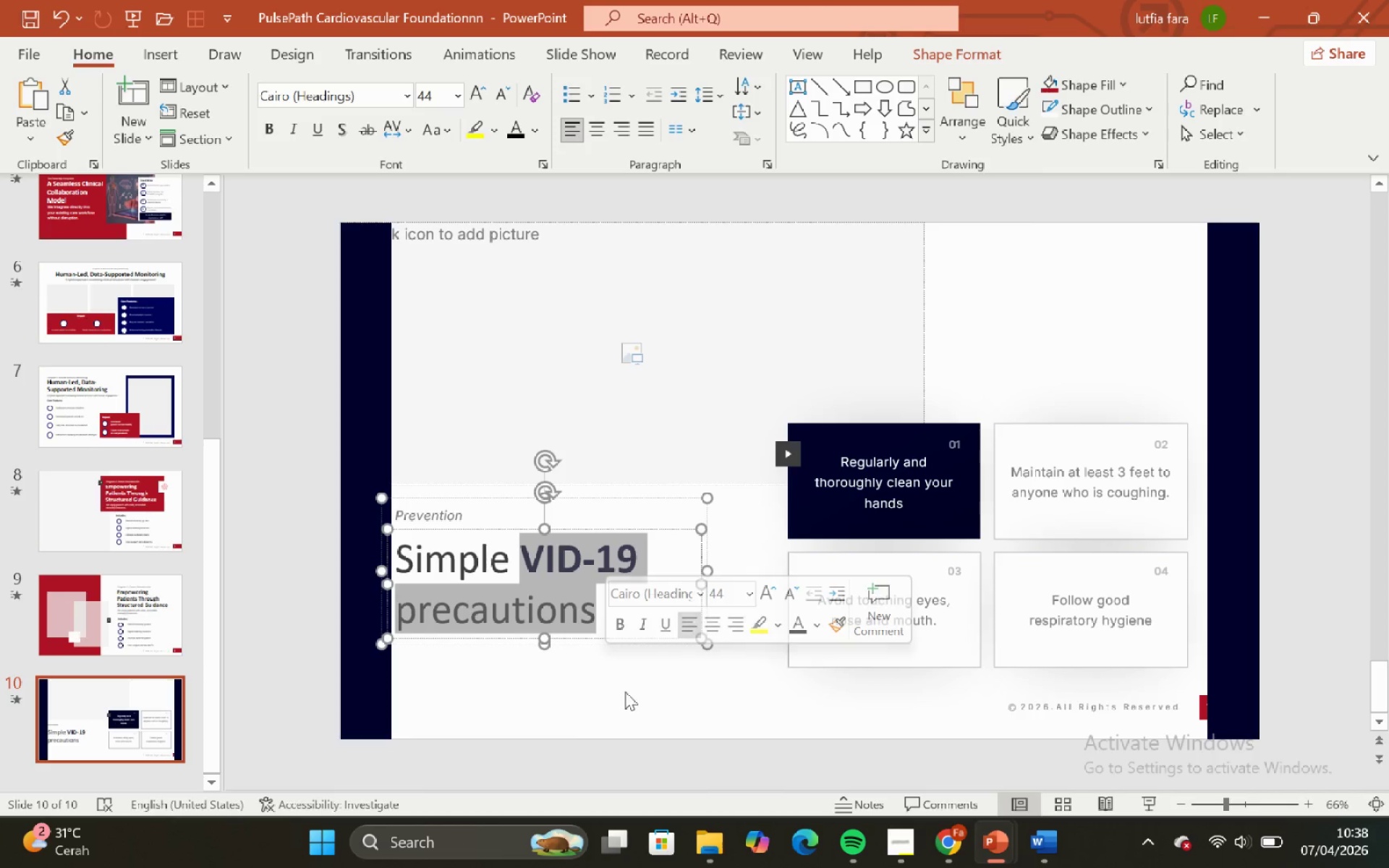 
left_click([626, 693])
 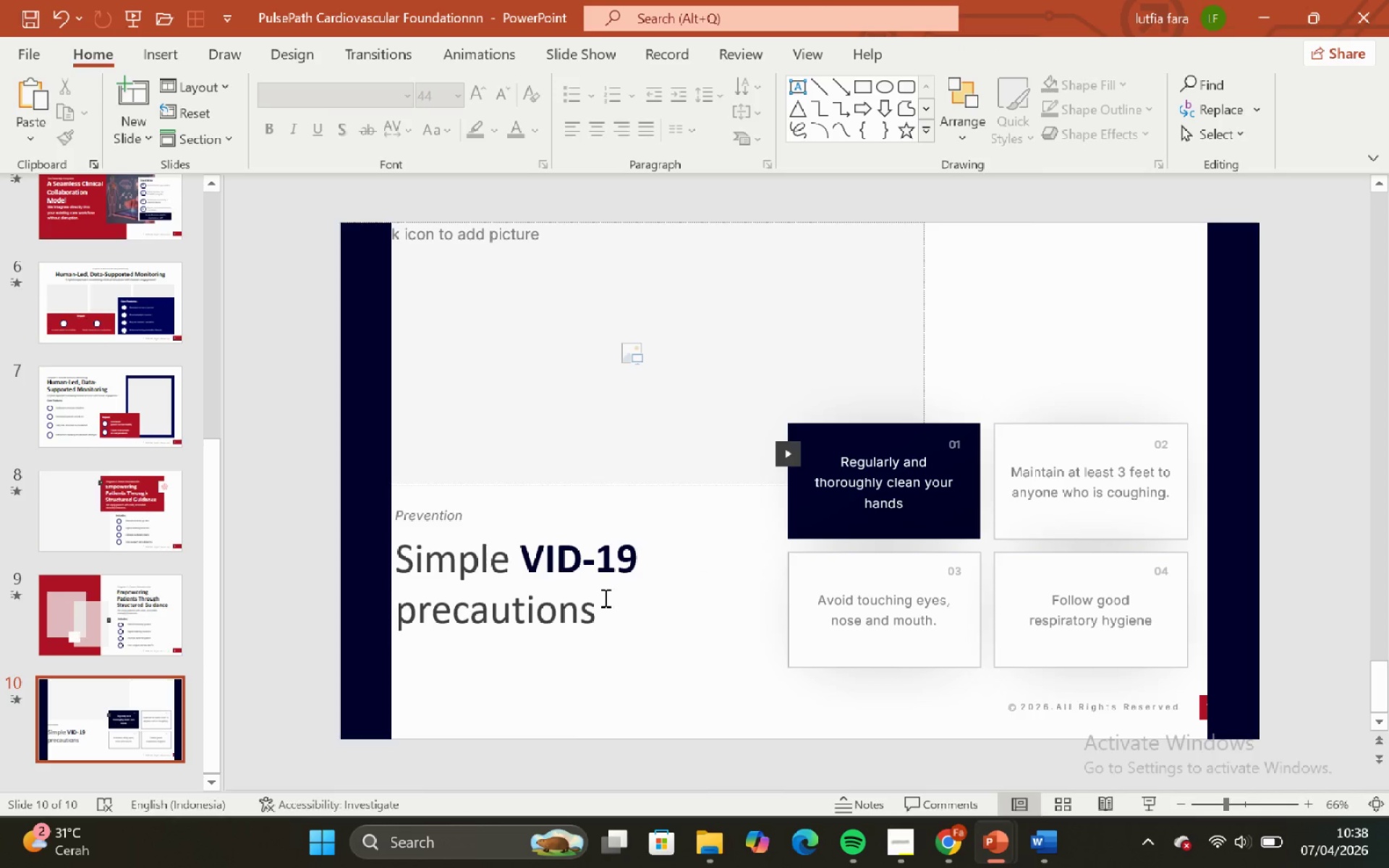 
left_click([601, 592])
 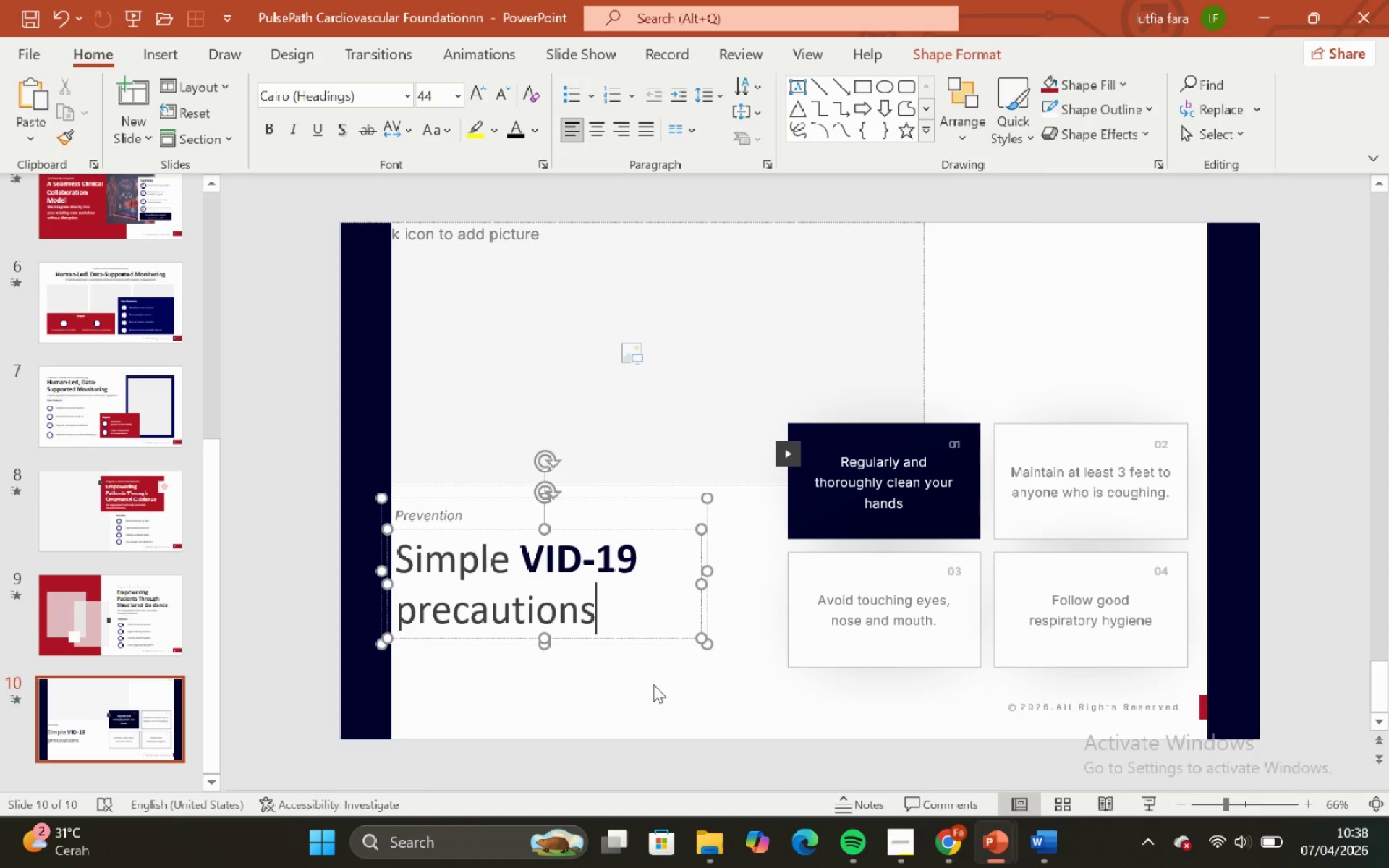 
left_click([653, 684])
 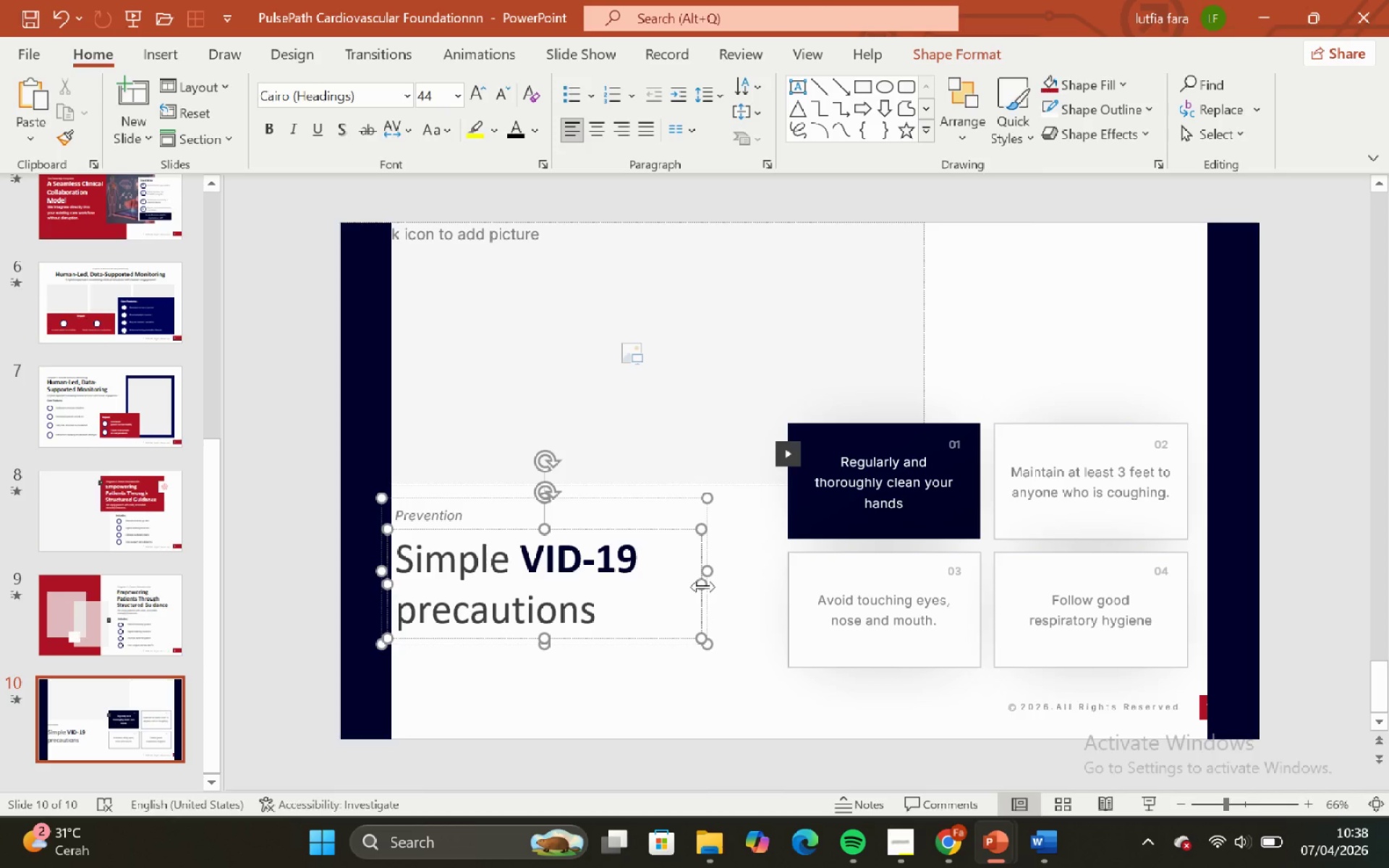 
left_click_drag(start_coordinate=[703, 587], to_coordinate=[969, 595])
 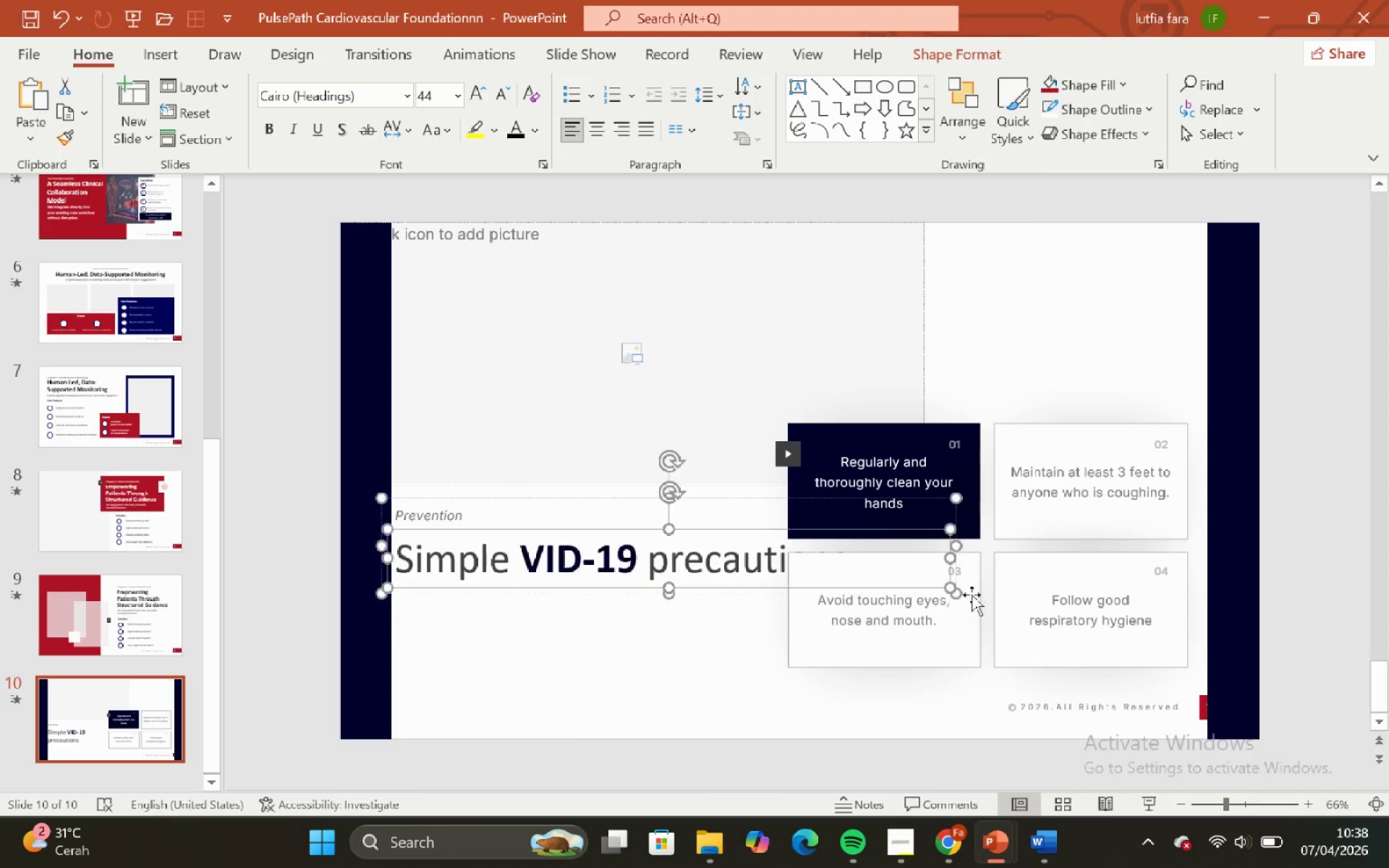 
key(Control+ControlLeft)
 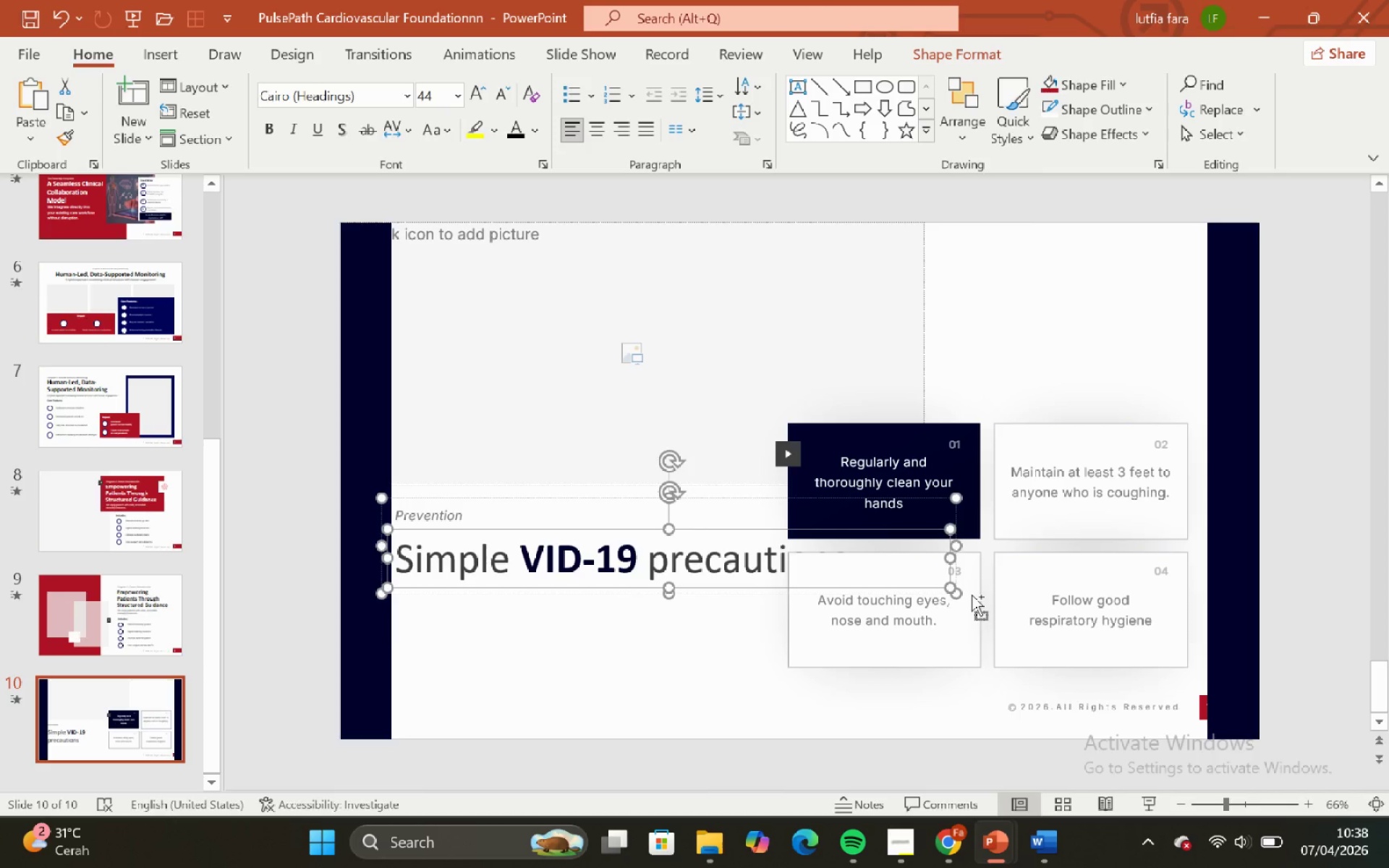 
key(Control+Z)
 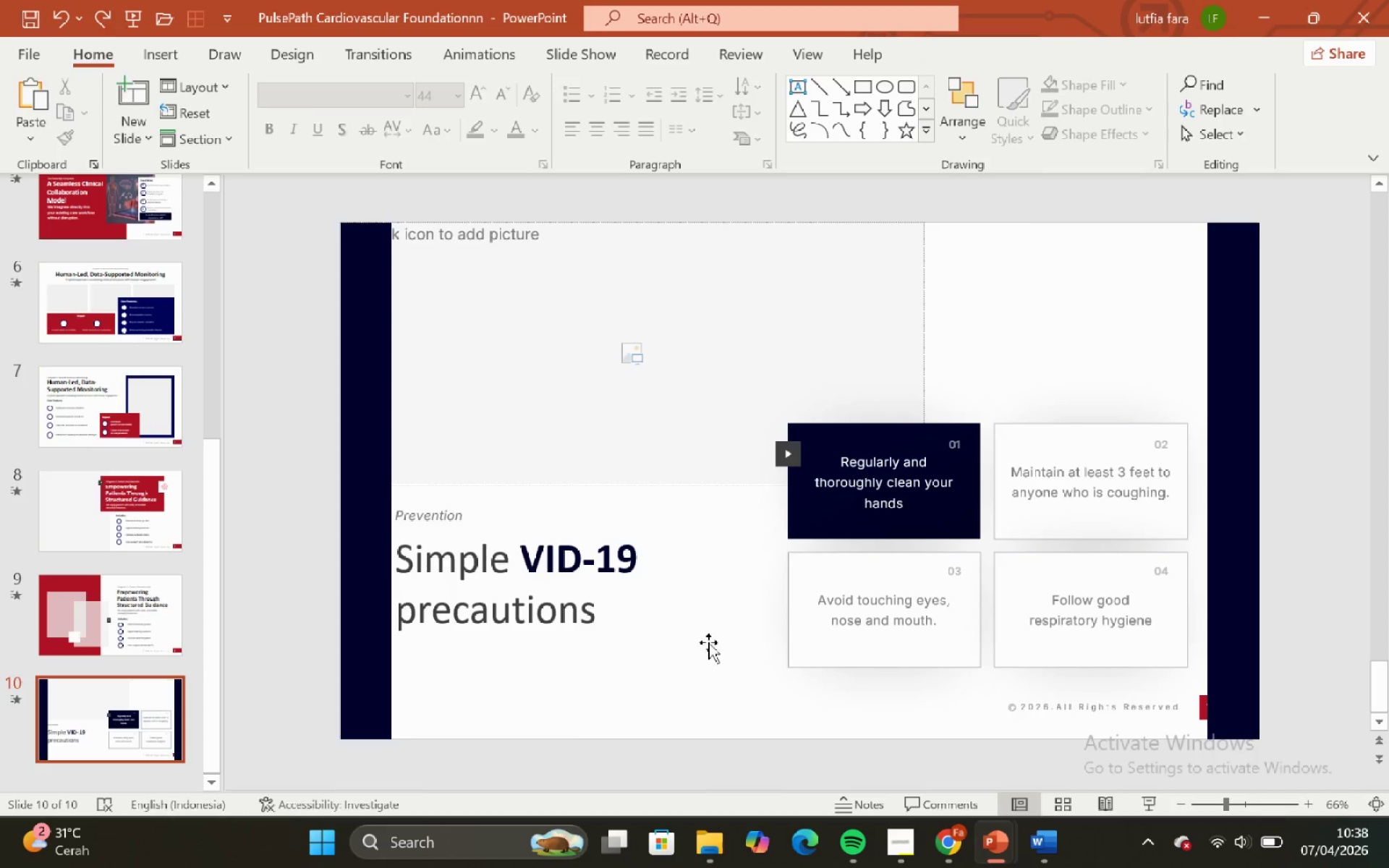 
left_click([607, 563])
 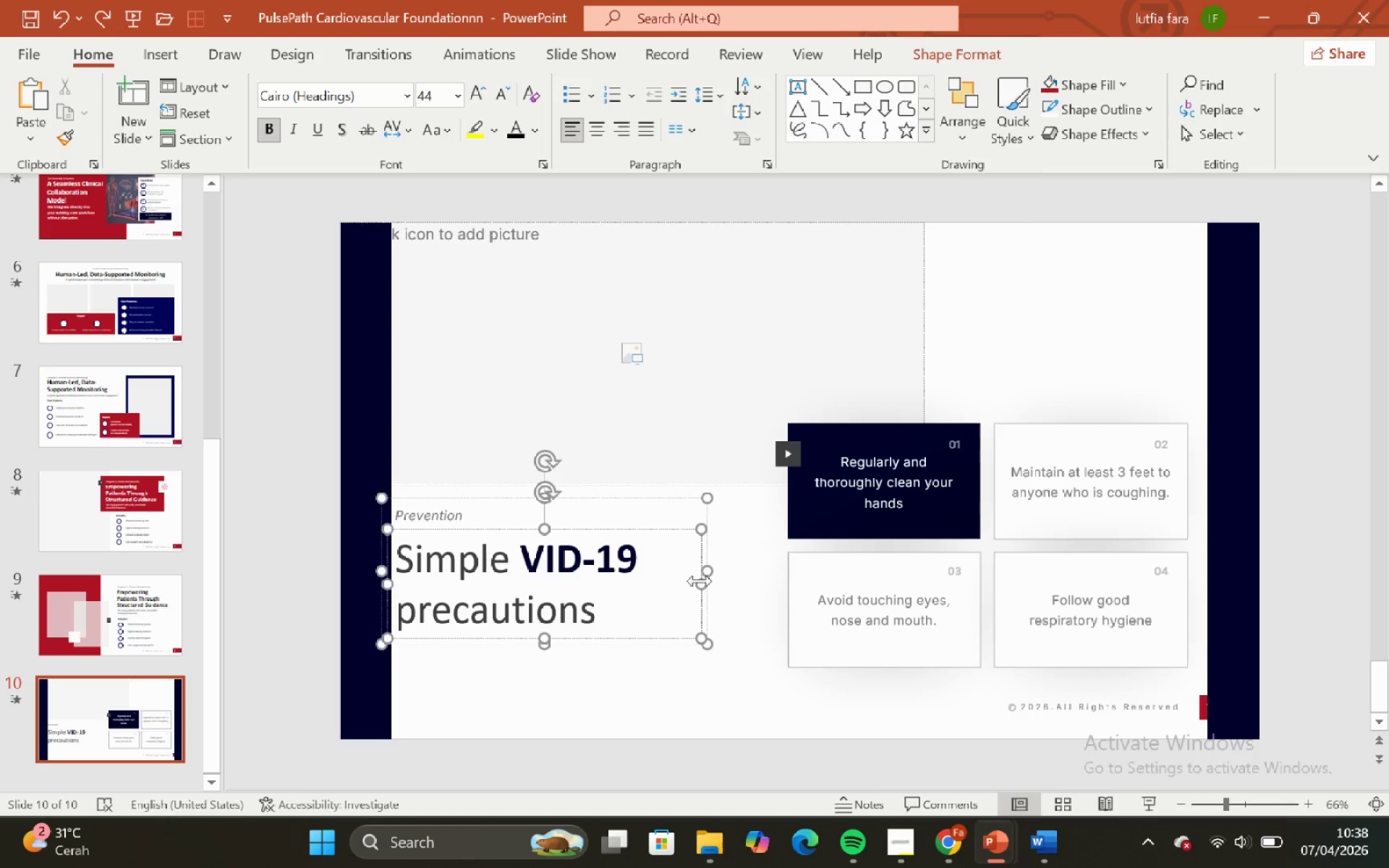 
left_click_drag(start_coordinate=[701, 583], to_coordinate=[680, 582])
 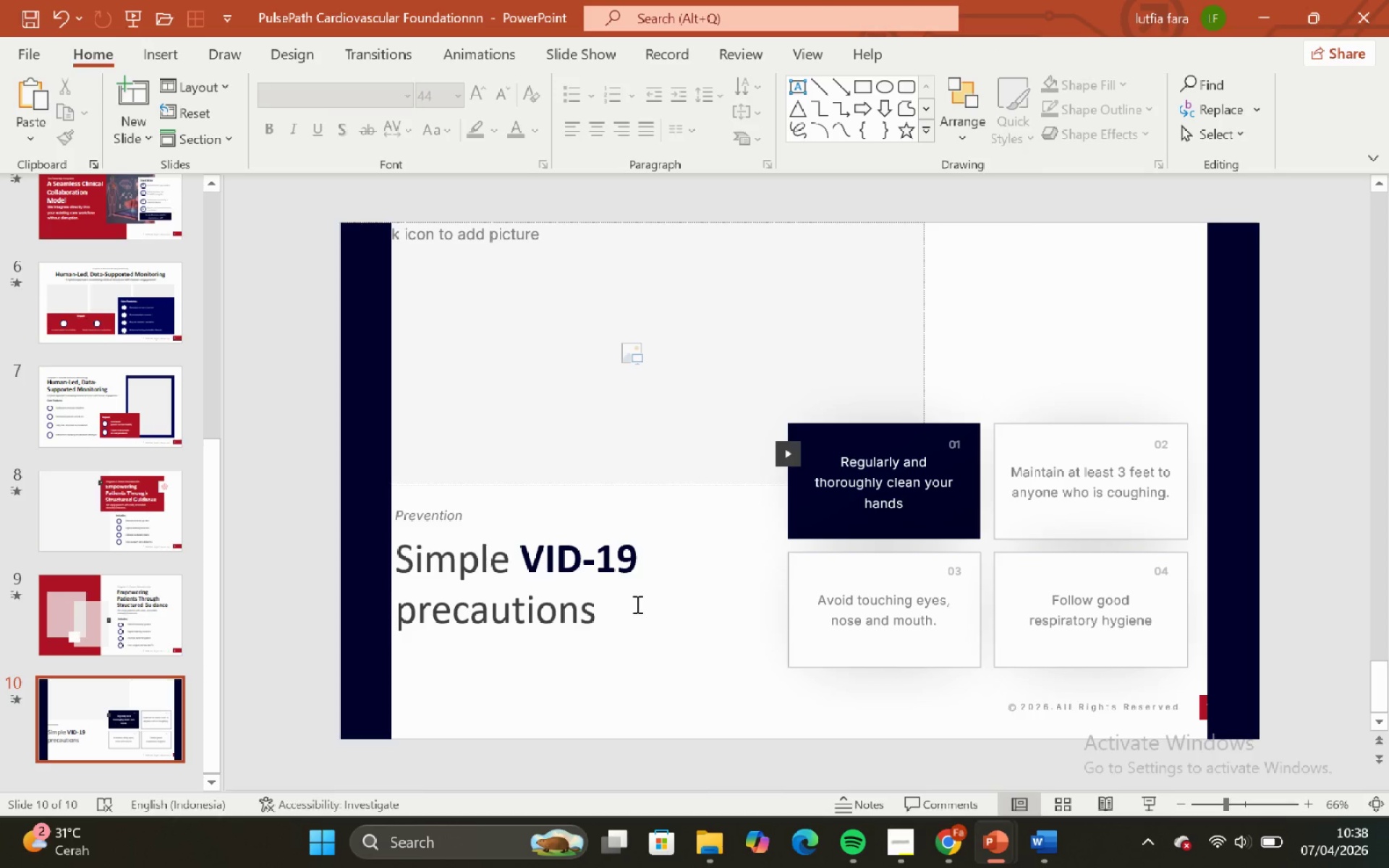 
left_click([637, 606])
 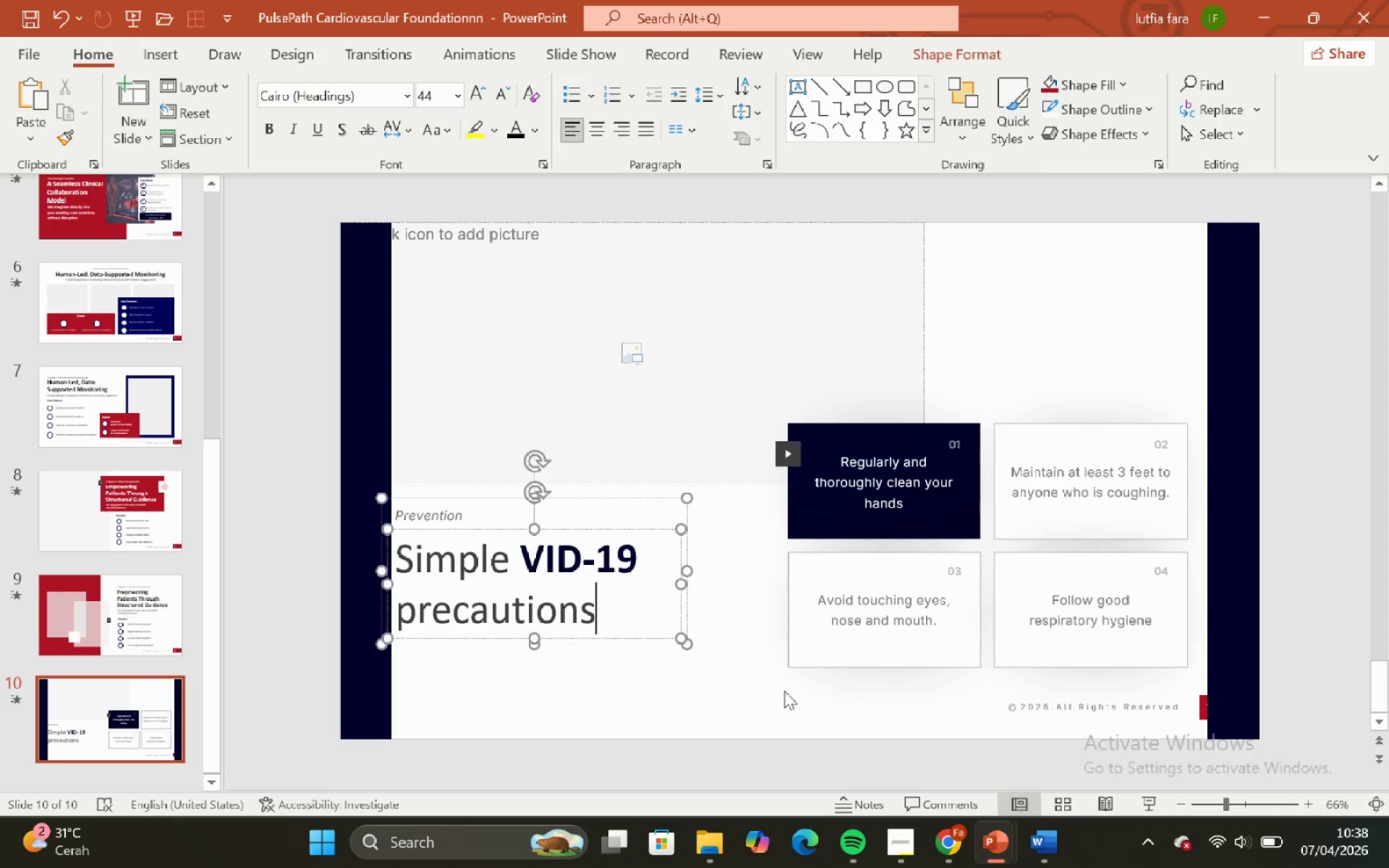 
double_click([784, 691])
 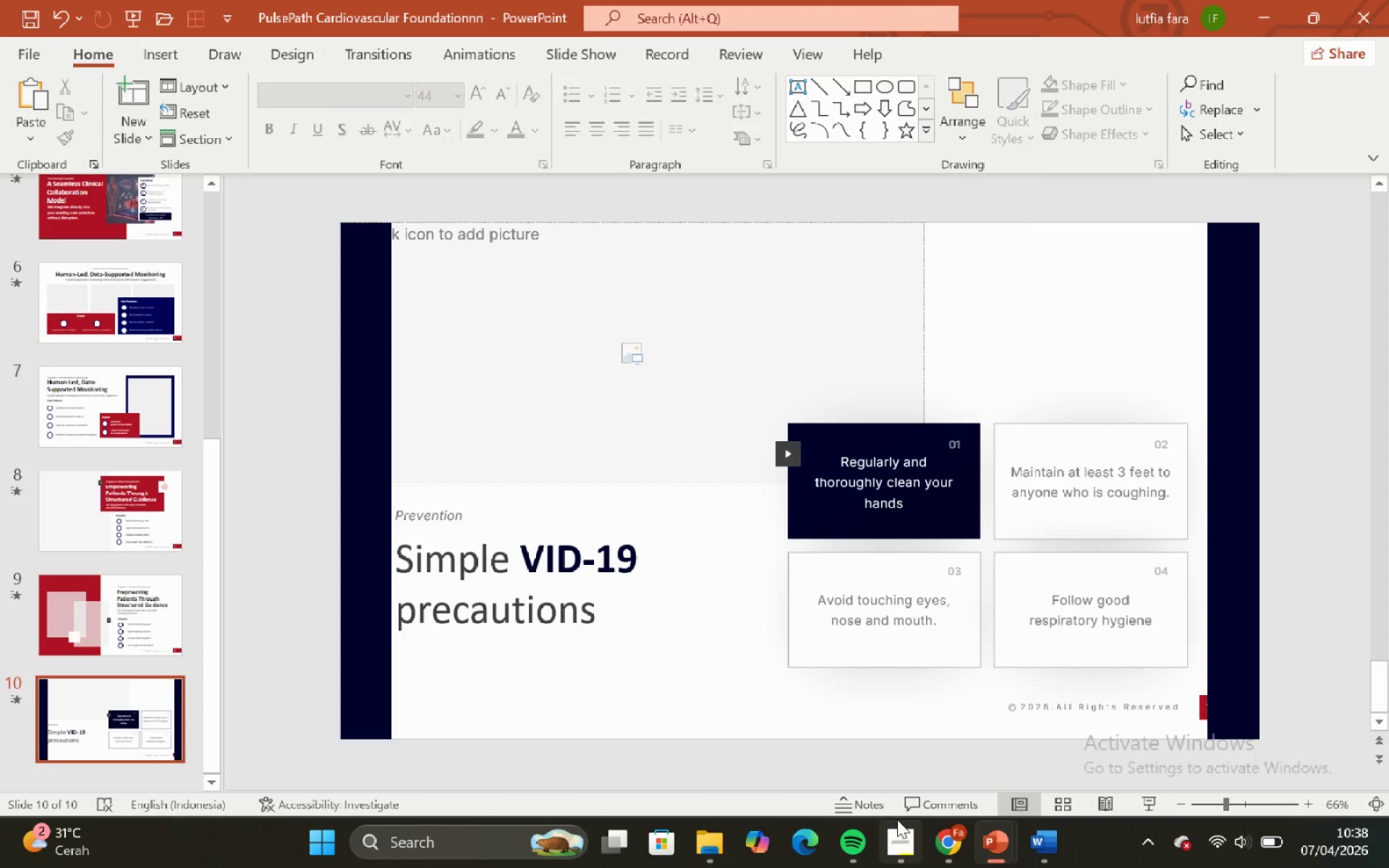 
left_click([899, 820])